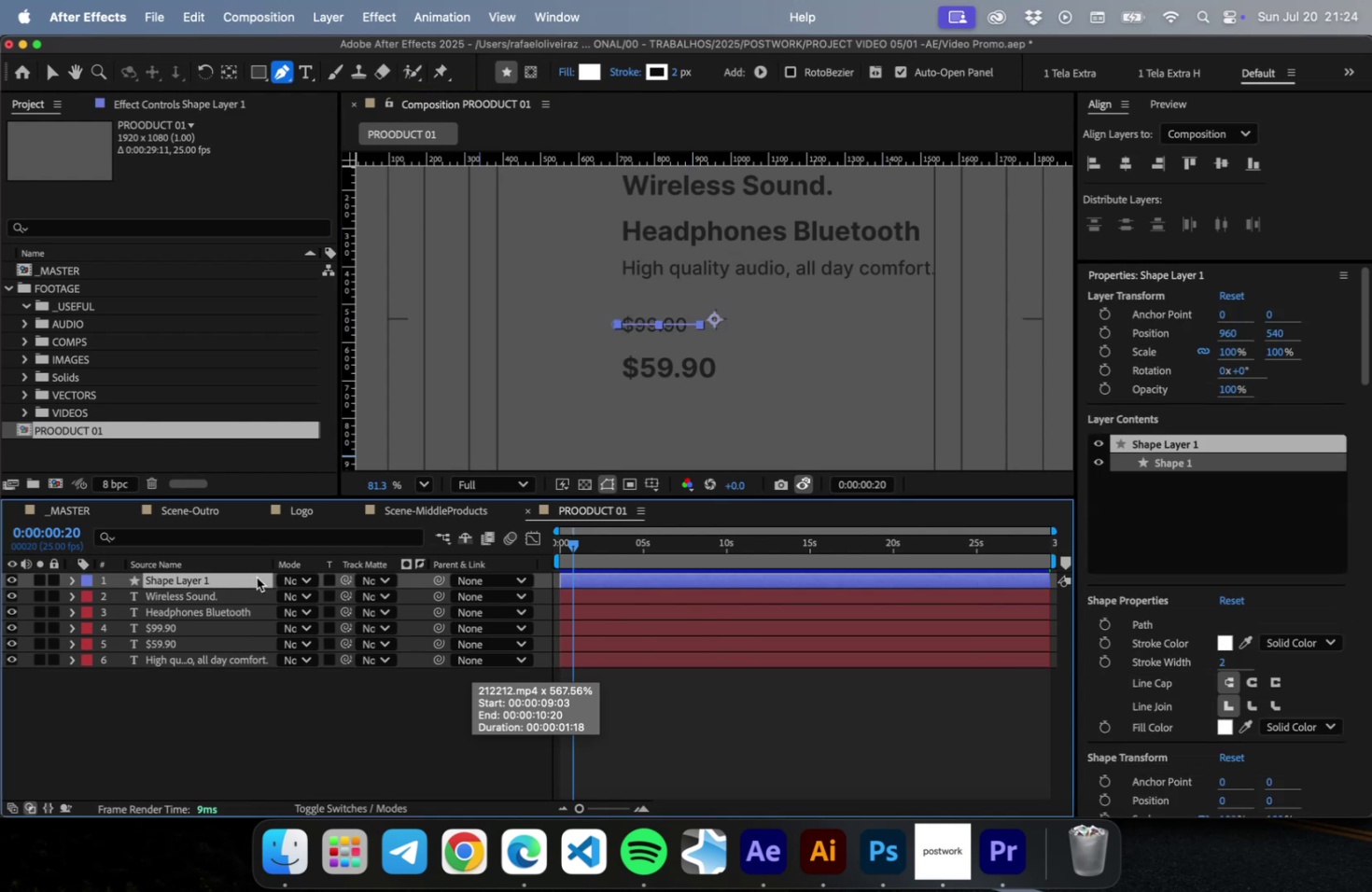 
key(Enter)
 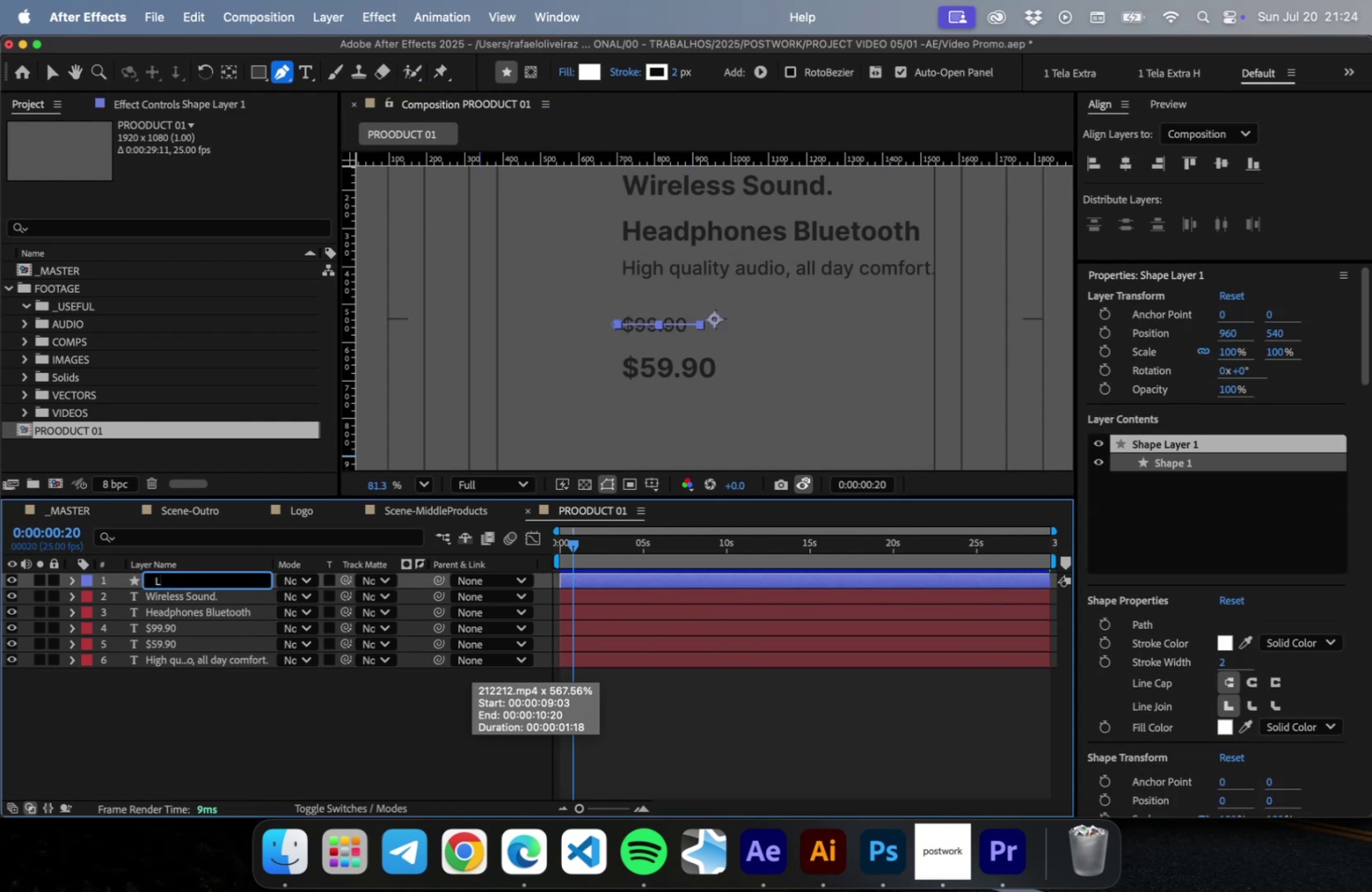 
type(Line)
 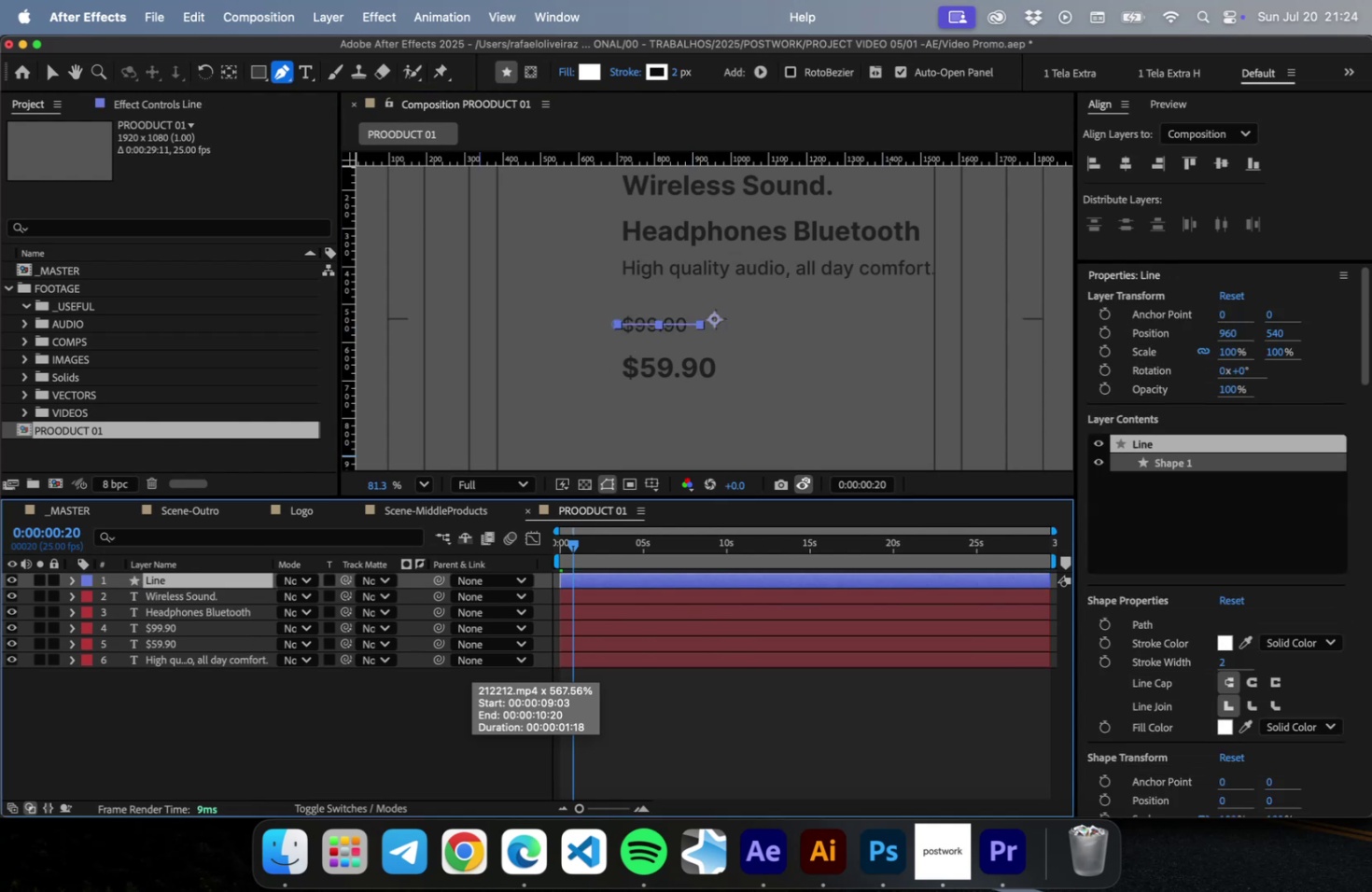 
key(Enter)
 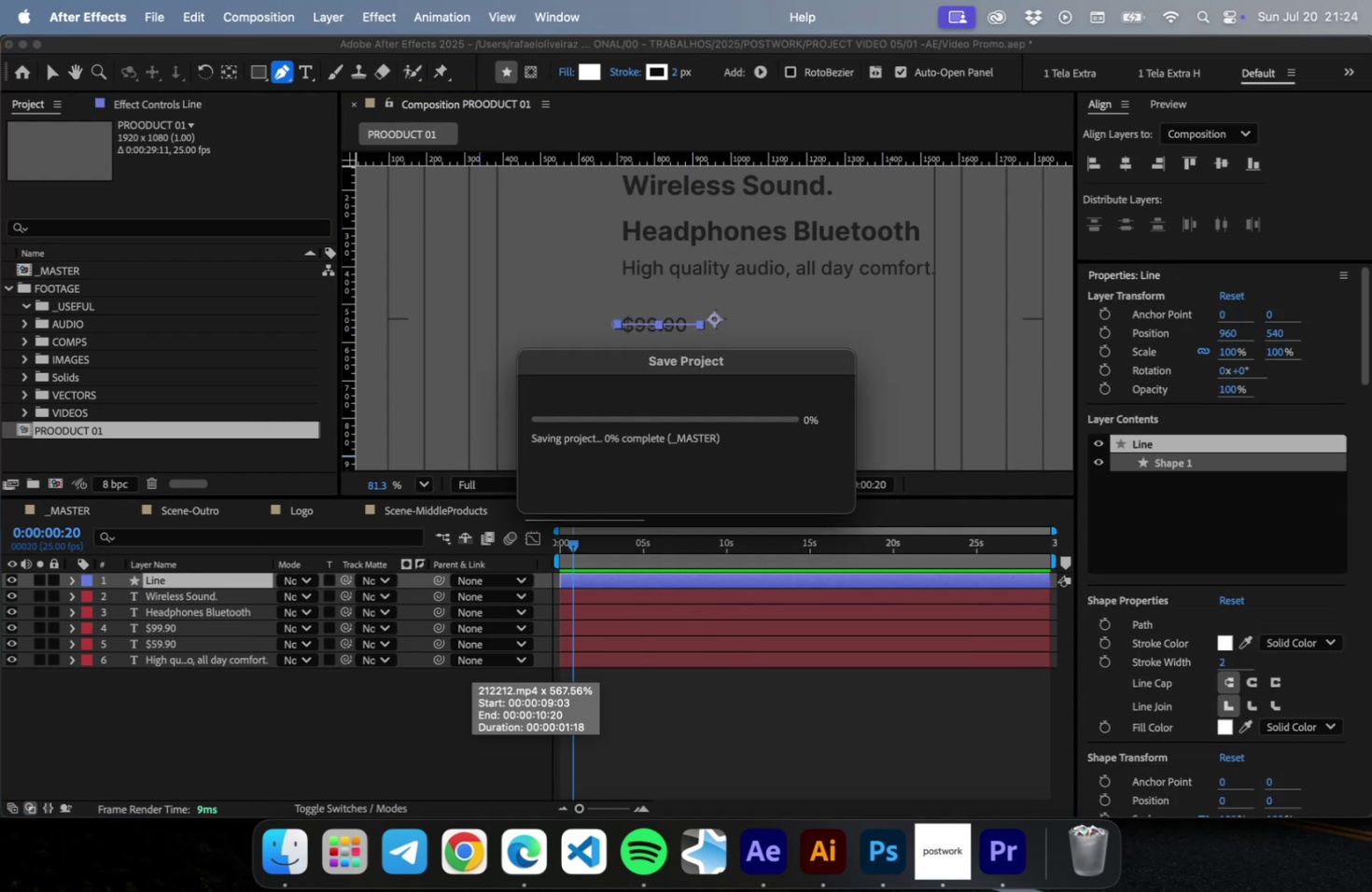 
key(Meta+CommandLeft)
 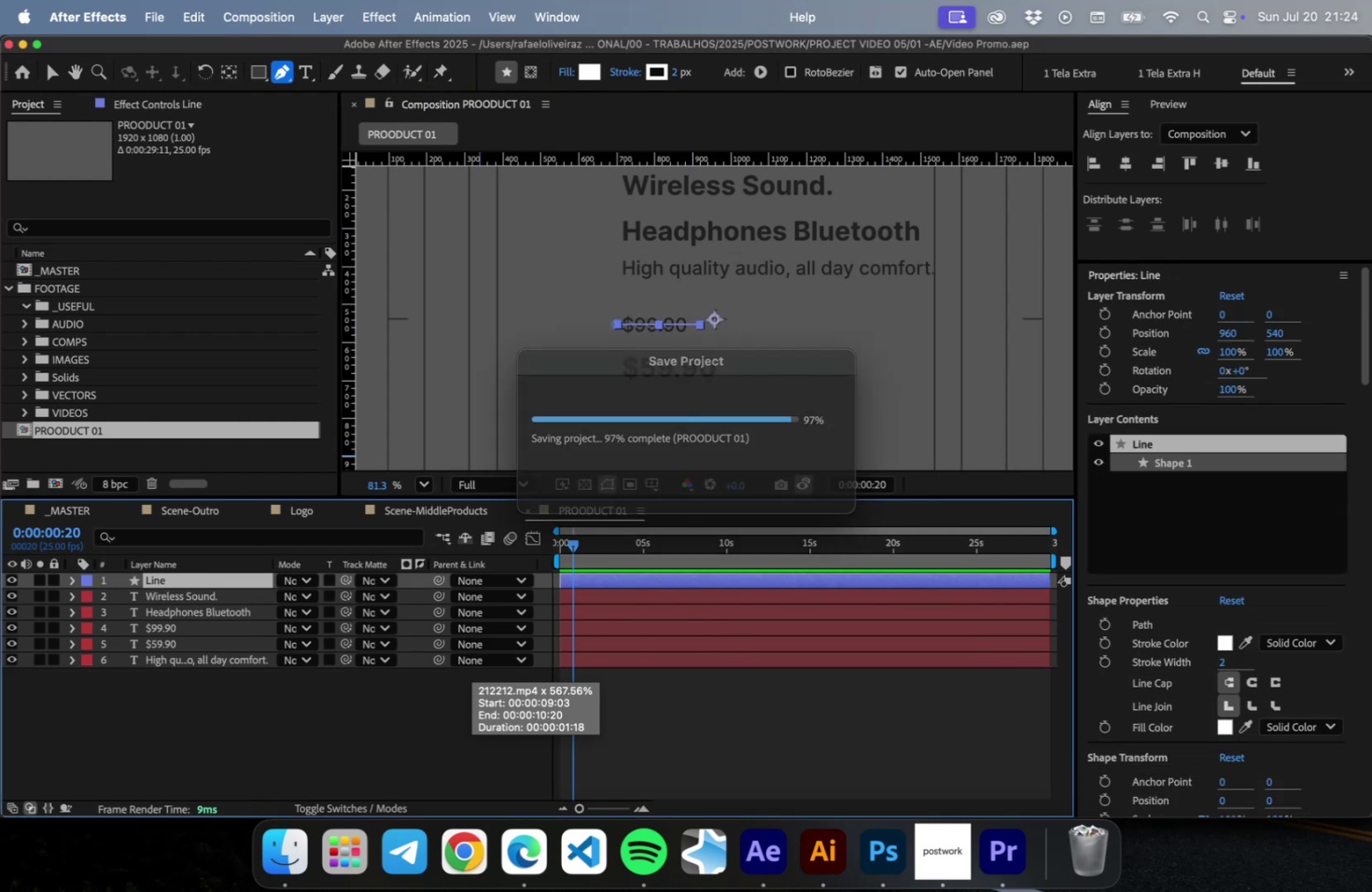 
key(Meta+S)
 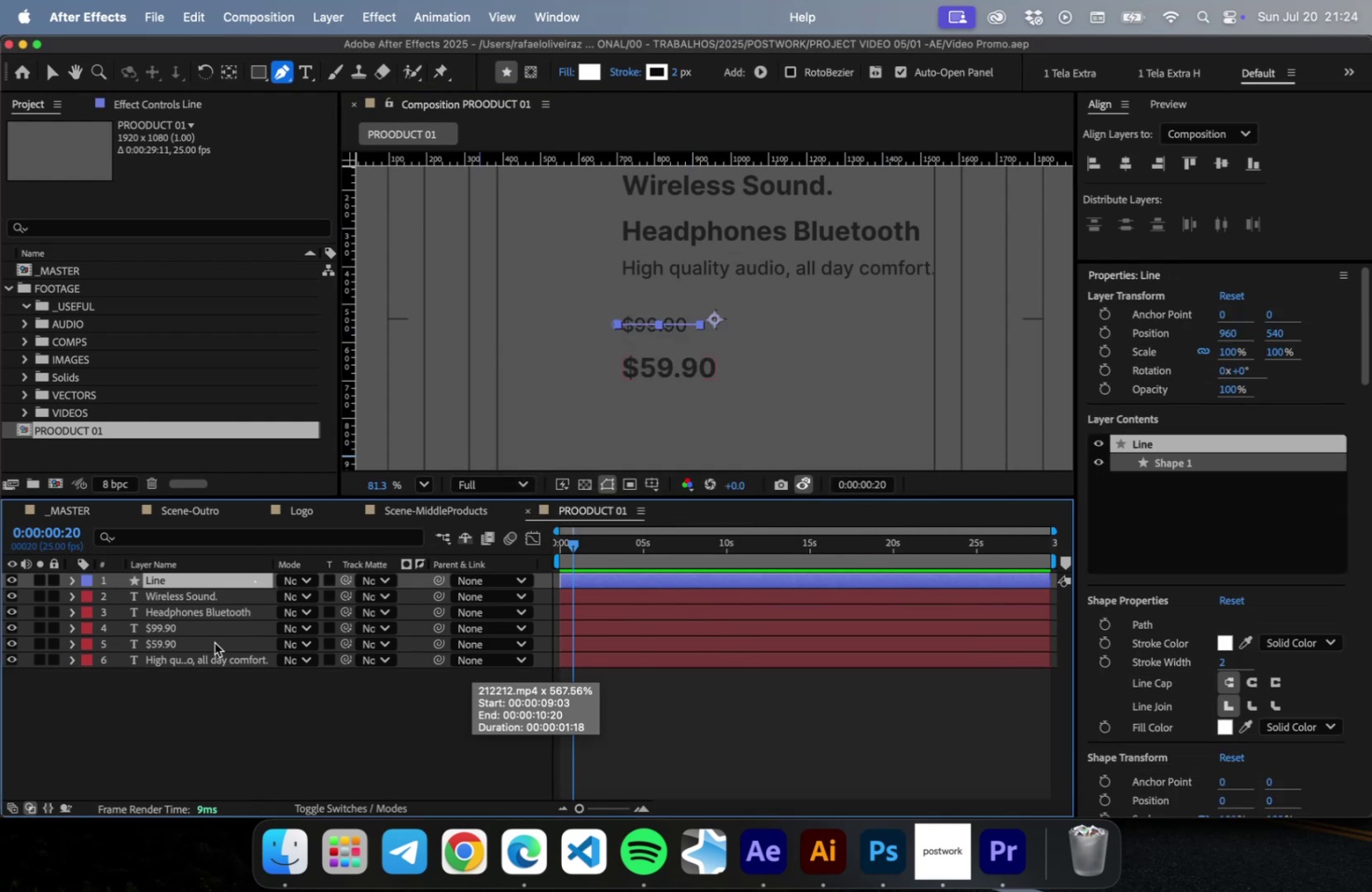 
key(Meta+CommandLeft)
 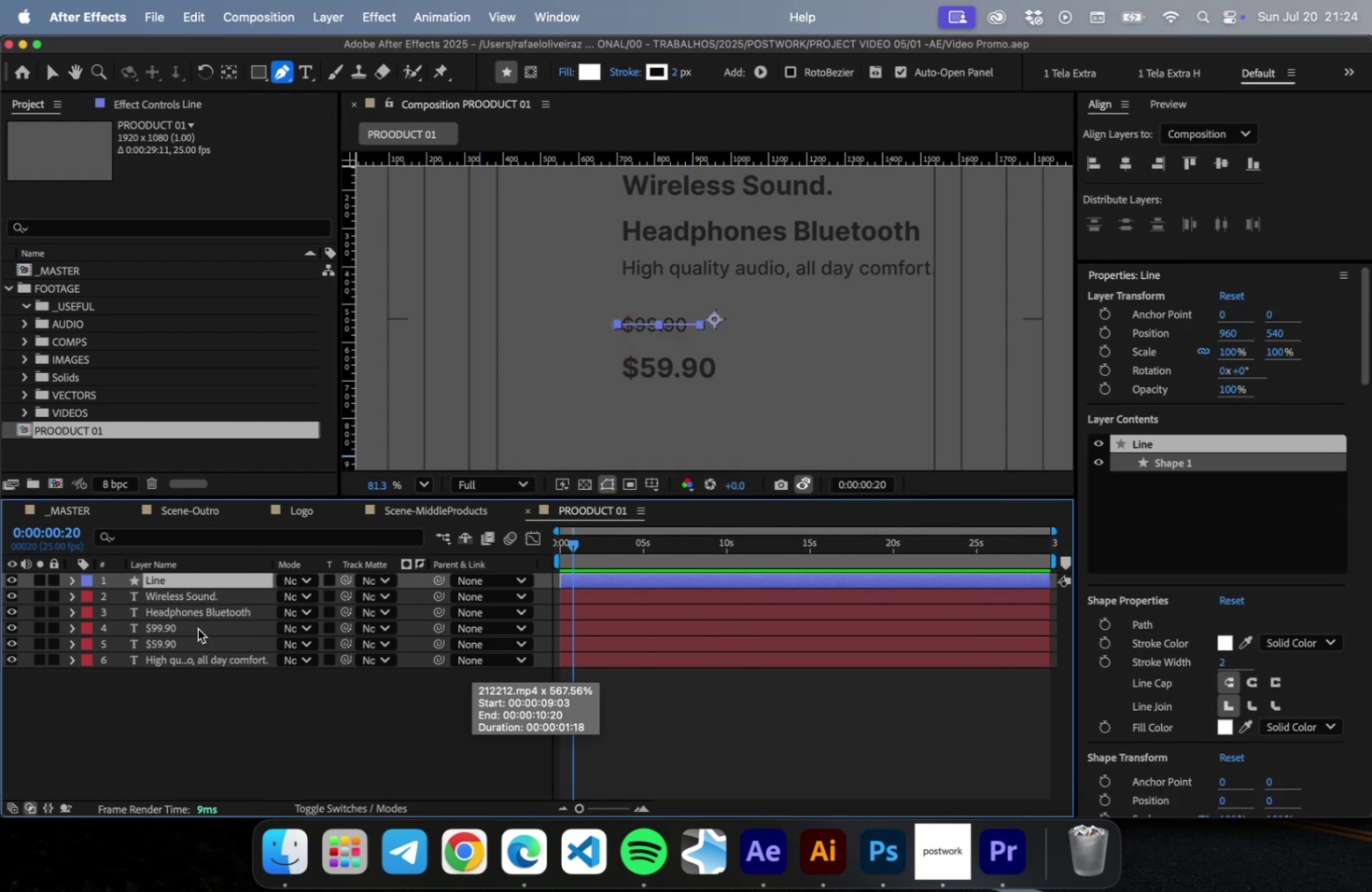 
key(Meta+CommandLeft)
 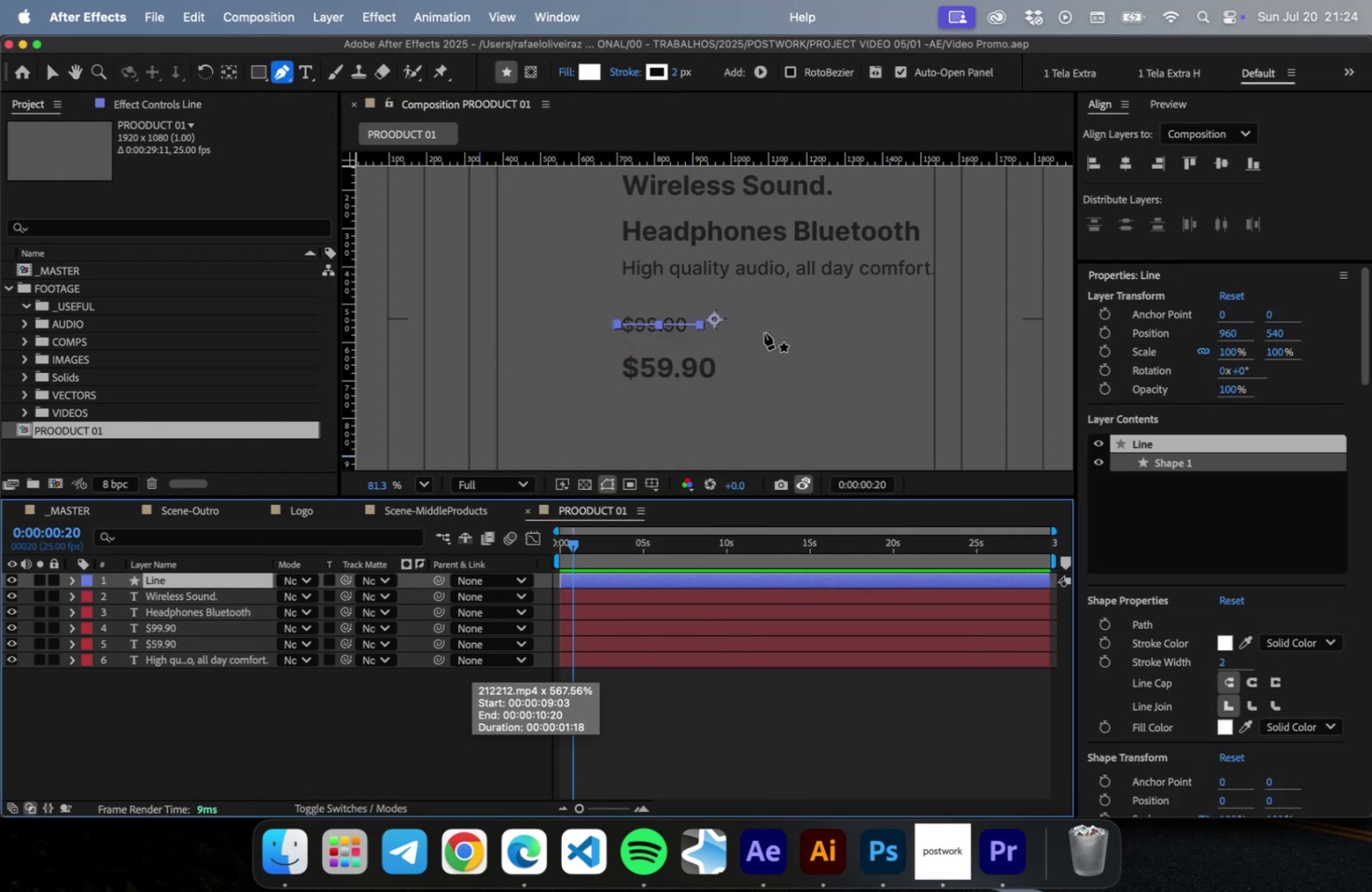 
scroll: coordinate [770, 336], scroll_direction: up, amount: 10.0
 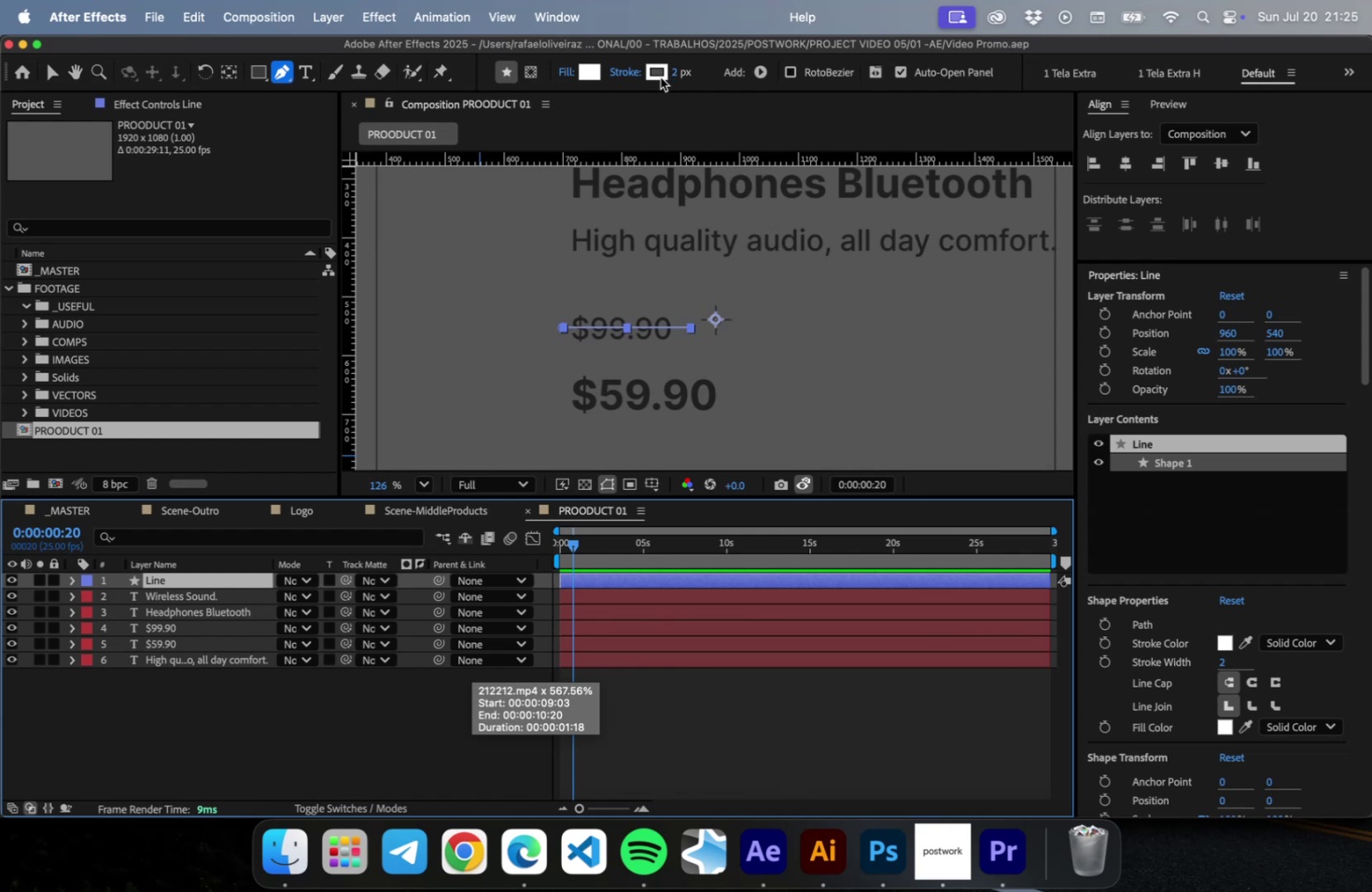 
left_click_drag(start_coordinate=[629, 419], to_coordinate=[396, 602])
 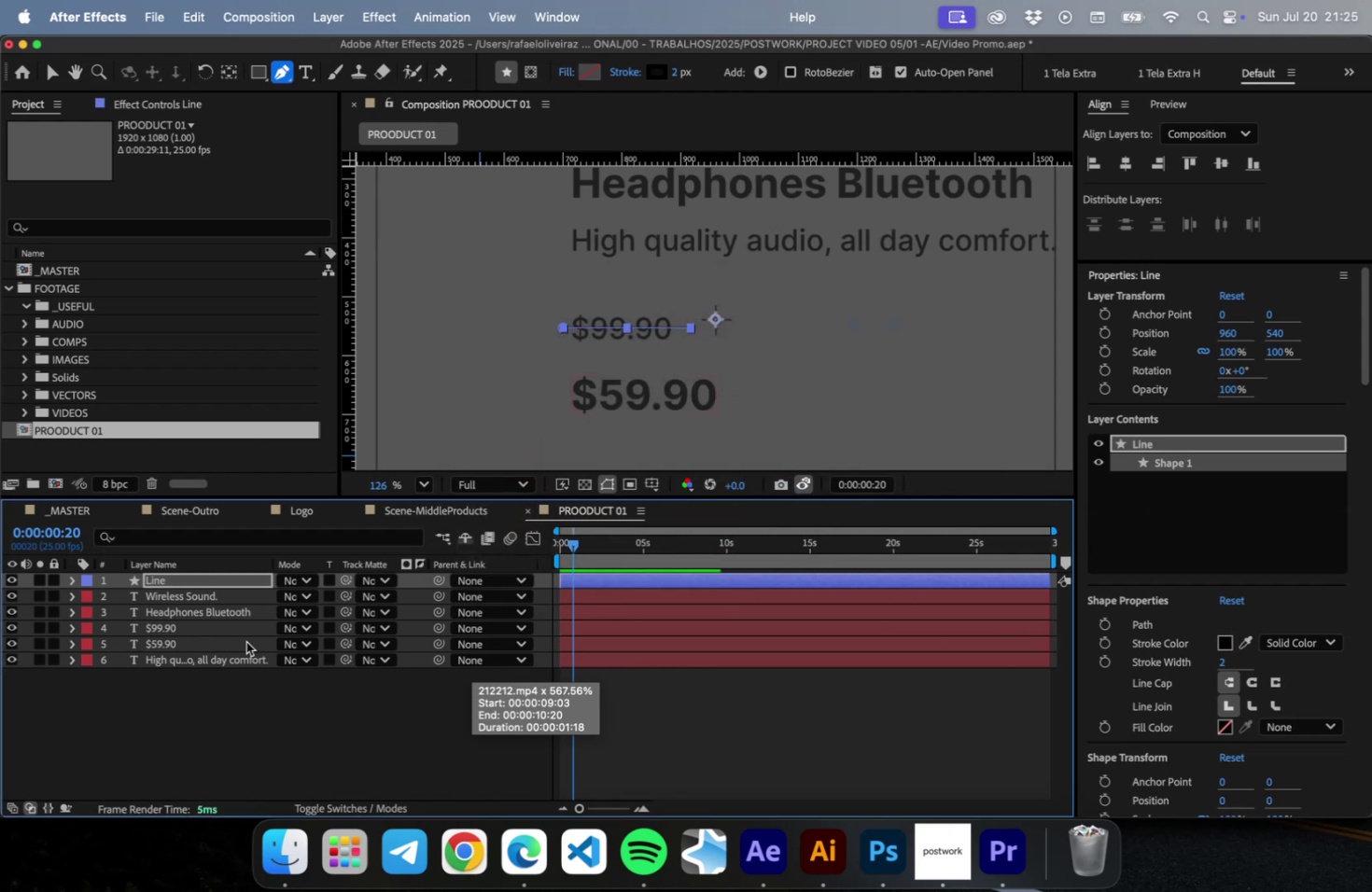 
left_click_drag(start_coordinate=[200, 582], to_coordinate=[209, 624])
 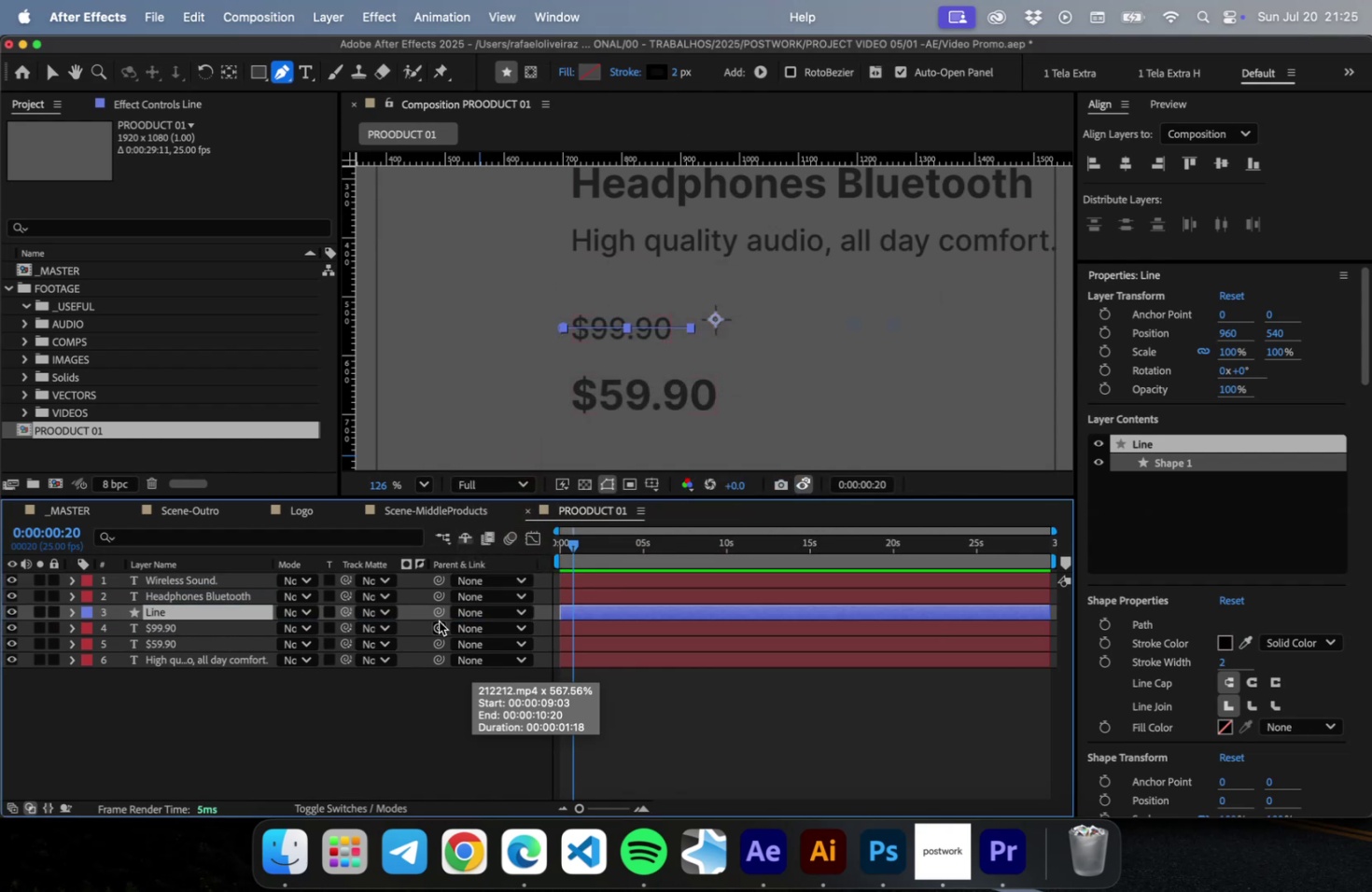 
left_click_drag(start_coordinate=[439, 614], to_coordinate=[217, 629])
 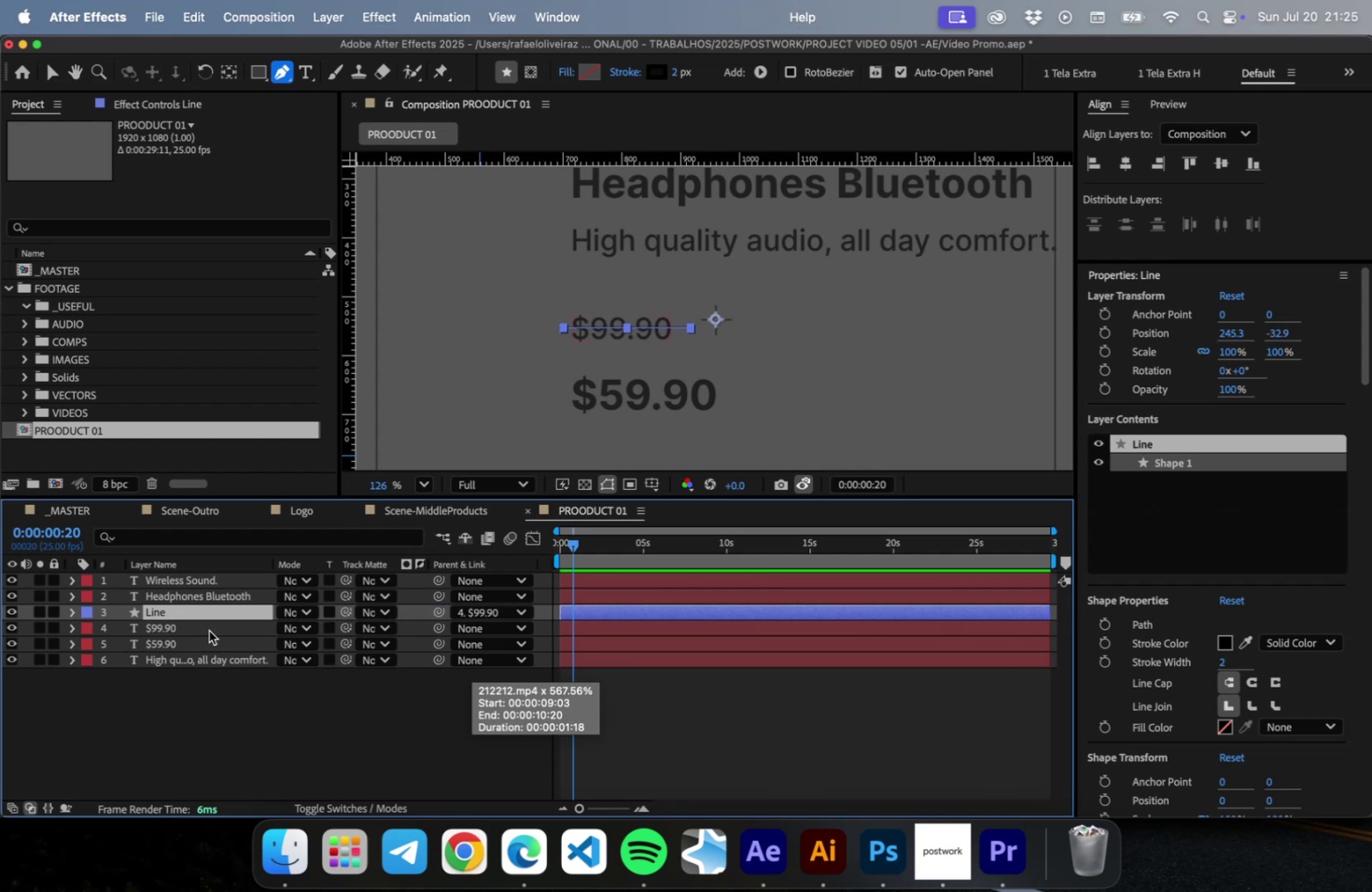 
key(V)
 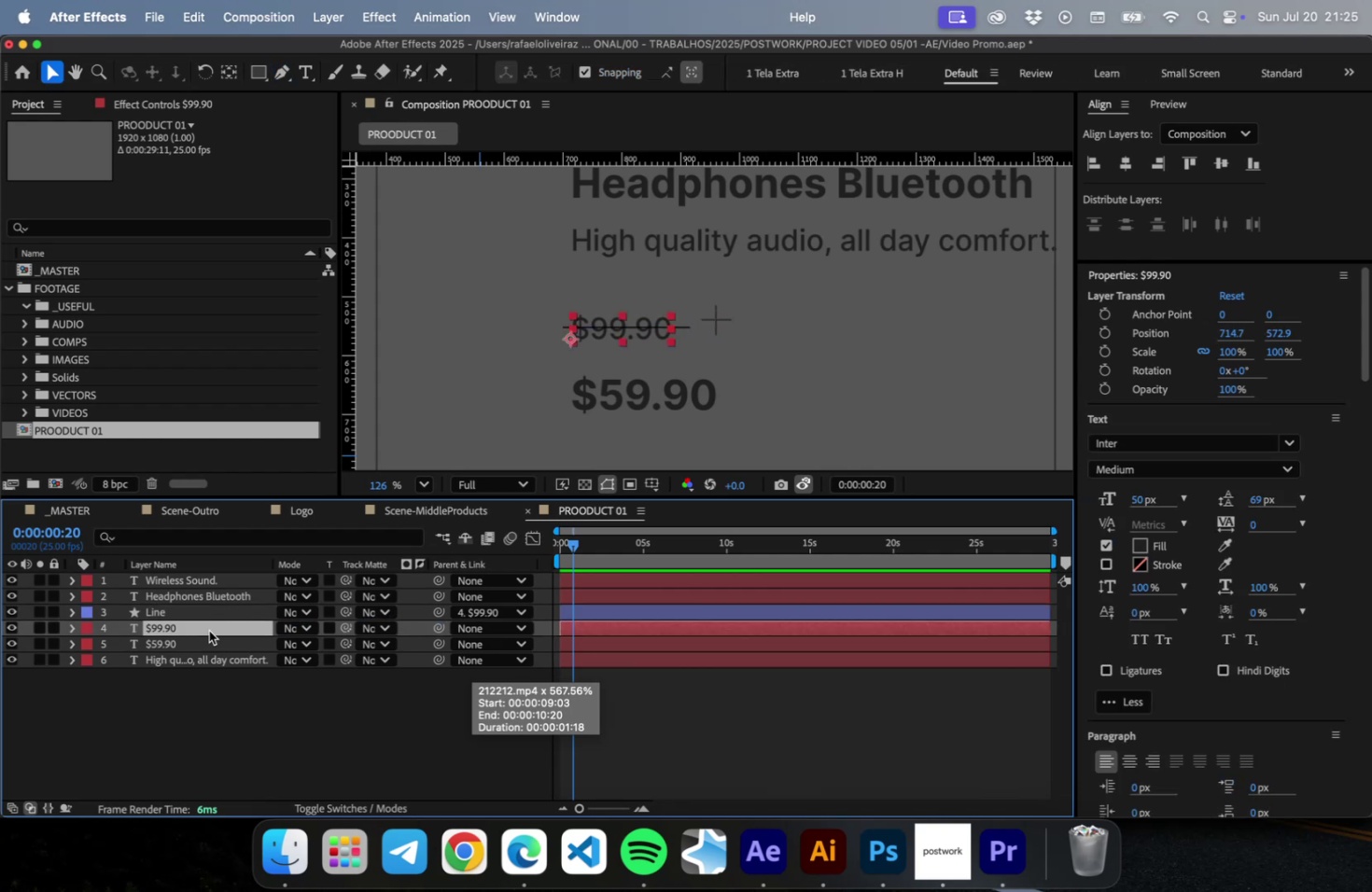 
left_click([209, 630])
 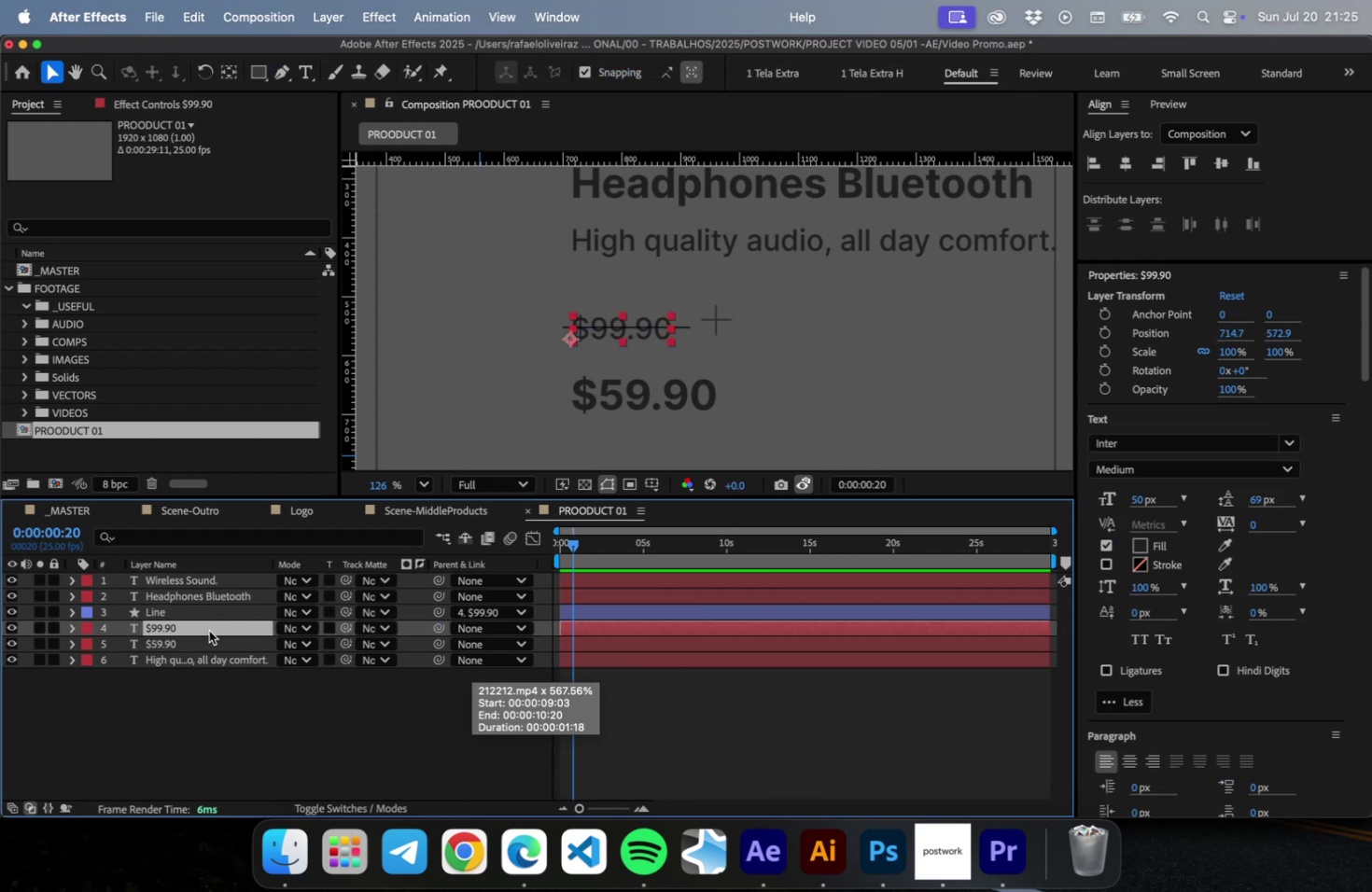 
key(Meta+CommandLeft)
 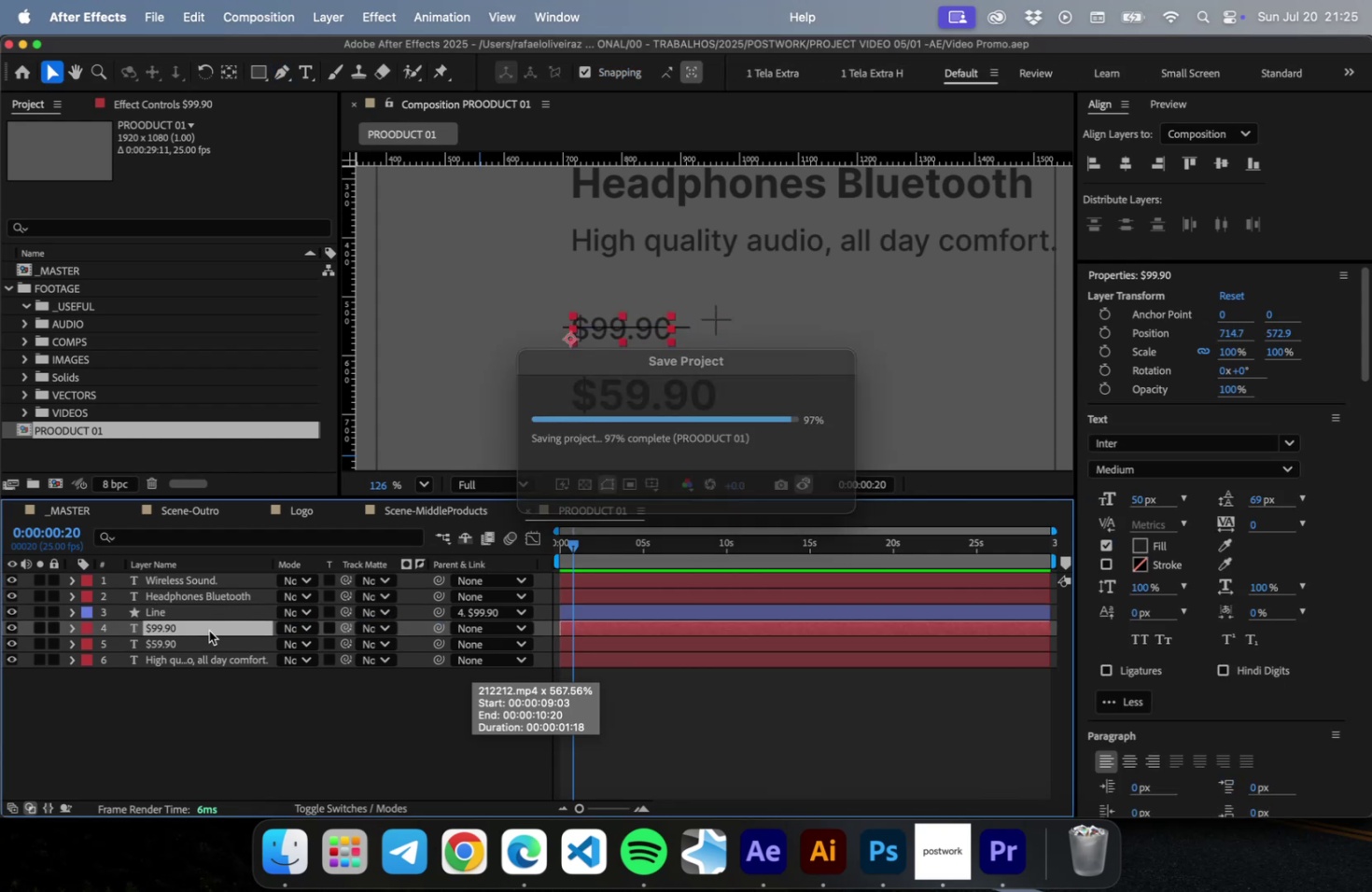 
key(Meta+S)
 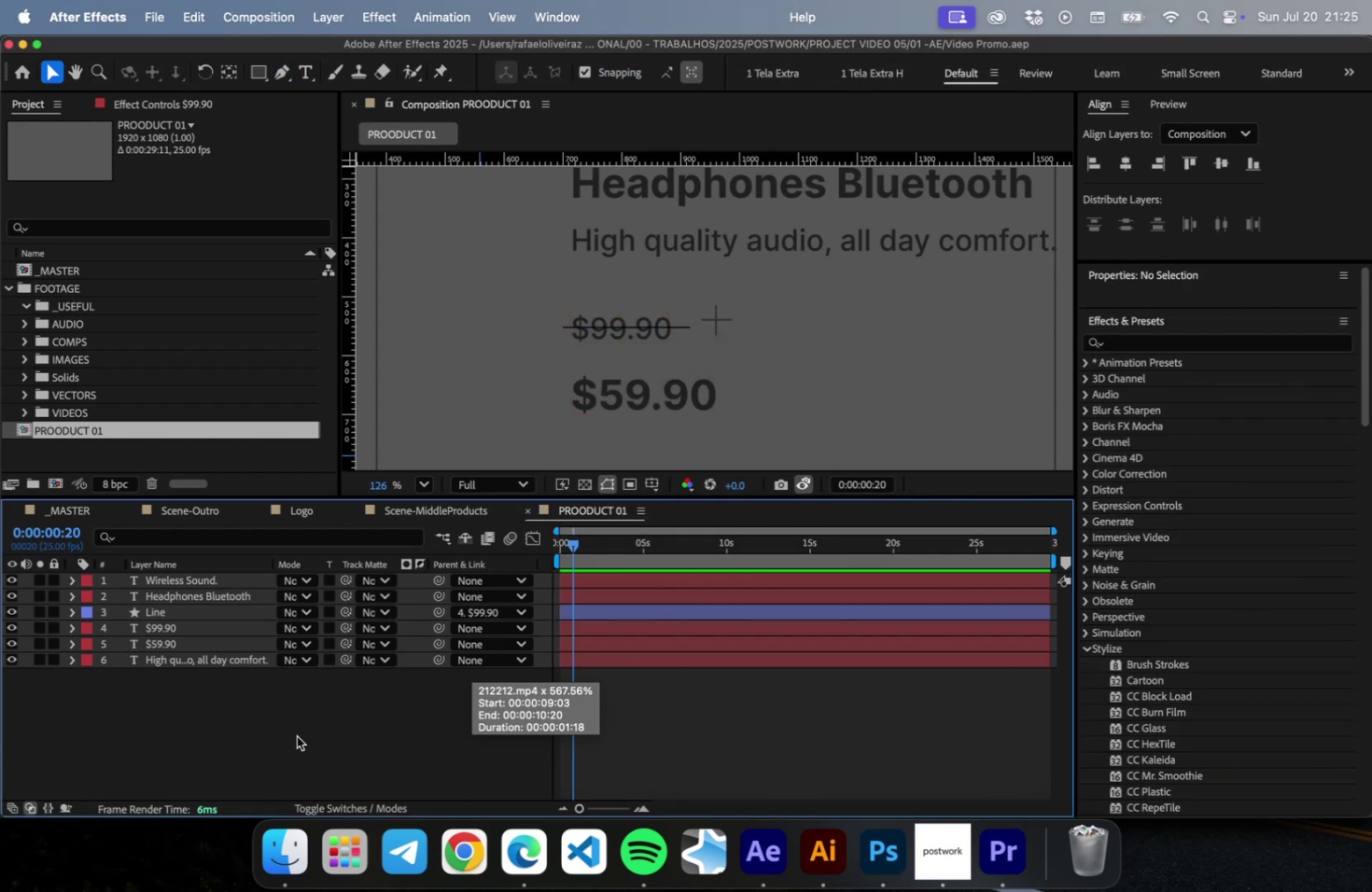 
left_click([297, 735])
 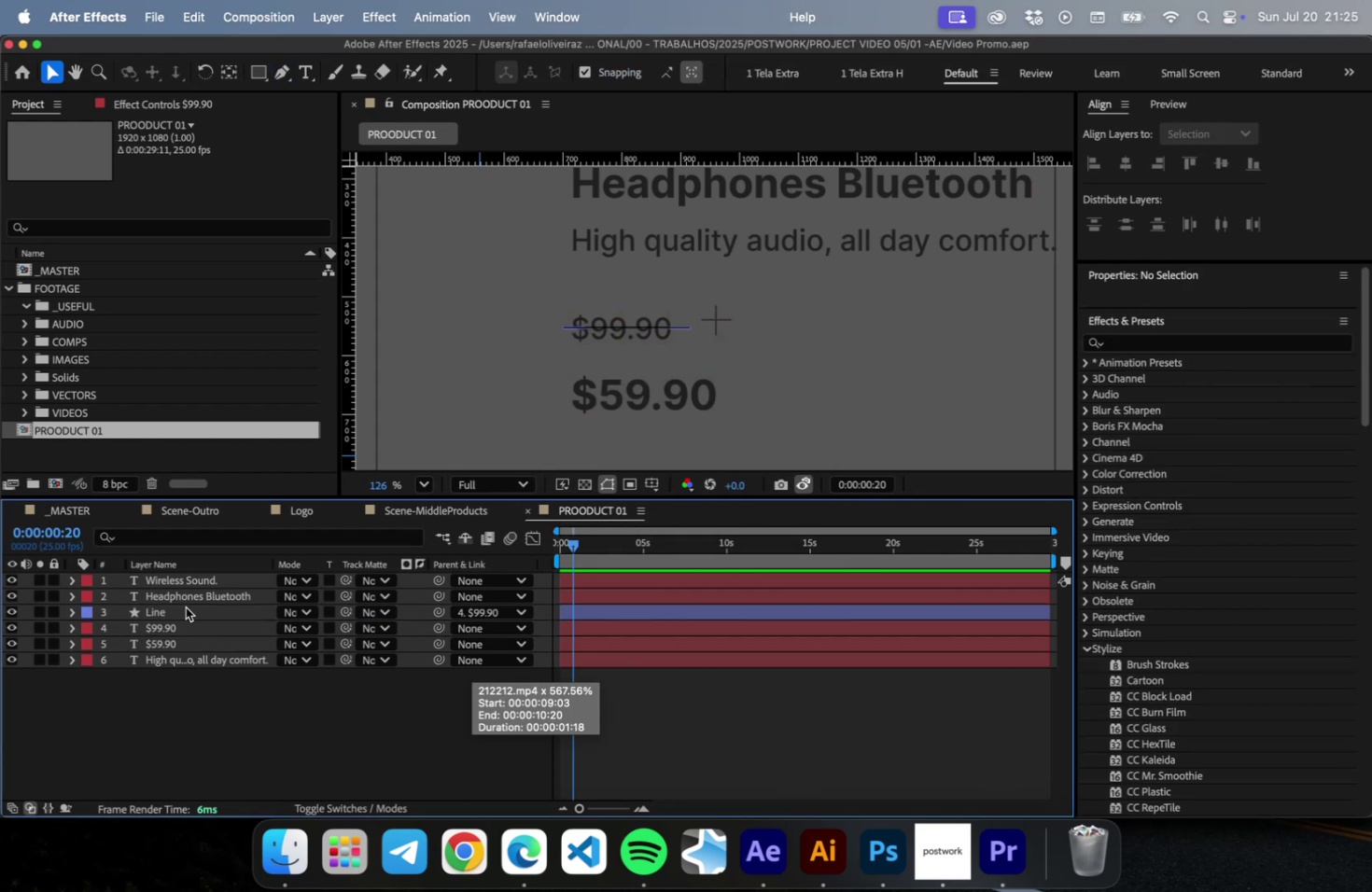 
left_click([186, 606])
 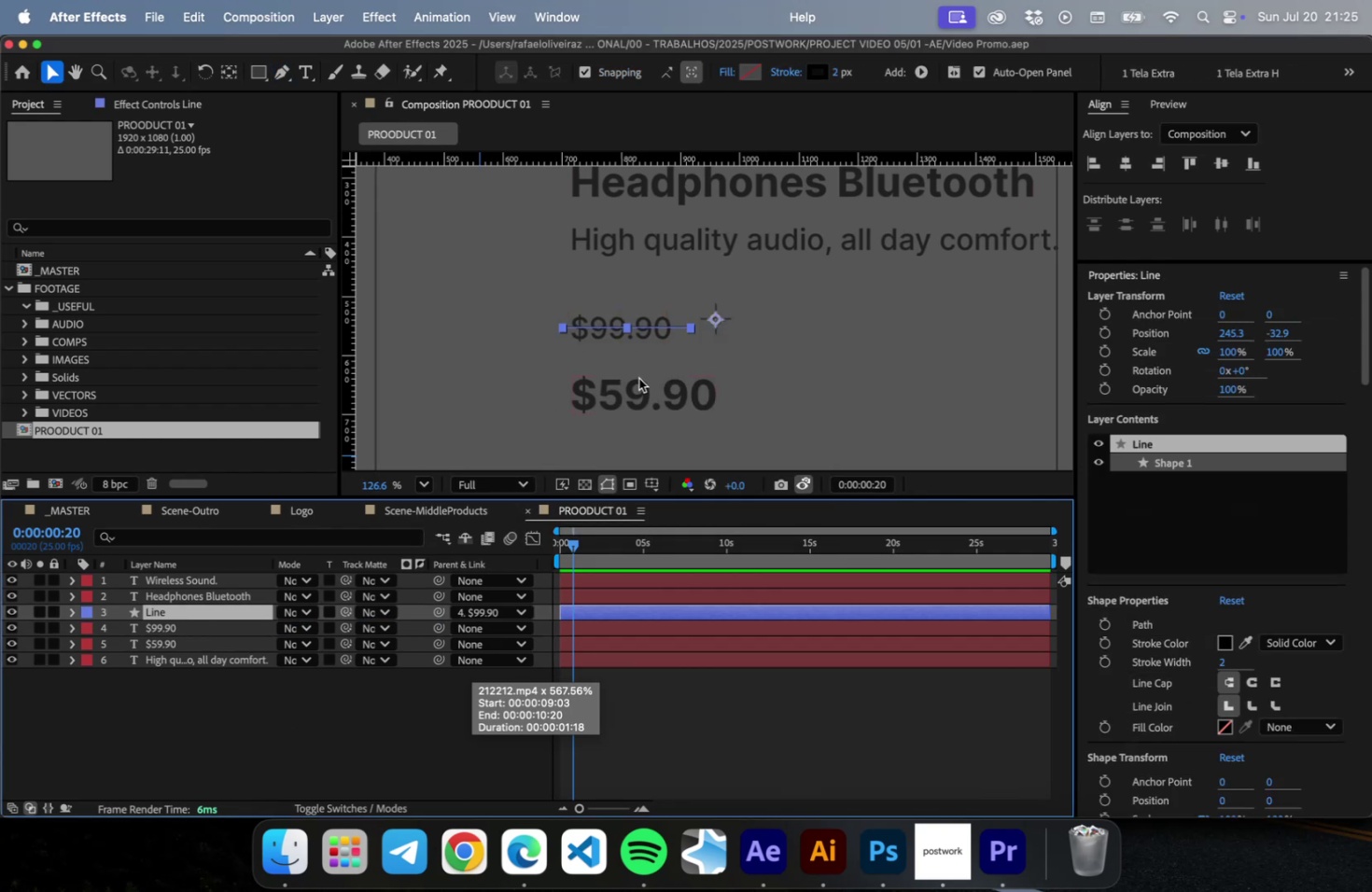 
scroll: coordinate [760, 376], scroll_direction: up, amount: 26.0
 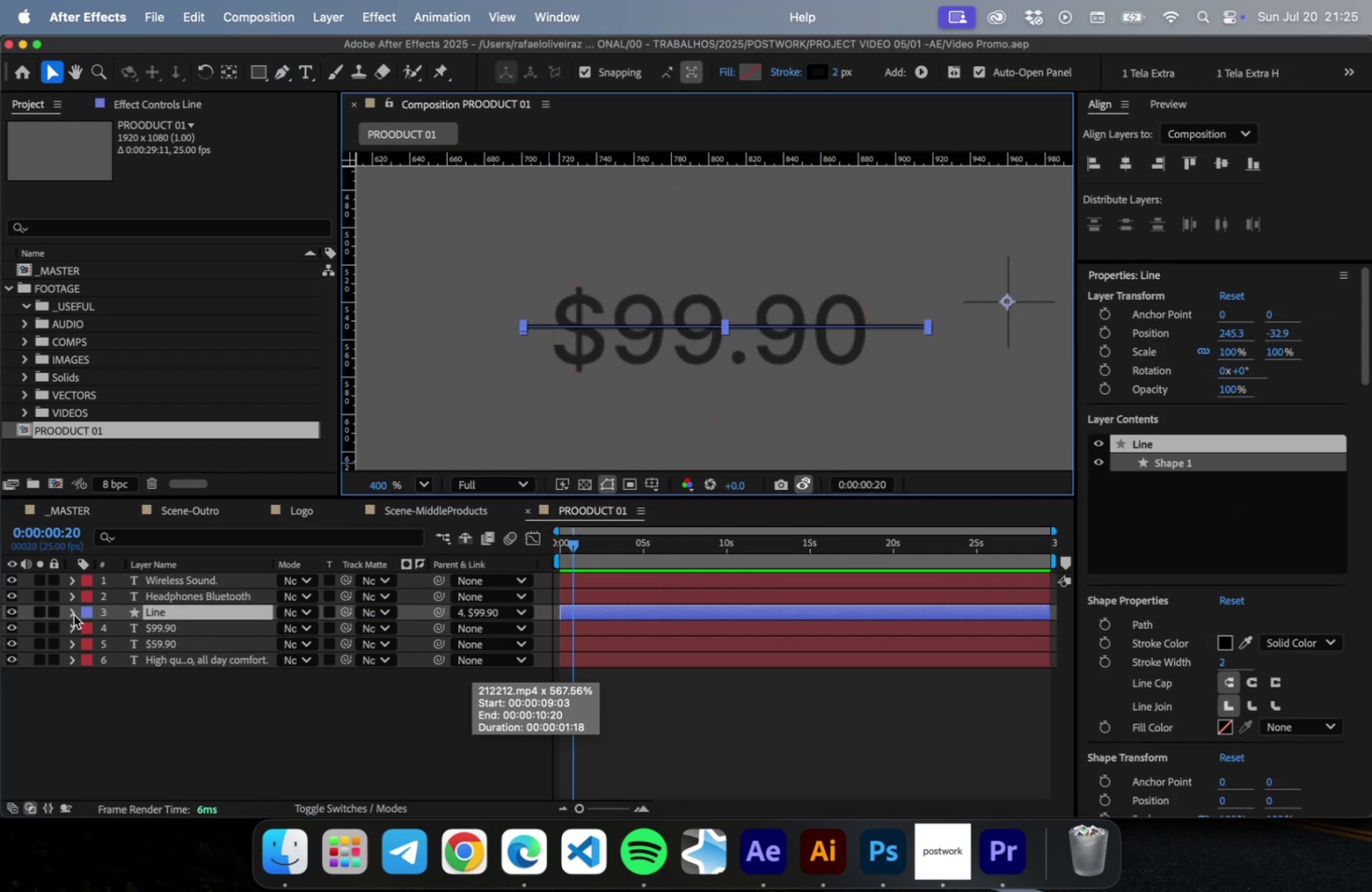 
left_click([74, 614])
 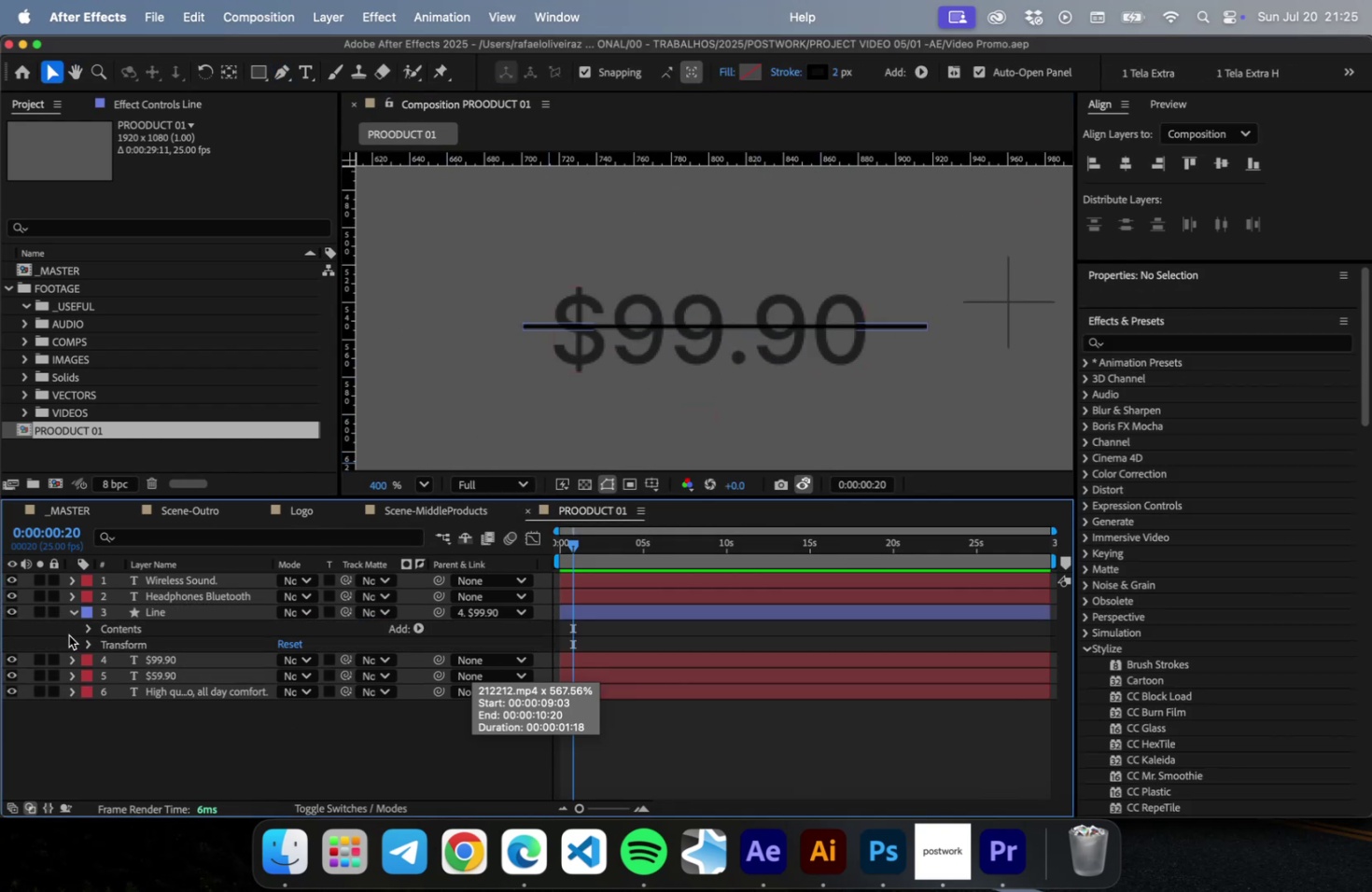 
double_click([69, 634])
 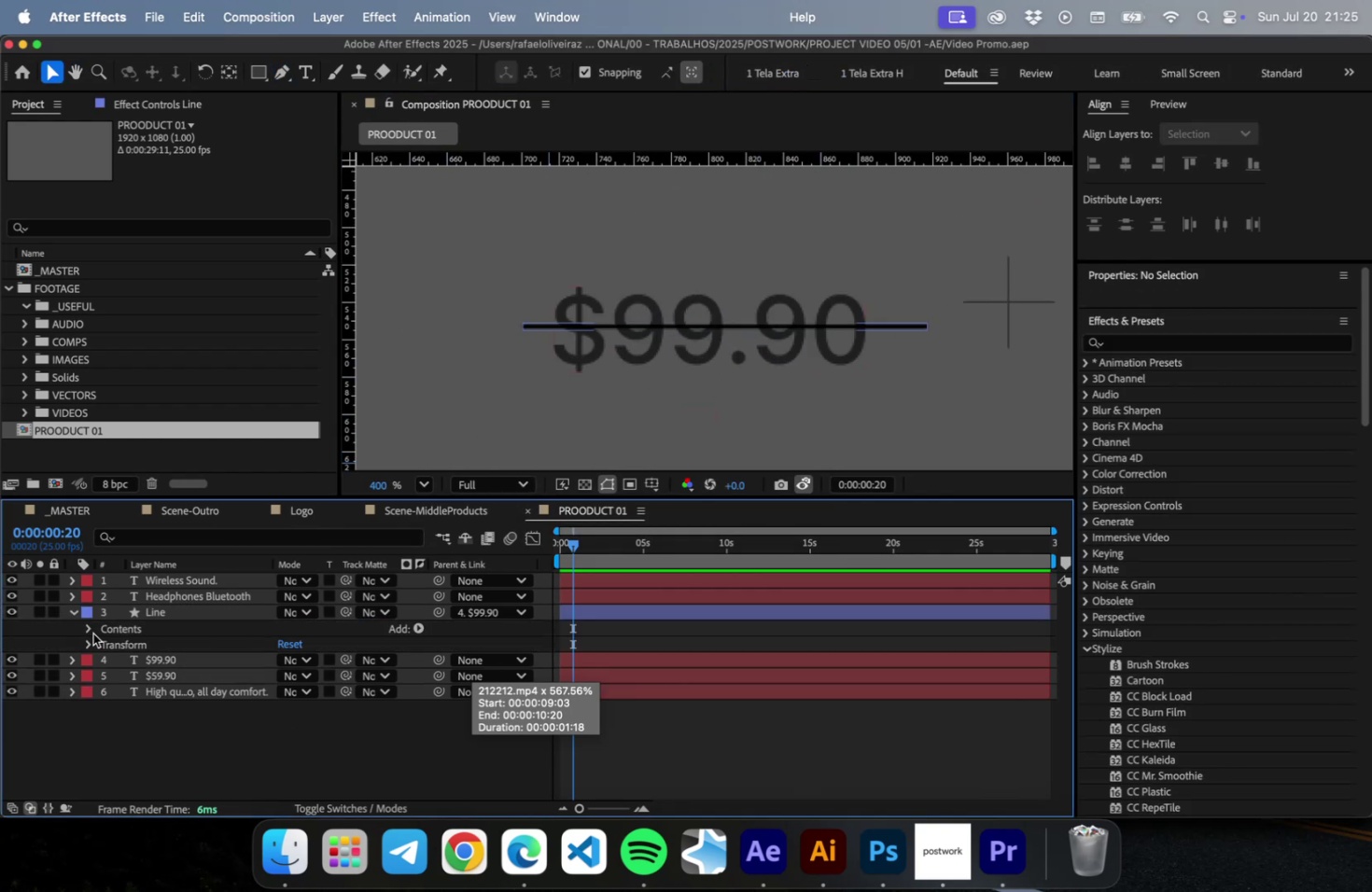 
triple_click([94, 632])
 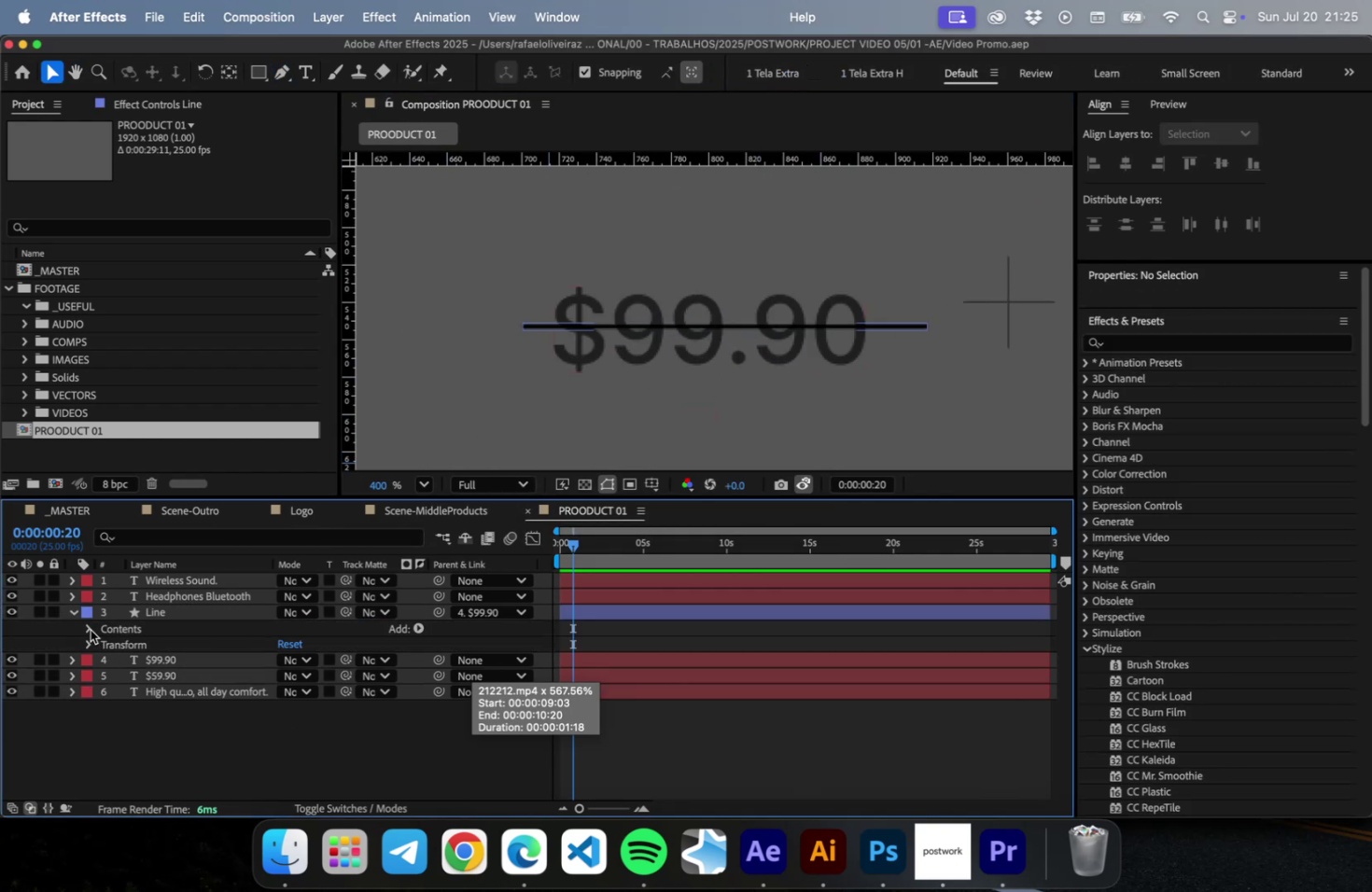 
left_click([91, 629])
 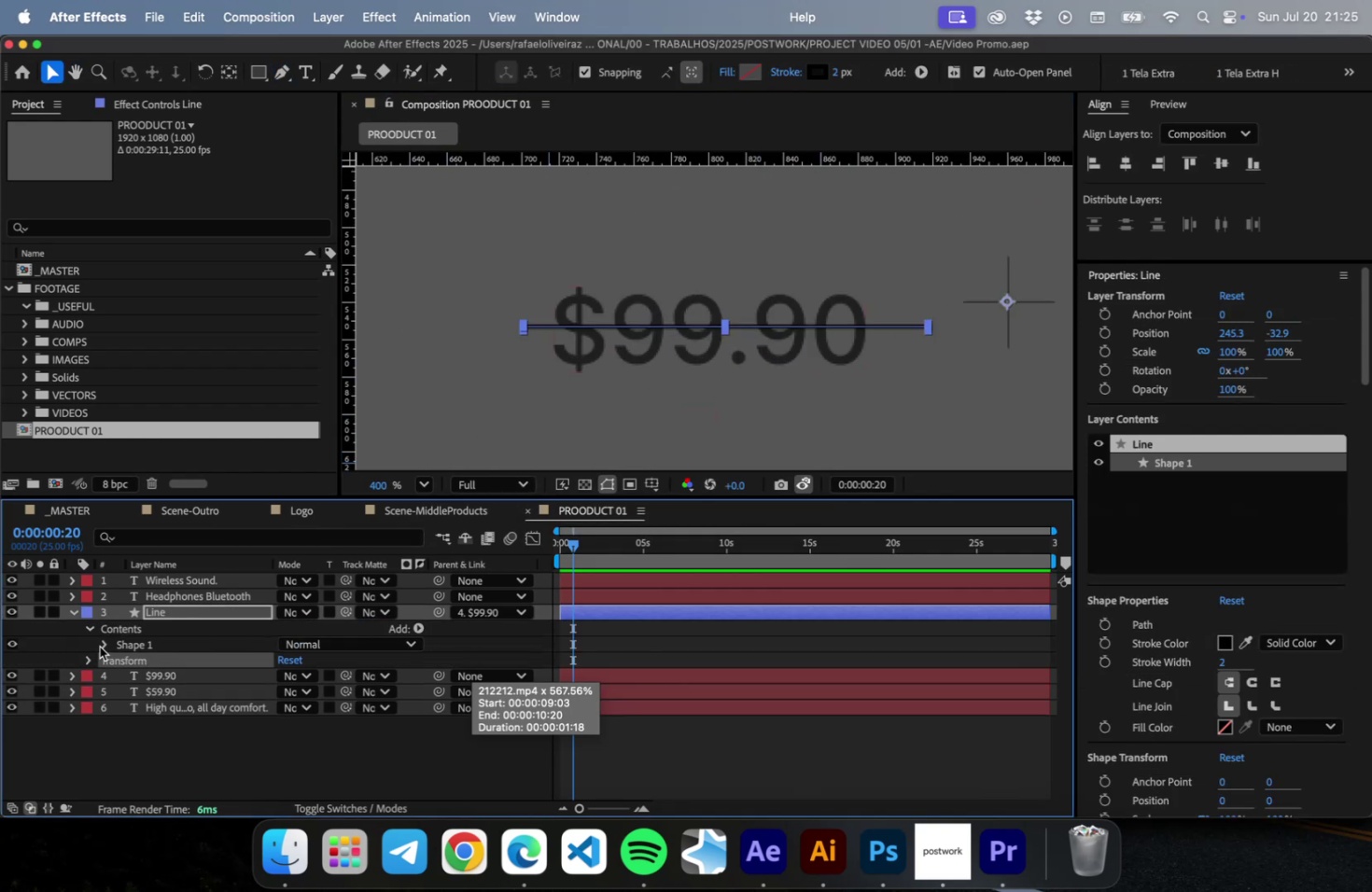 
double_click([100, 646])
 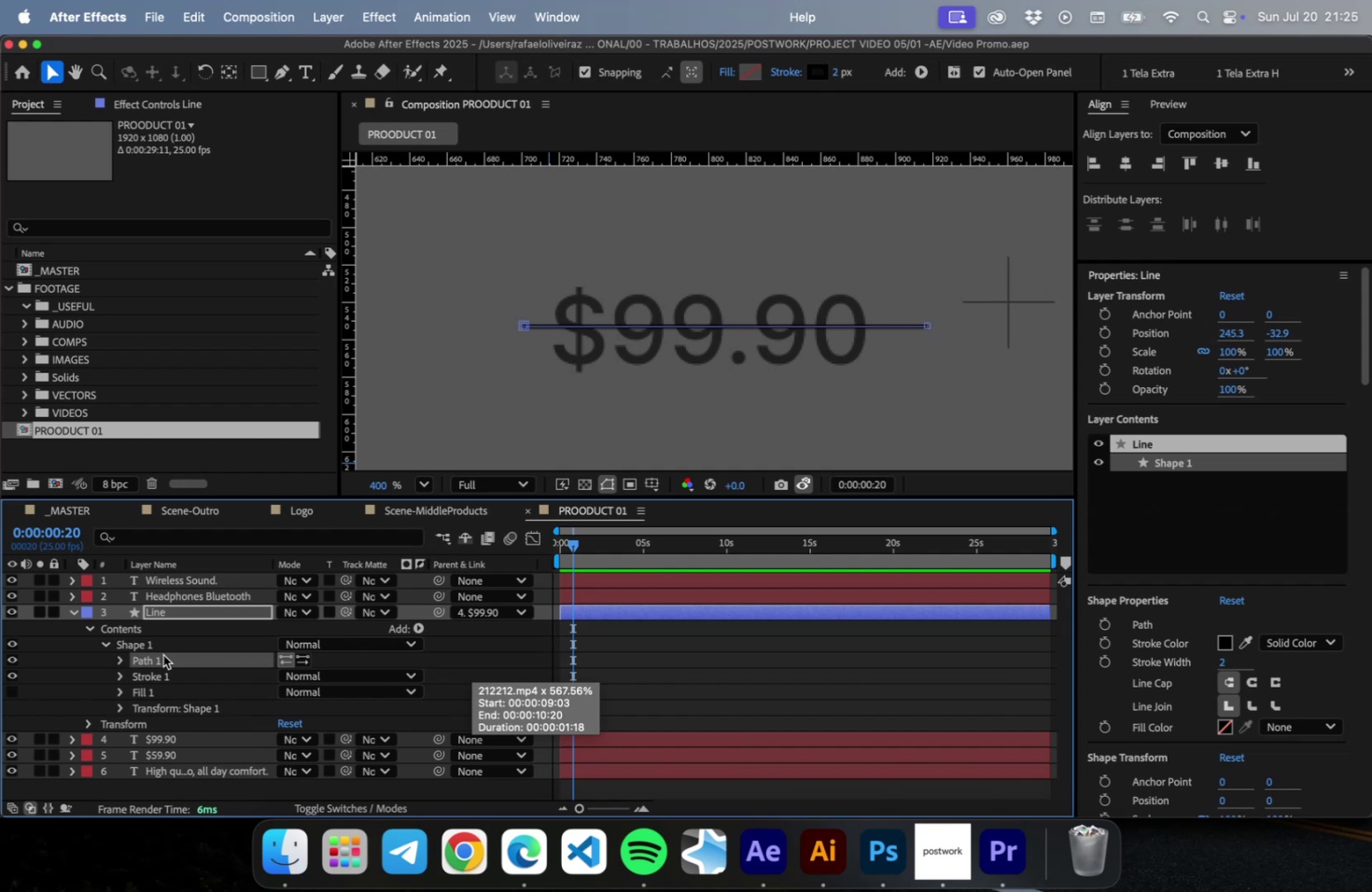 
left_click([163, 654])
 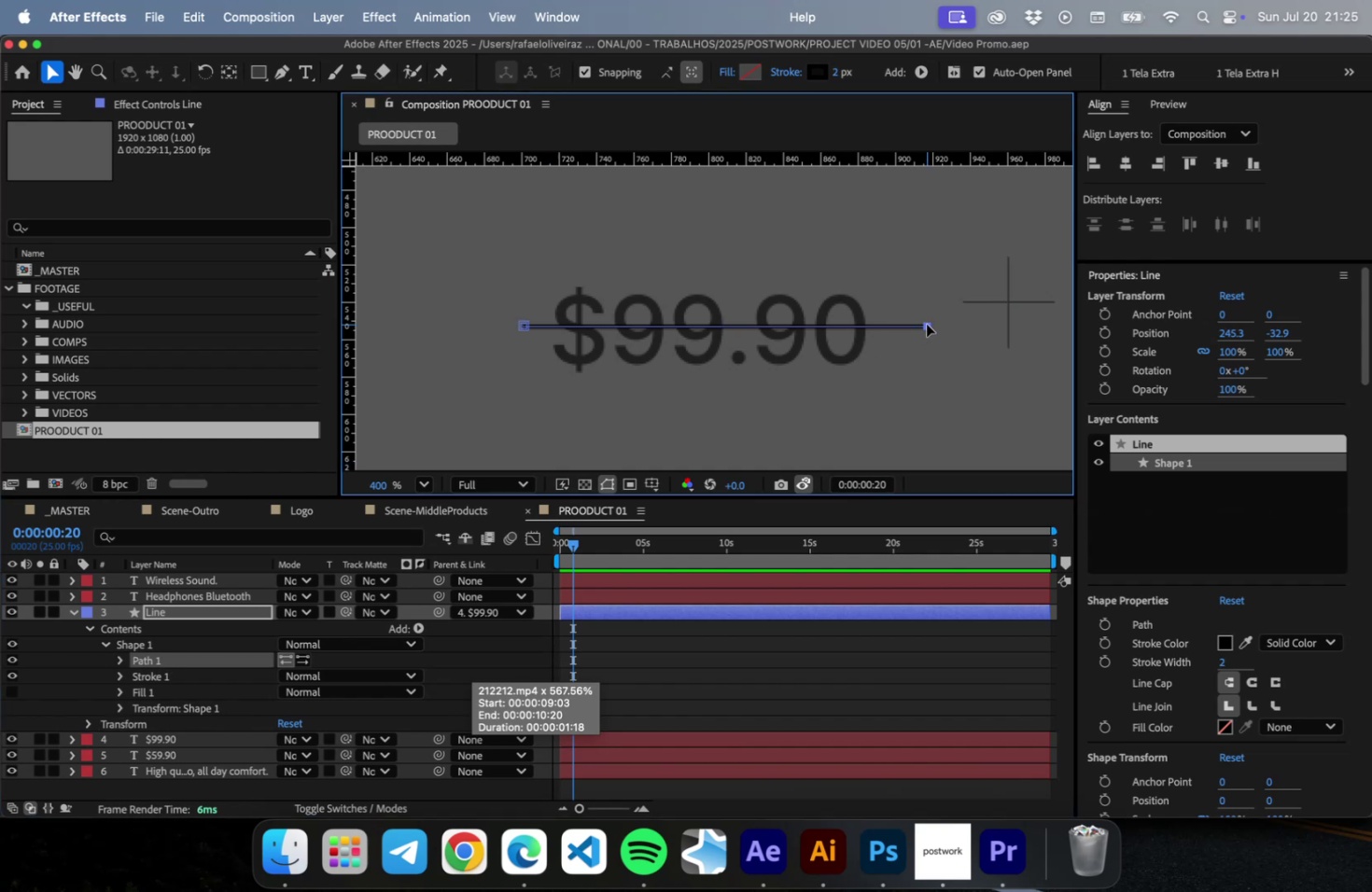 
key(Shift+ArrowLeft)
 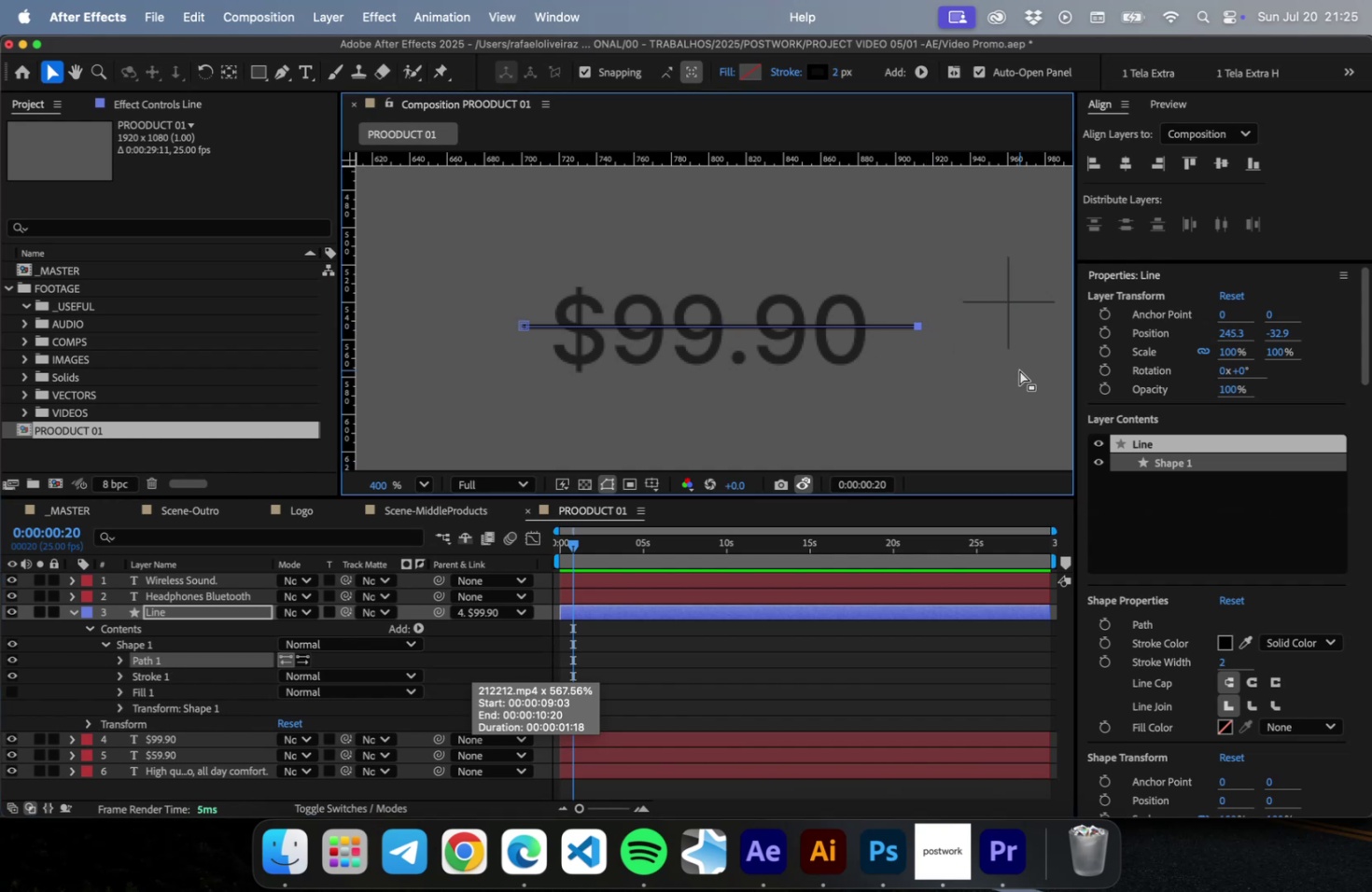 
key(Shift+ArrowLeft)
 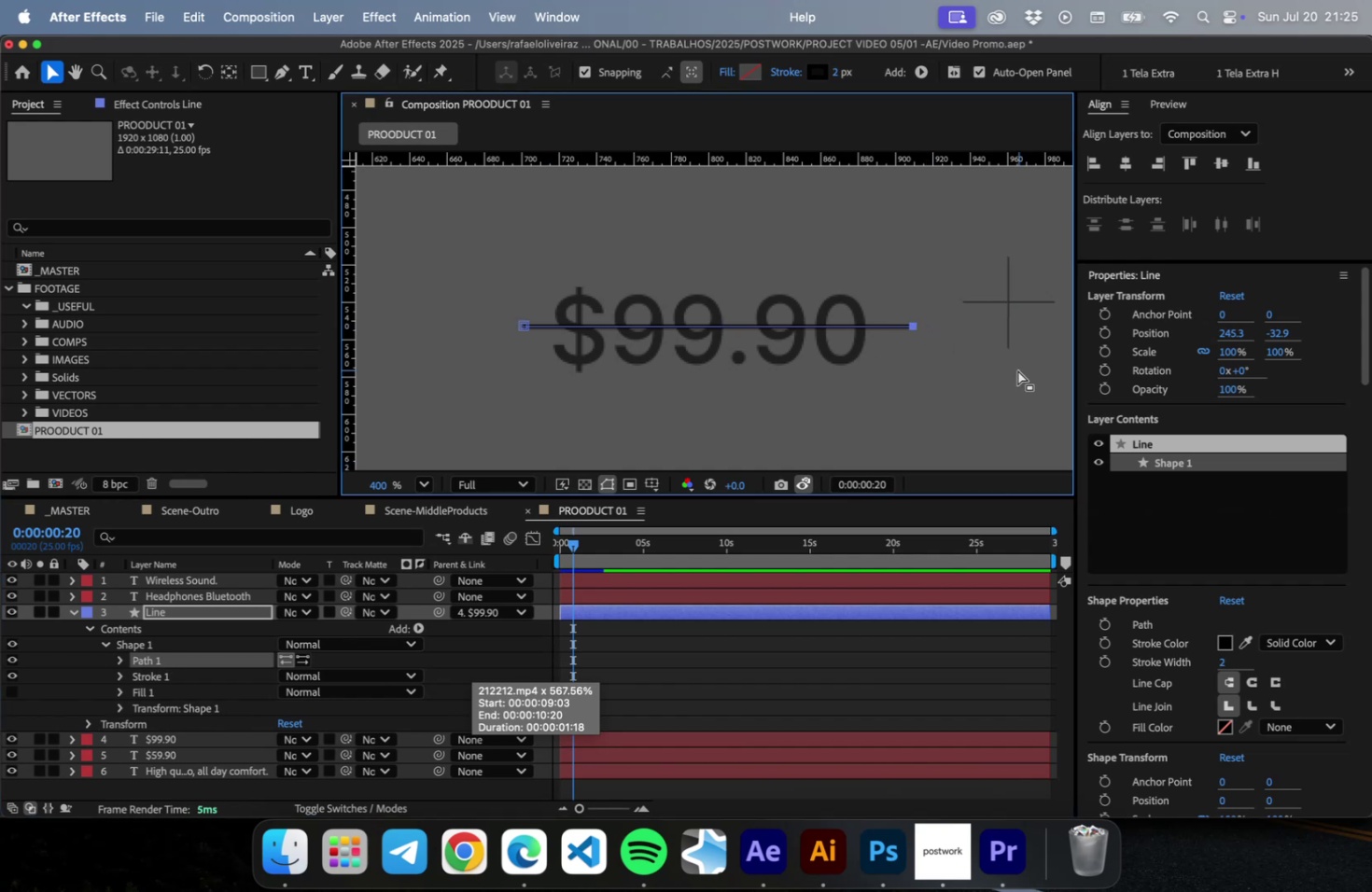 
key(Shift+ArrowLeft)
 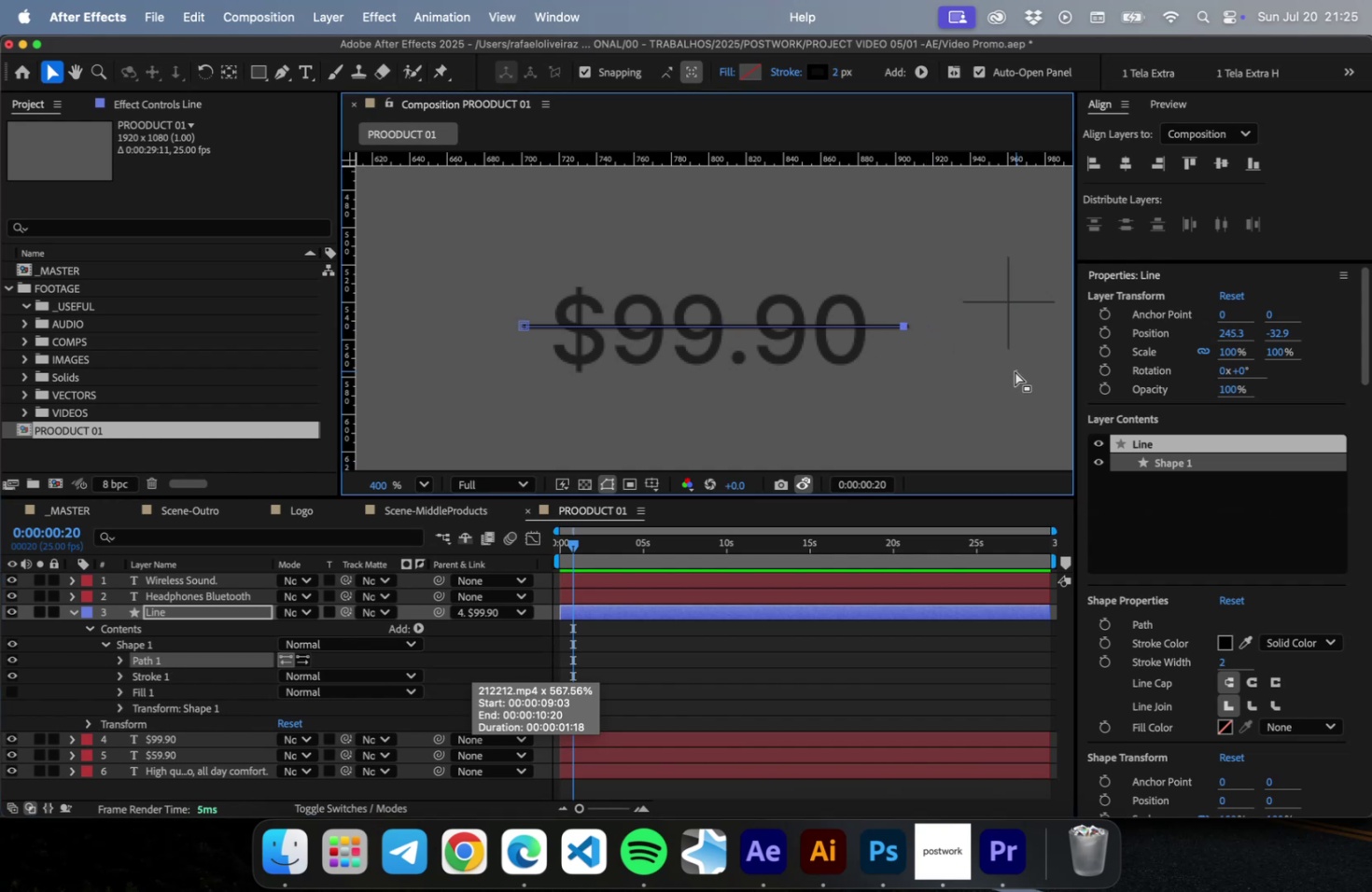 
key(Shift+ArrowLeft)
 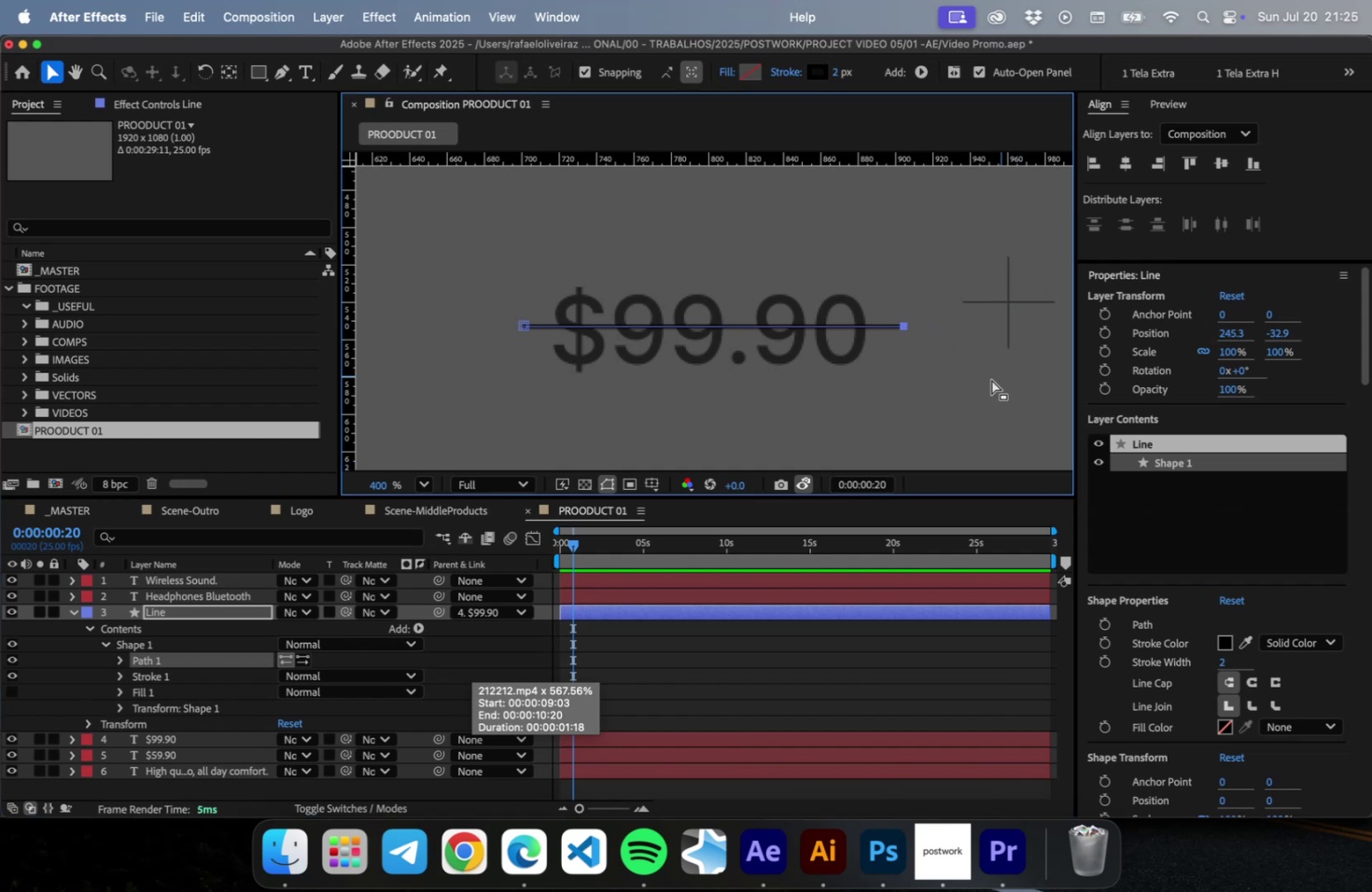 
key(Shift+ArrowLeft)
 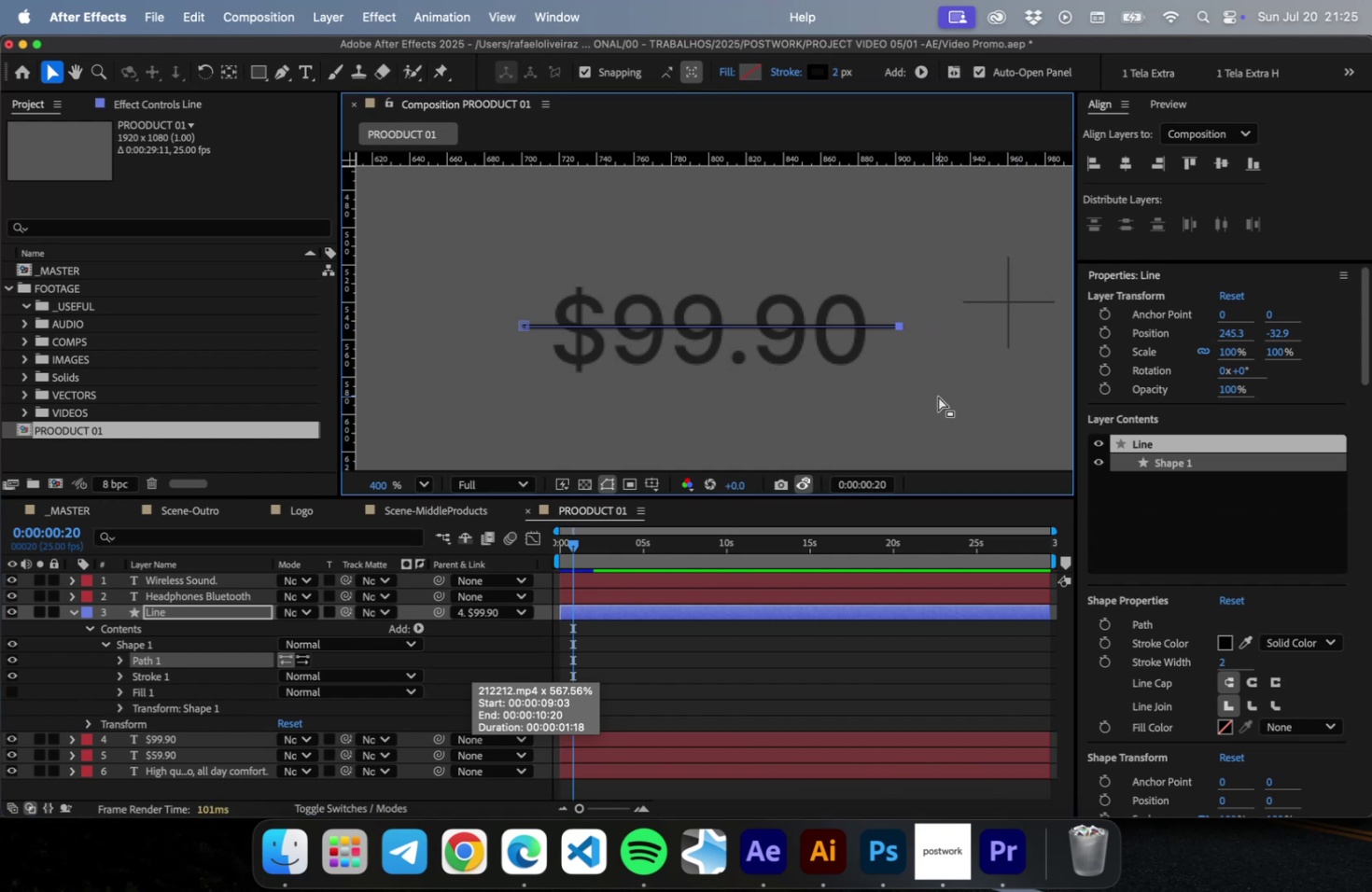 
key(Shift+ArrowLeft)
 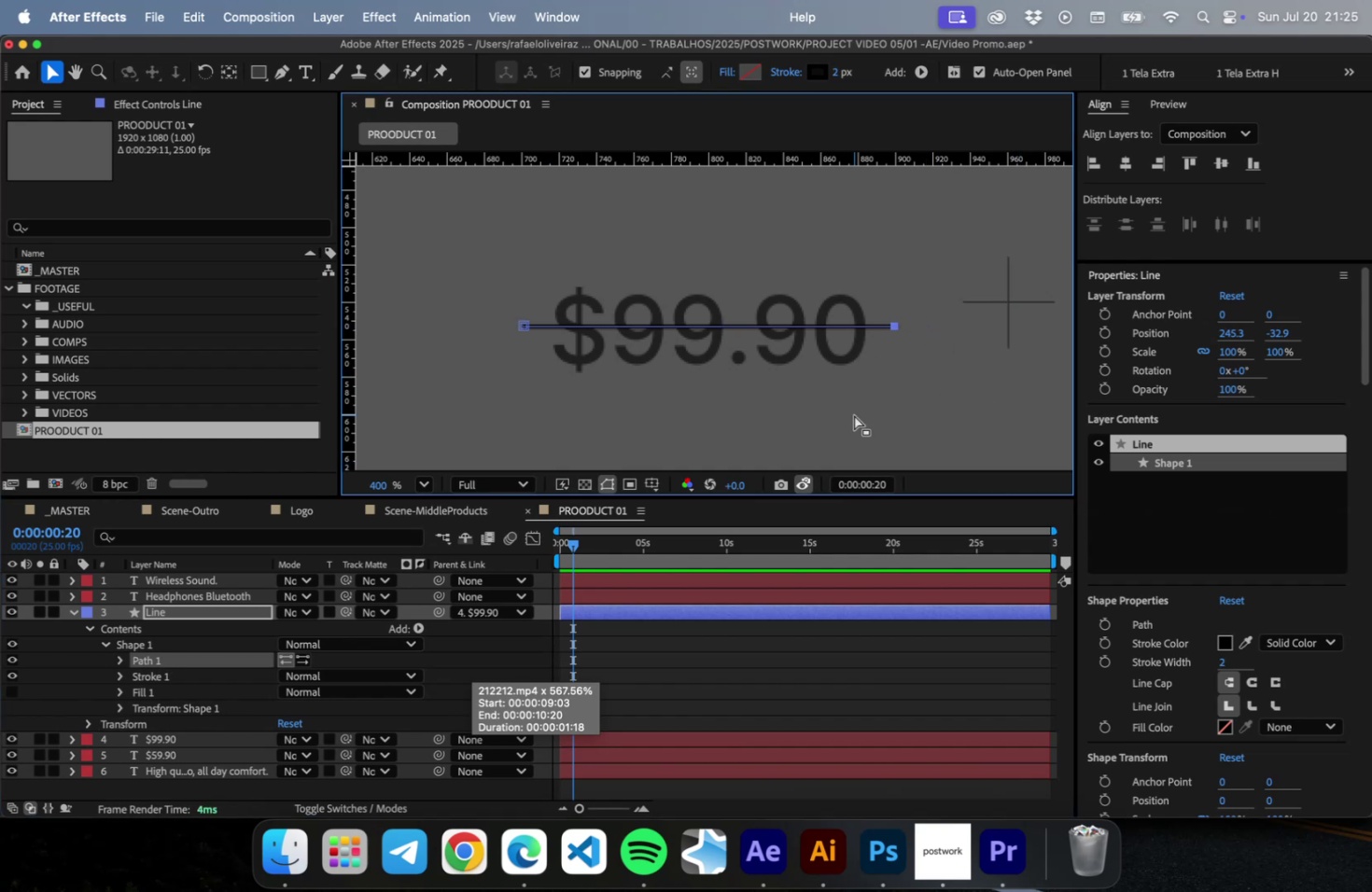 
key(Shift+ArrowLeft)
 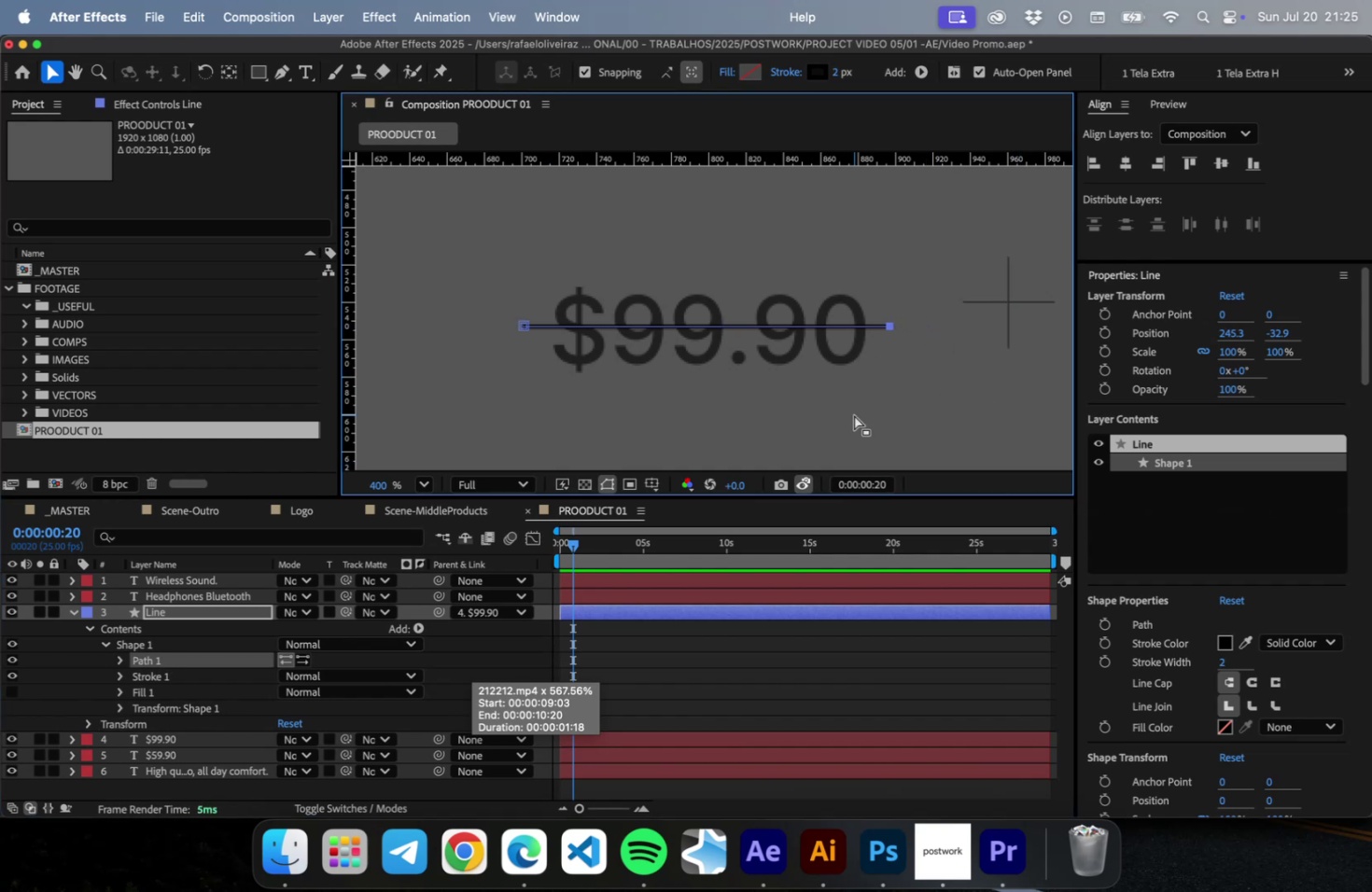 
key(Shift+ArrowLeft)
 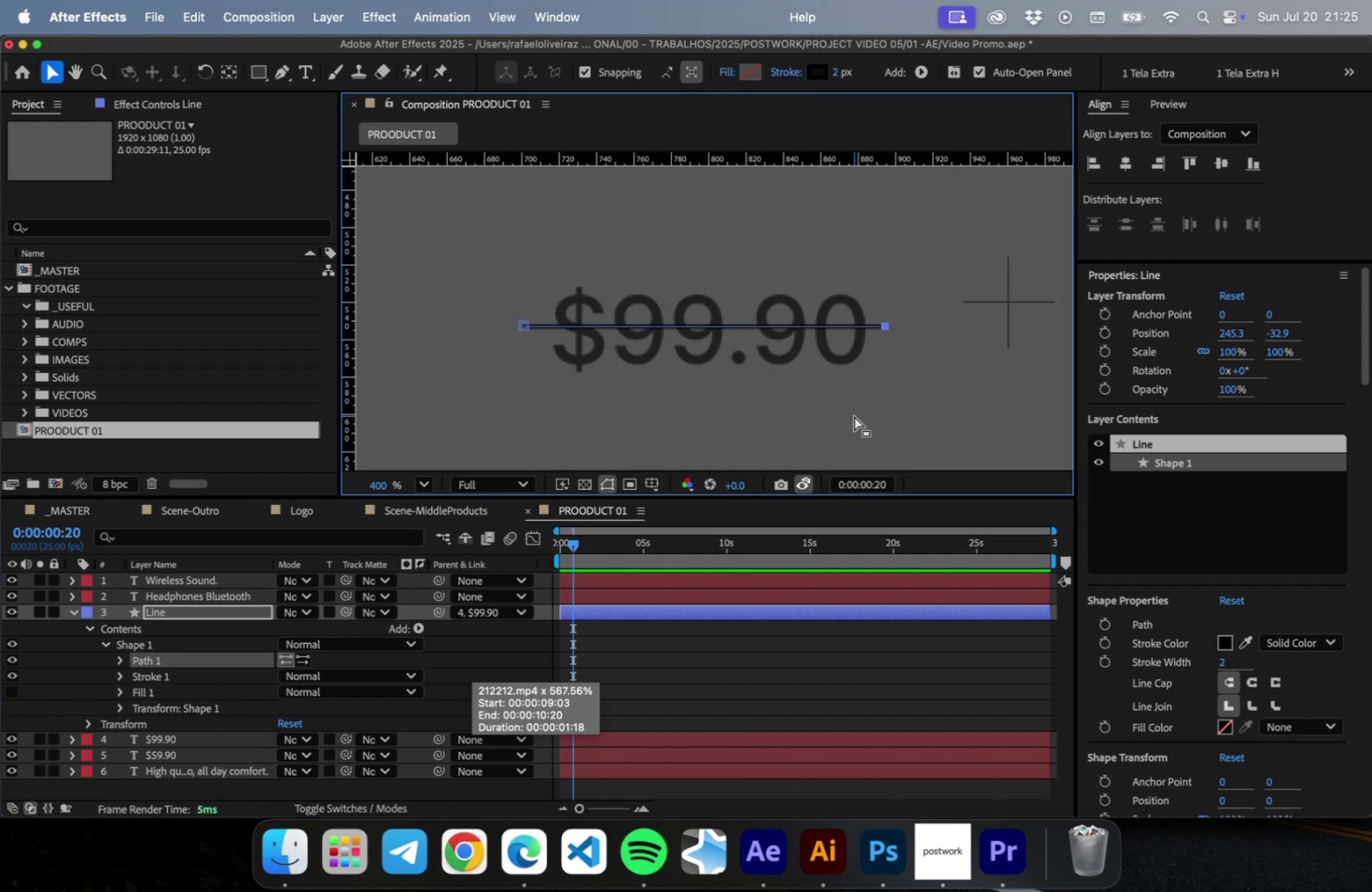 
key(Shift+ArrowLeft)
 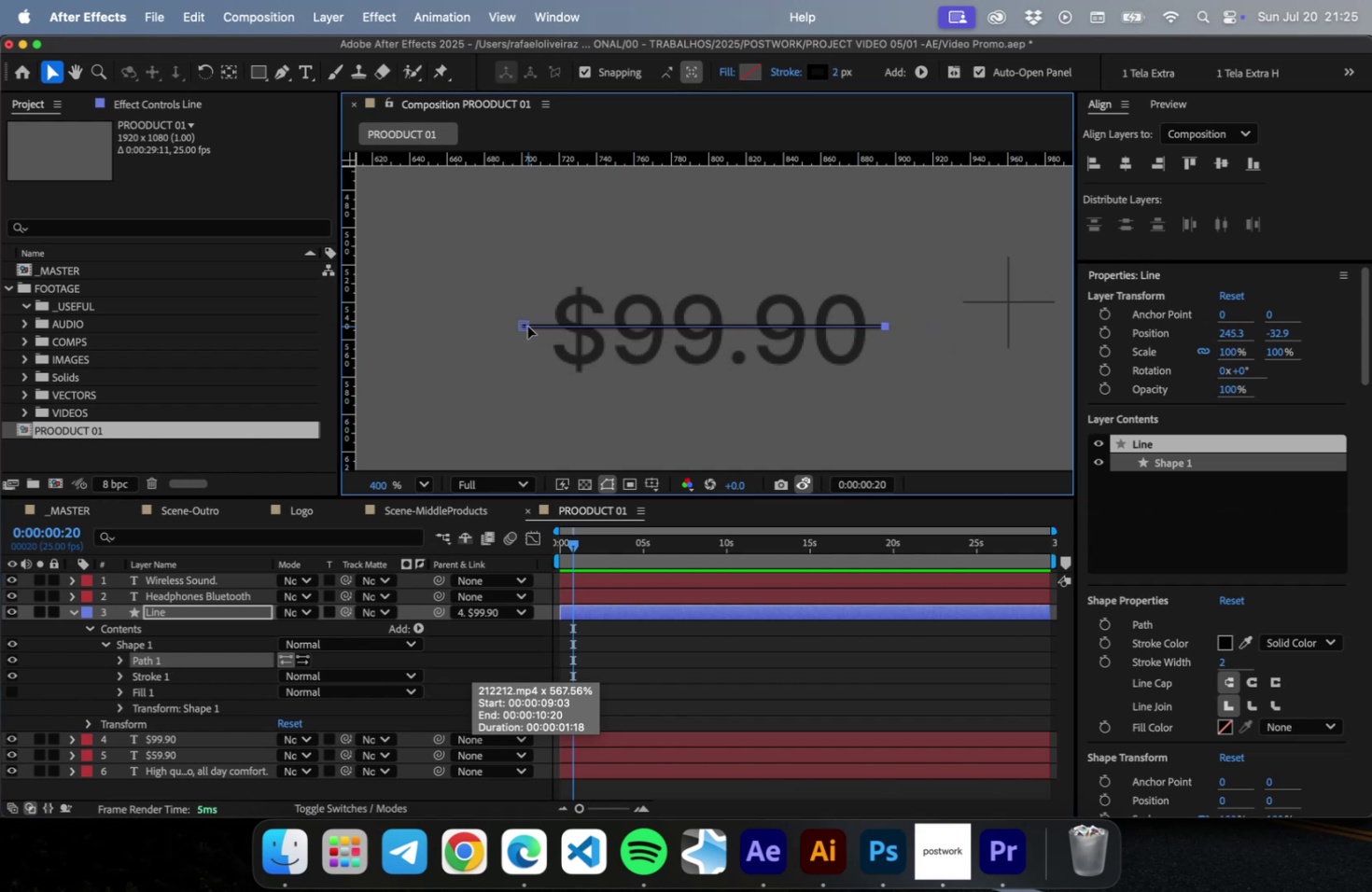 
left_click([526, 326])
 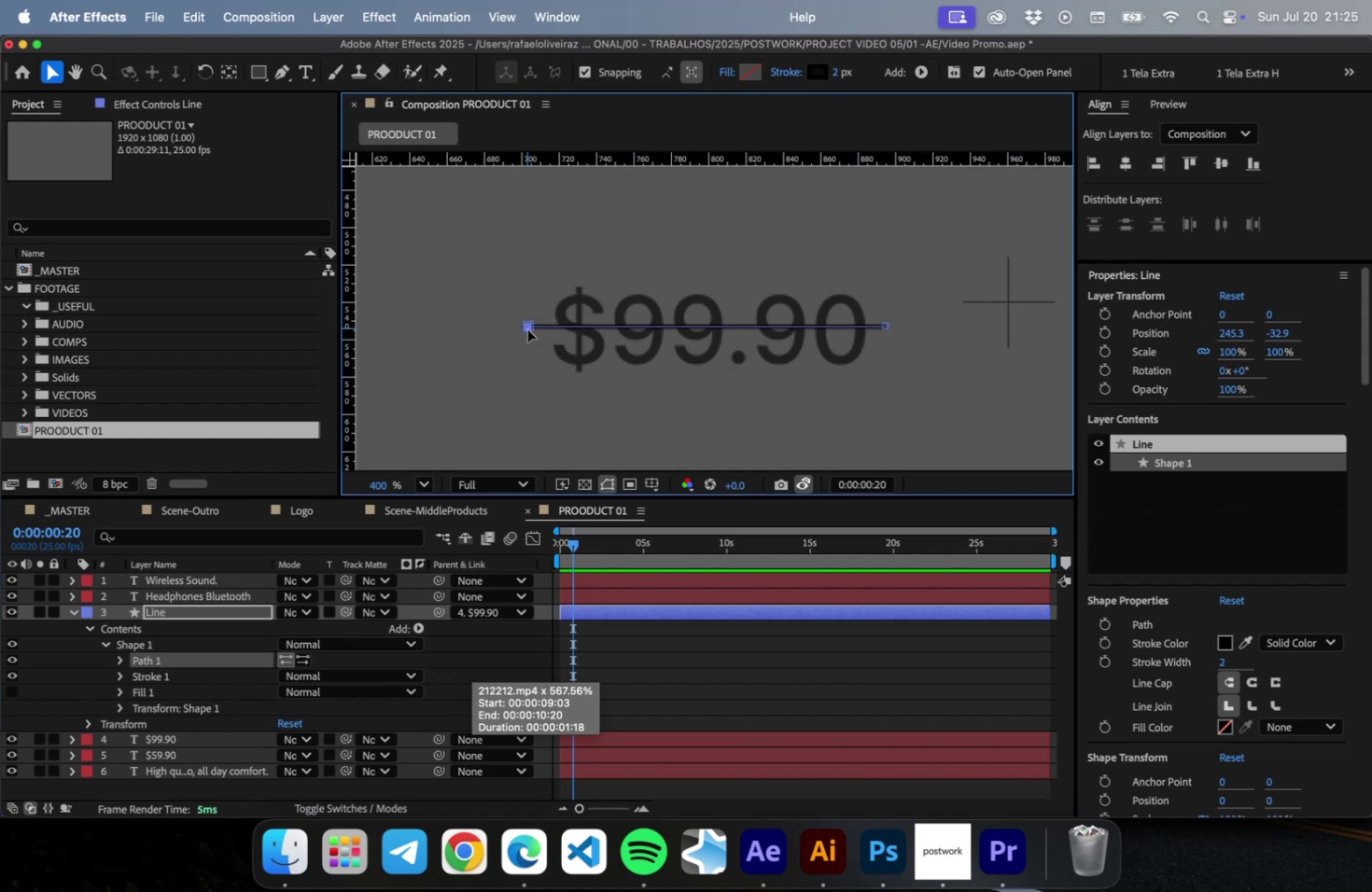 
key(Shift+ArrowRight)
 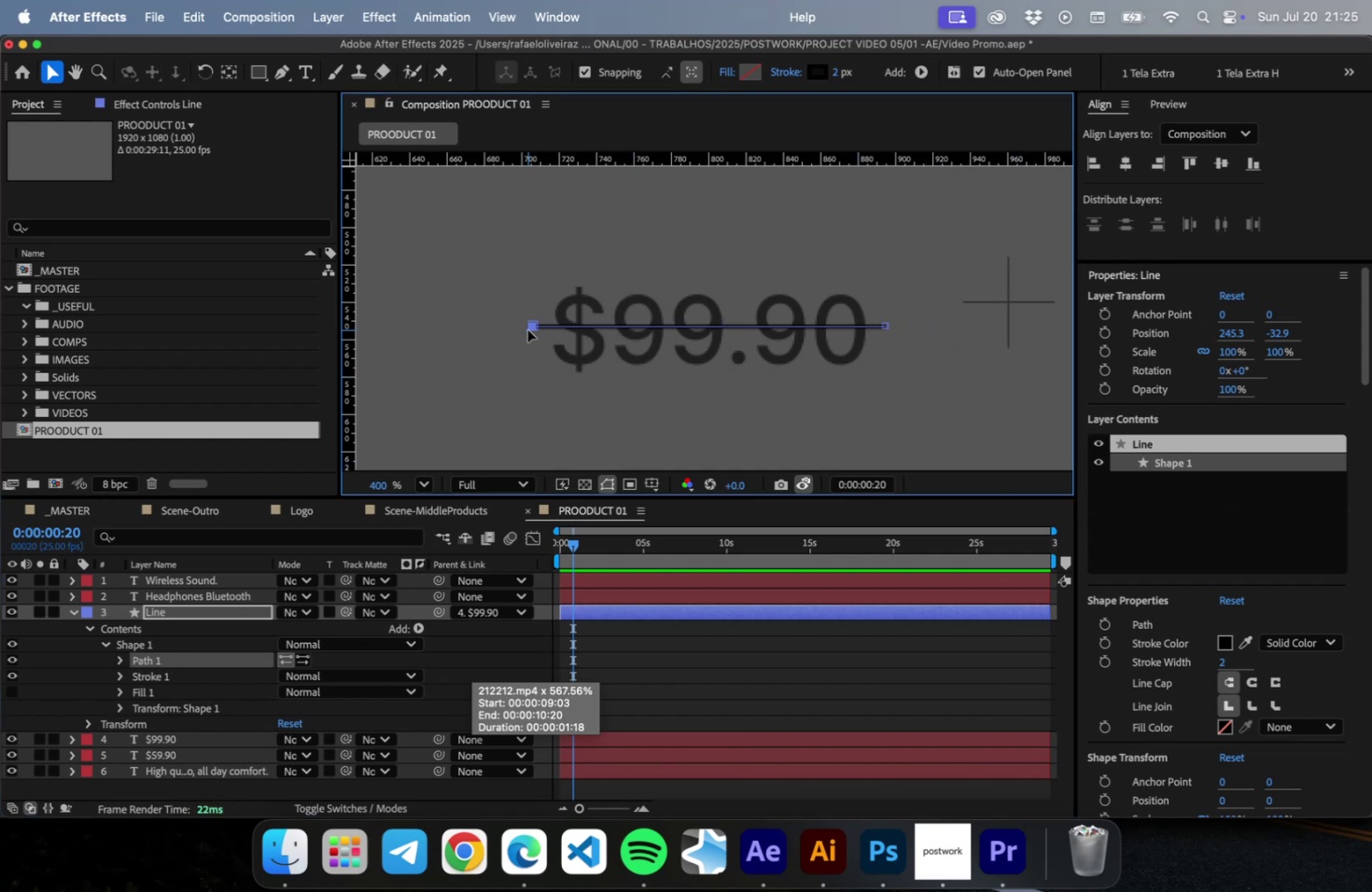 
key(Shift+ArrowRight)
 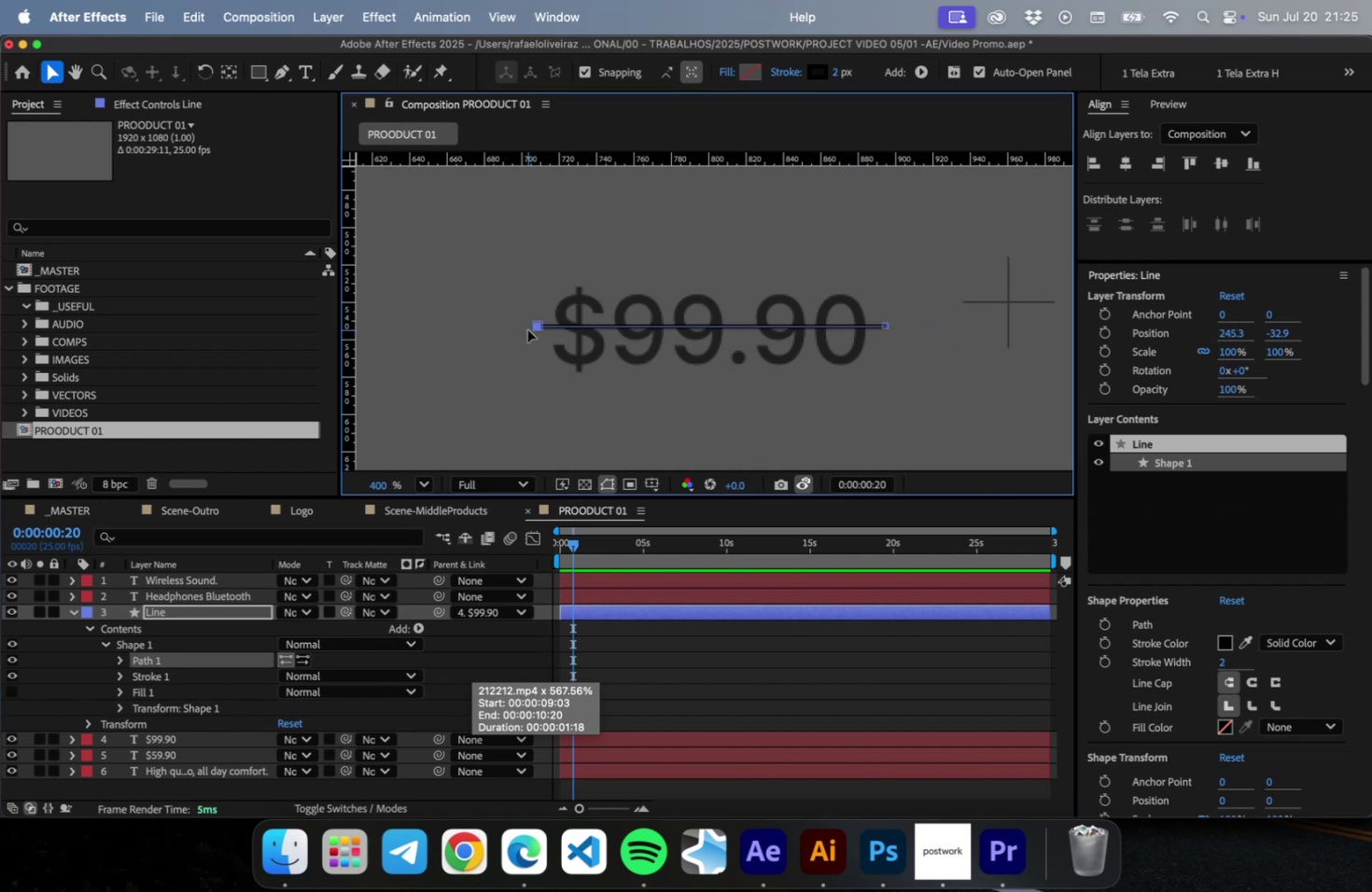 
key(Shift+ArrowRight)
 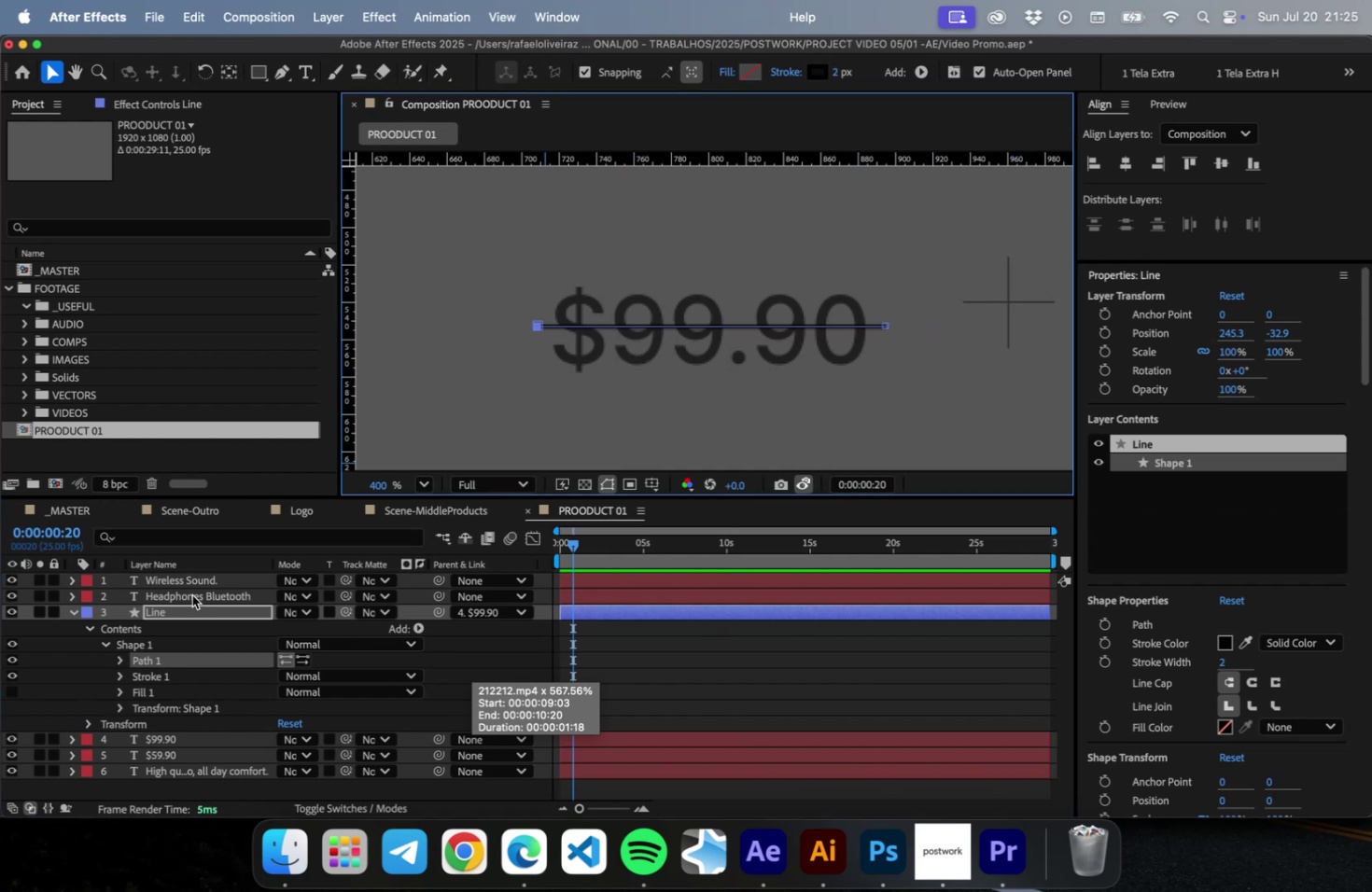 
left_click([190, 606])
 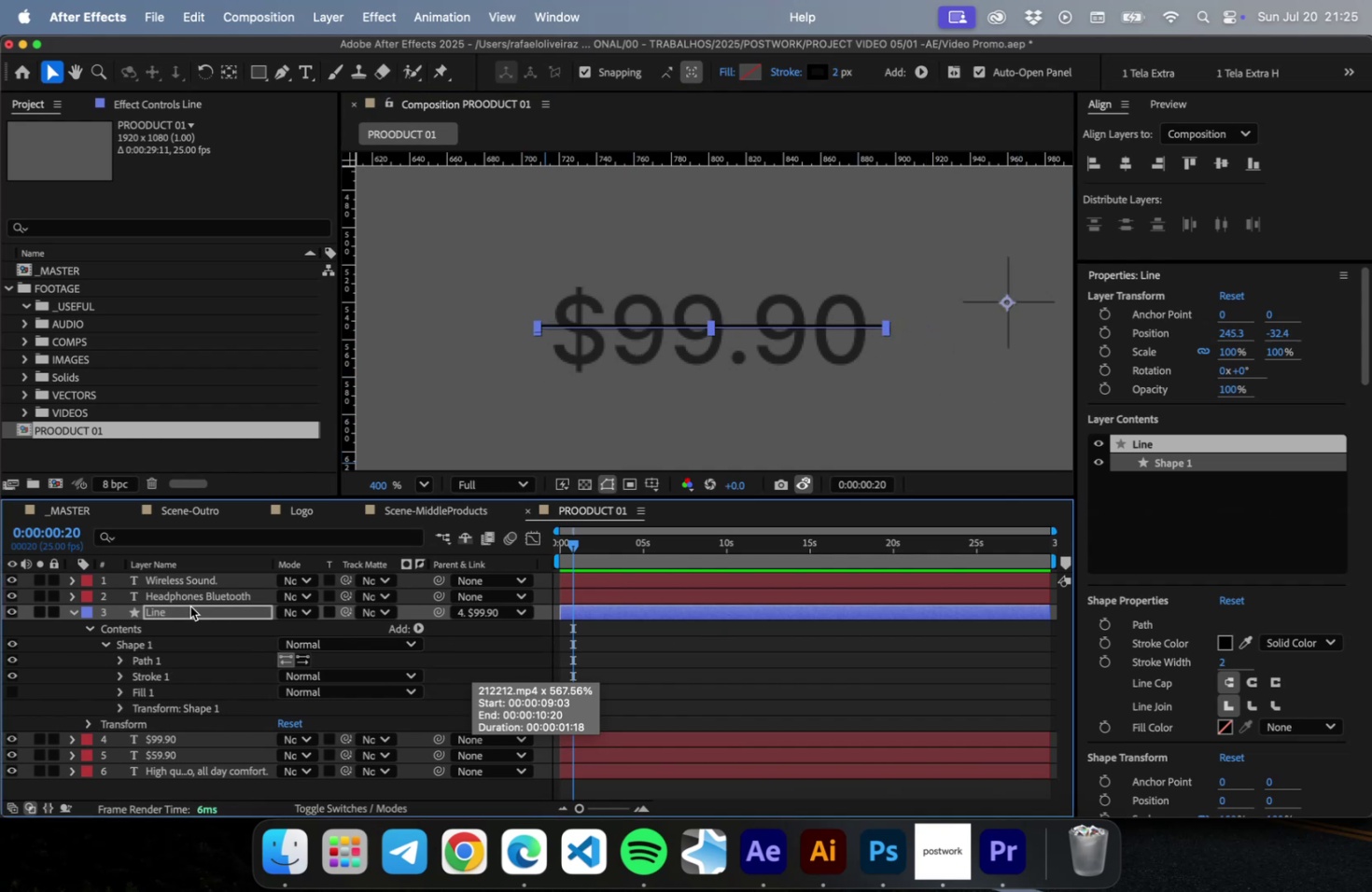 
key(ArrowDown)
 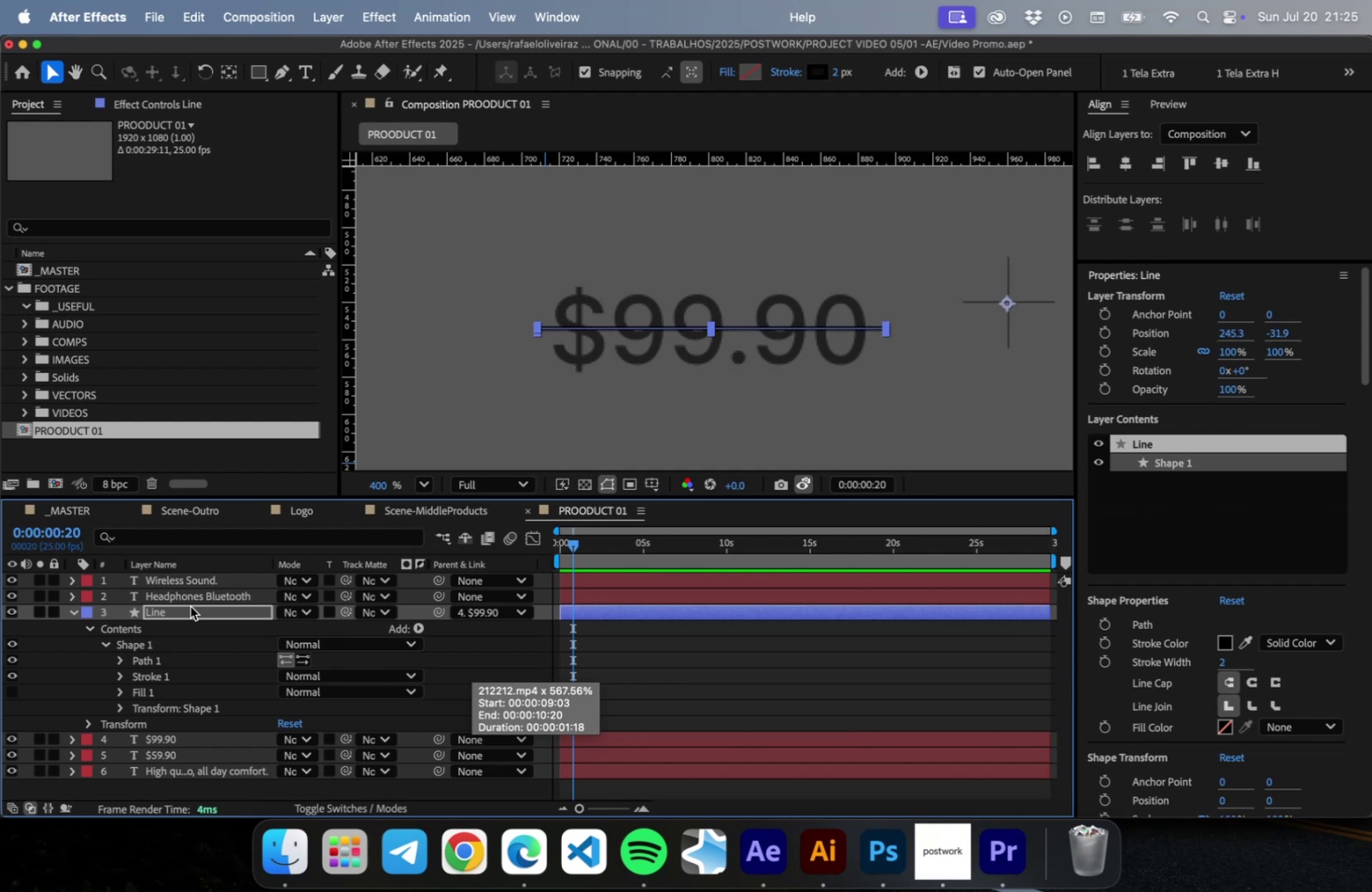 
key(ArrowDown)
 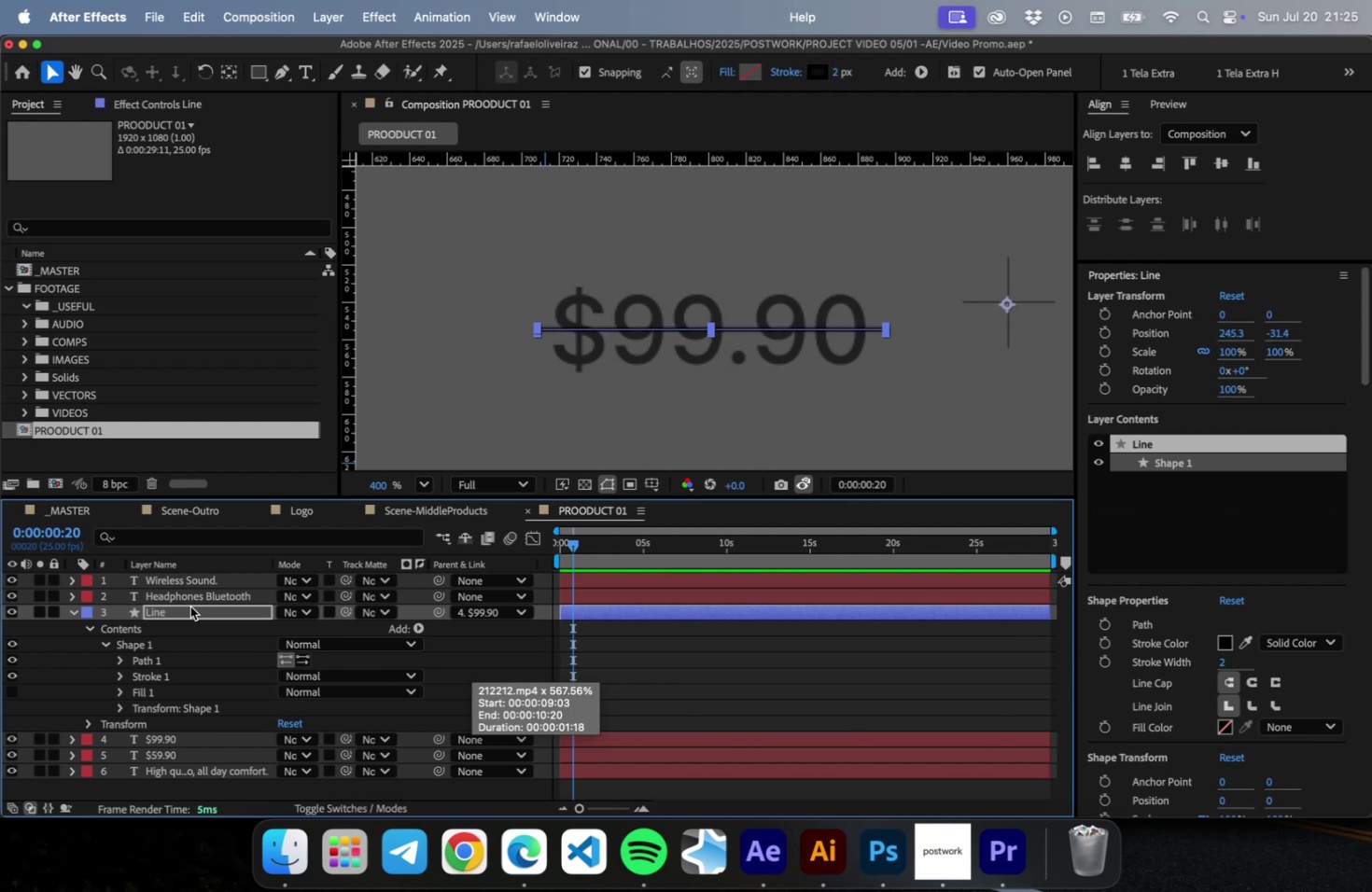 
key(ArrowDown)
 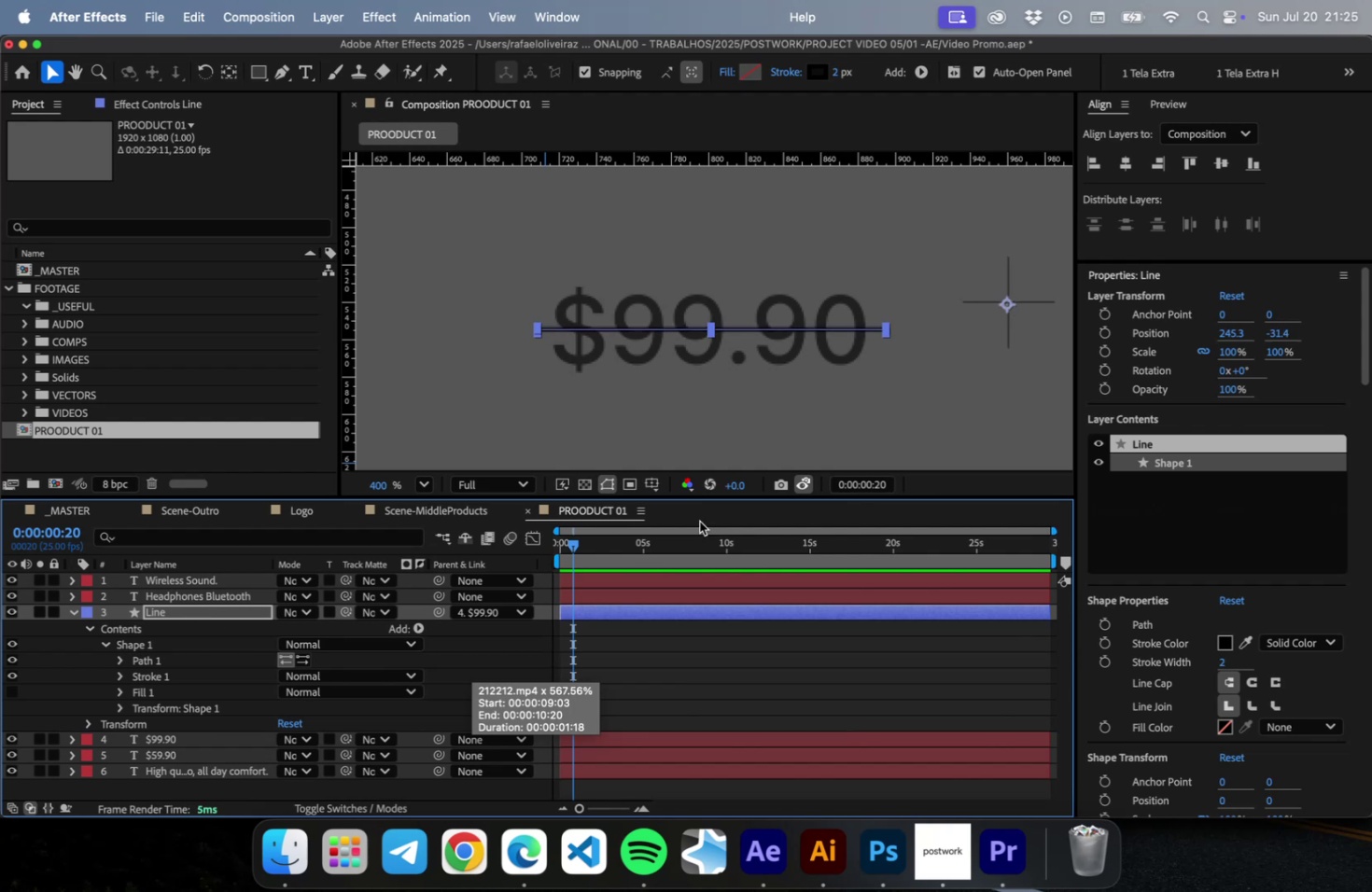 
key(Y)
 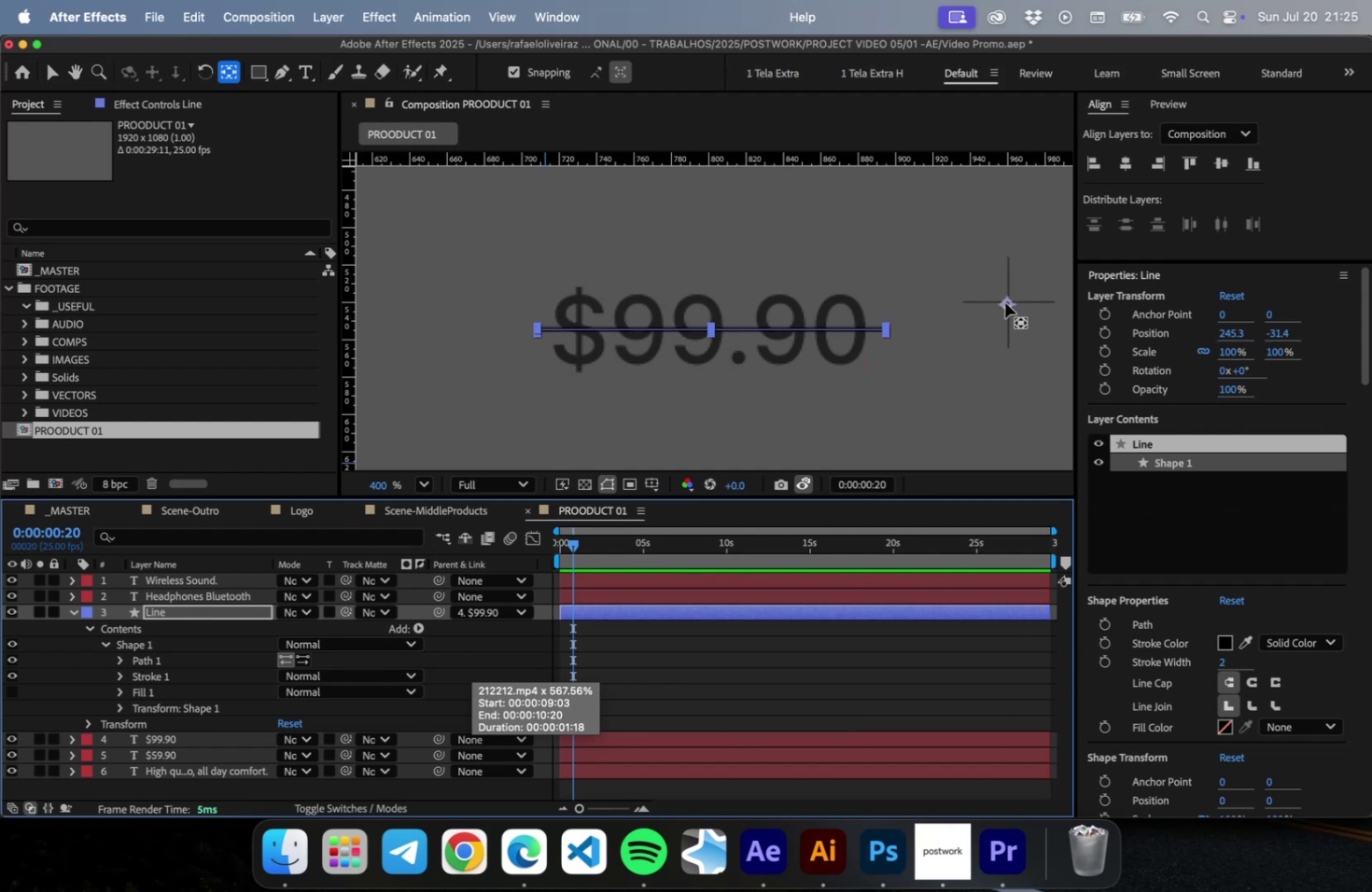 
left_click_drag(start_coordinate=[1004, 302], to_coordinate=[532, 329])
 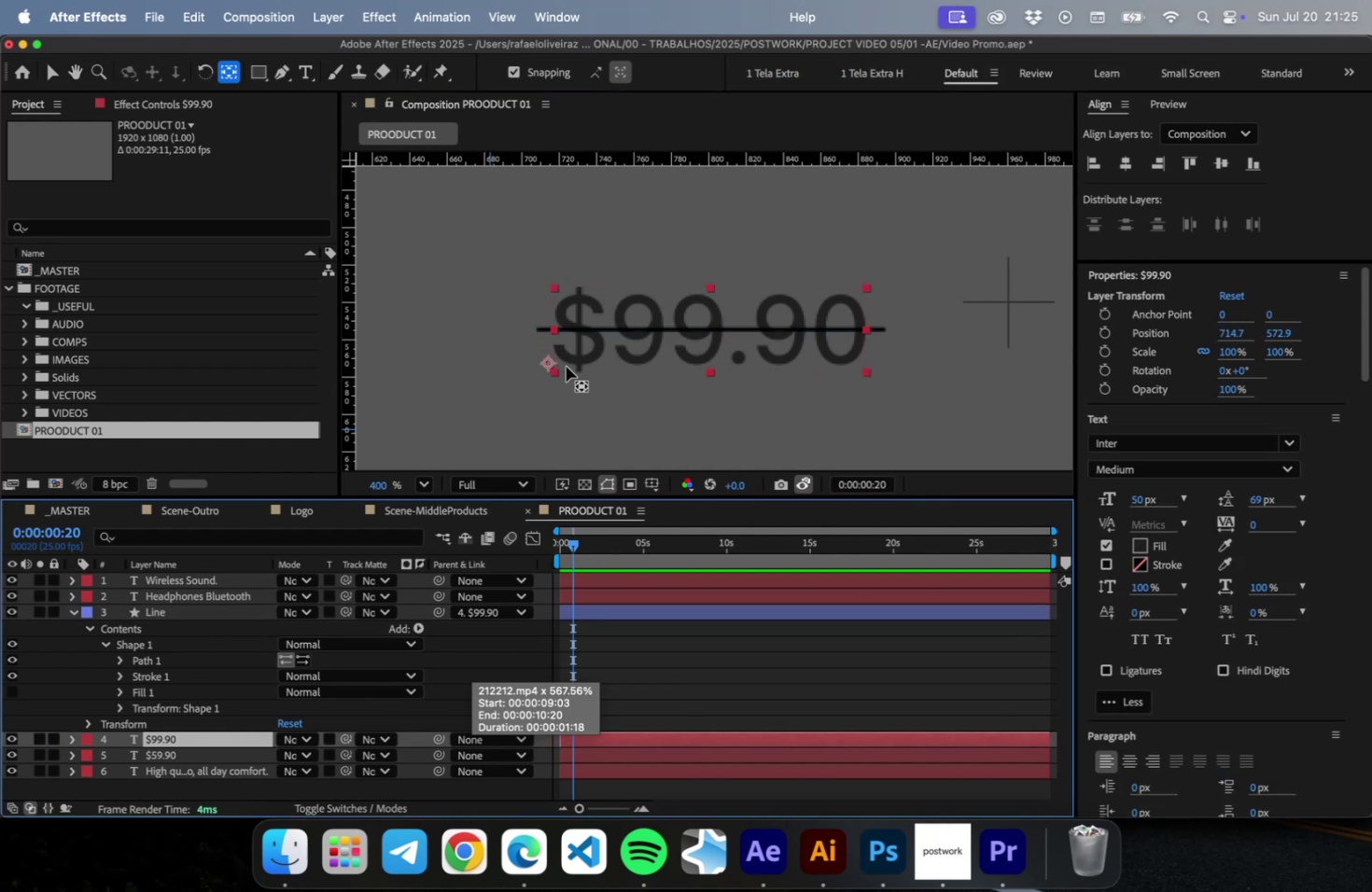 
left_click_drag(start_coordinate=[545, 361], to_coordinate=[551, 369])
 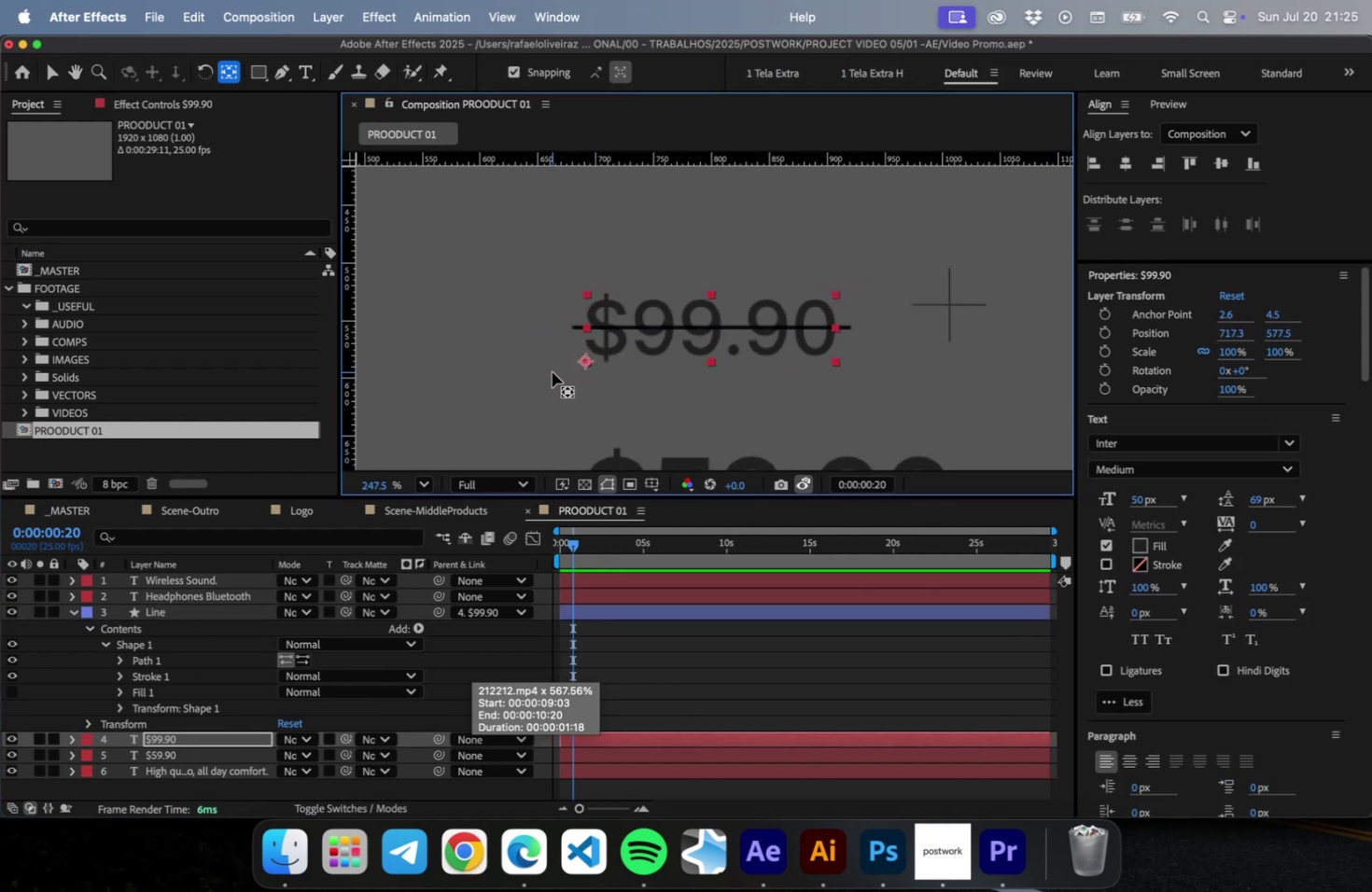 
scroll: coordinate [553, 370], scroll_direction: down, amount: 9.0
 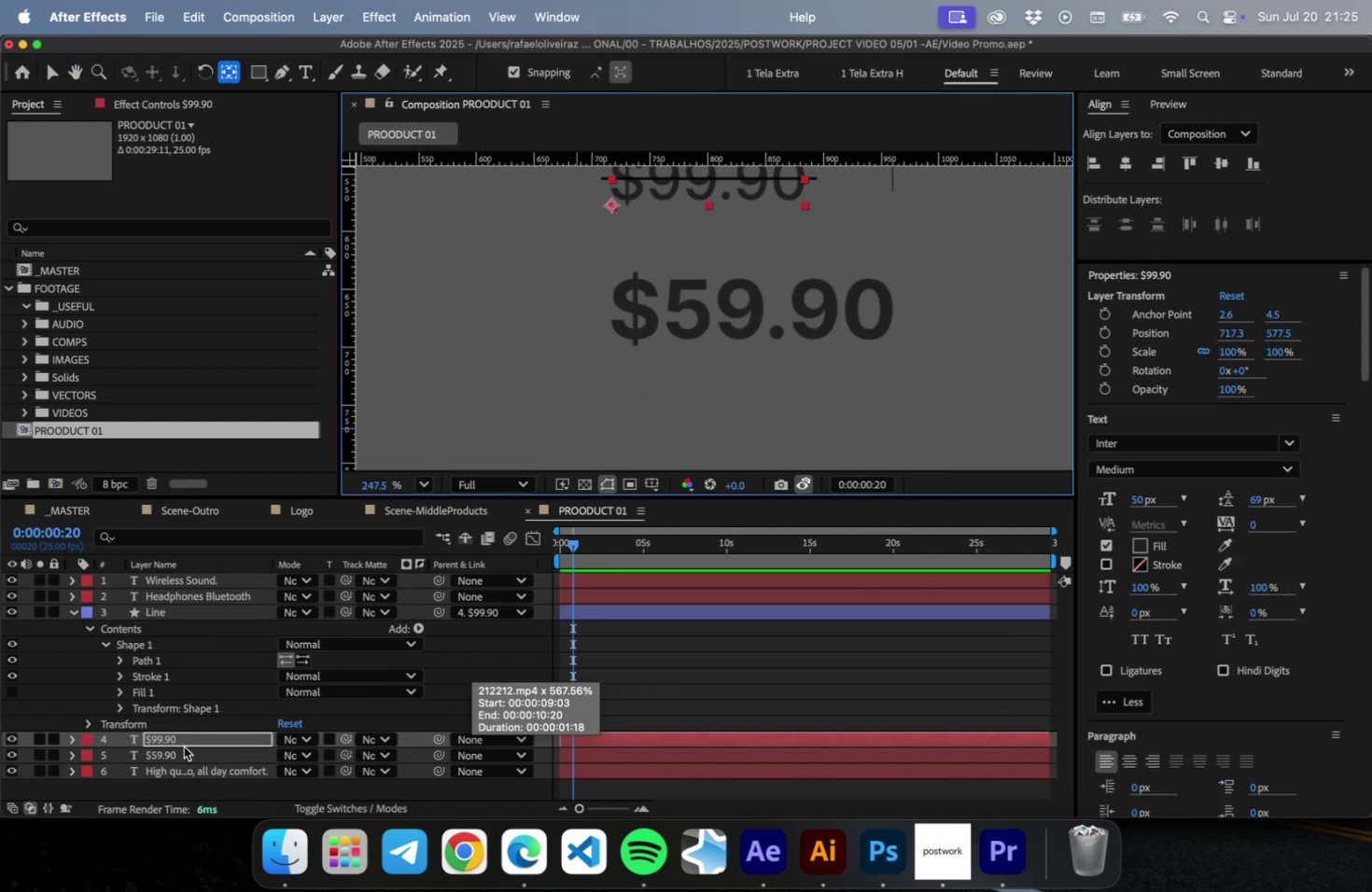 
left_click([184, 755])
 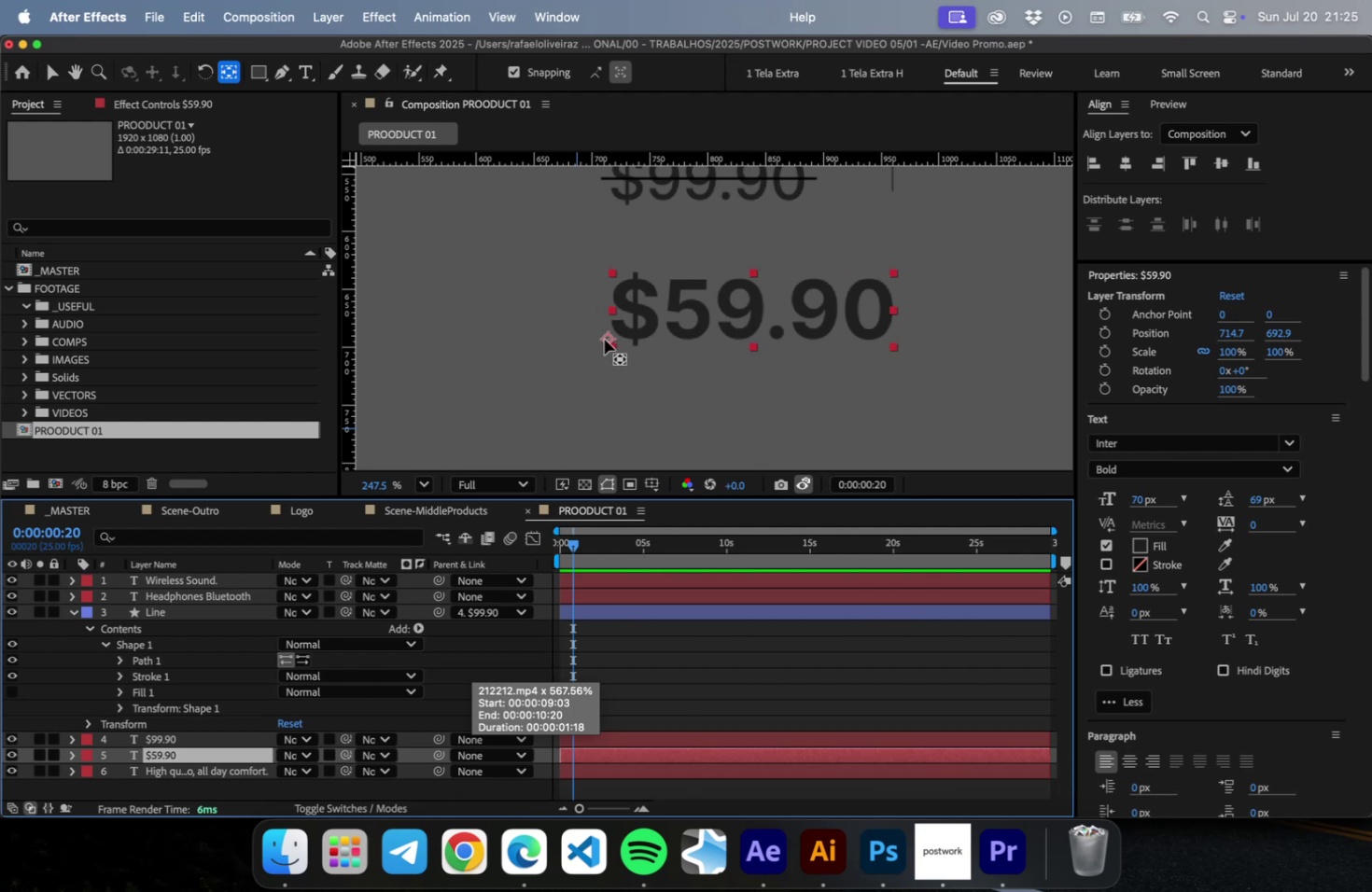 
left_click_drag(start_coordinate=[606, 339], to_coordinate=[609, 343])
 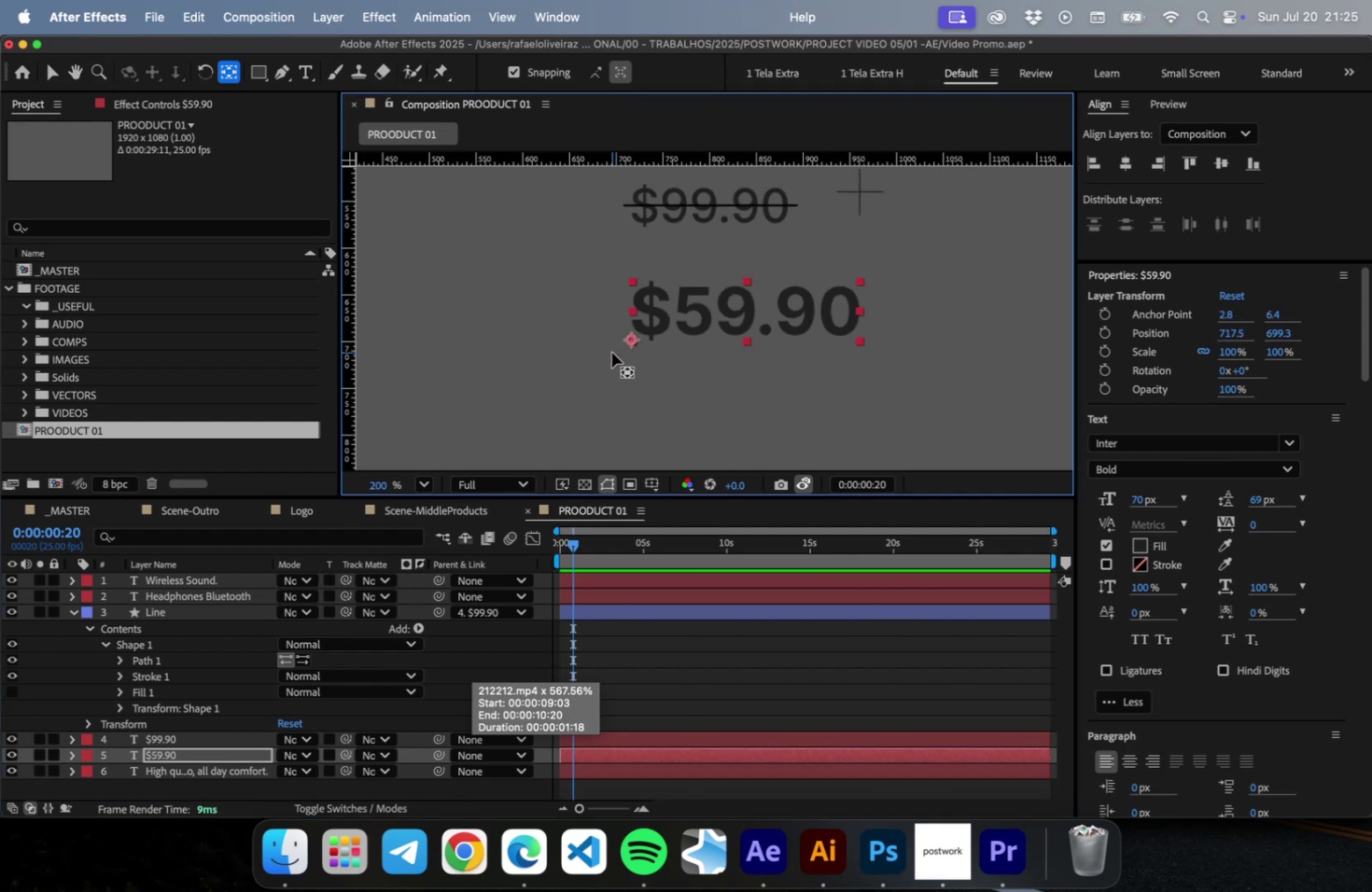 
scroll: coordinate [610, 352], scroll_direction: down, amount: 5.0
 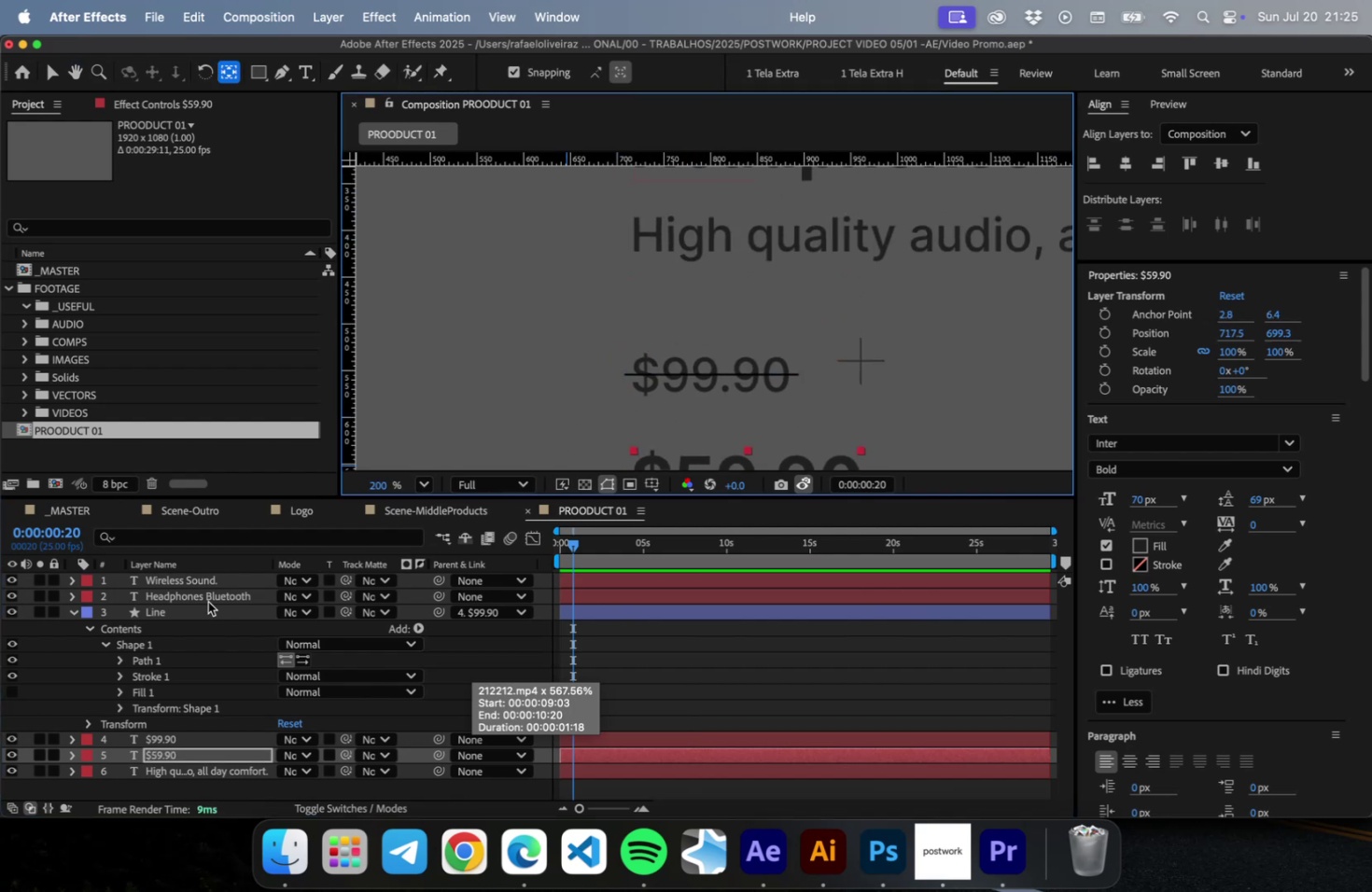 
left_click([207, 597])
 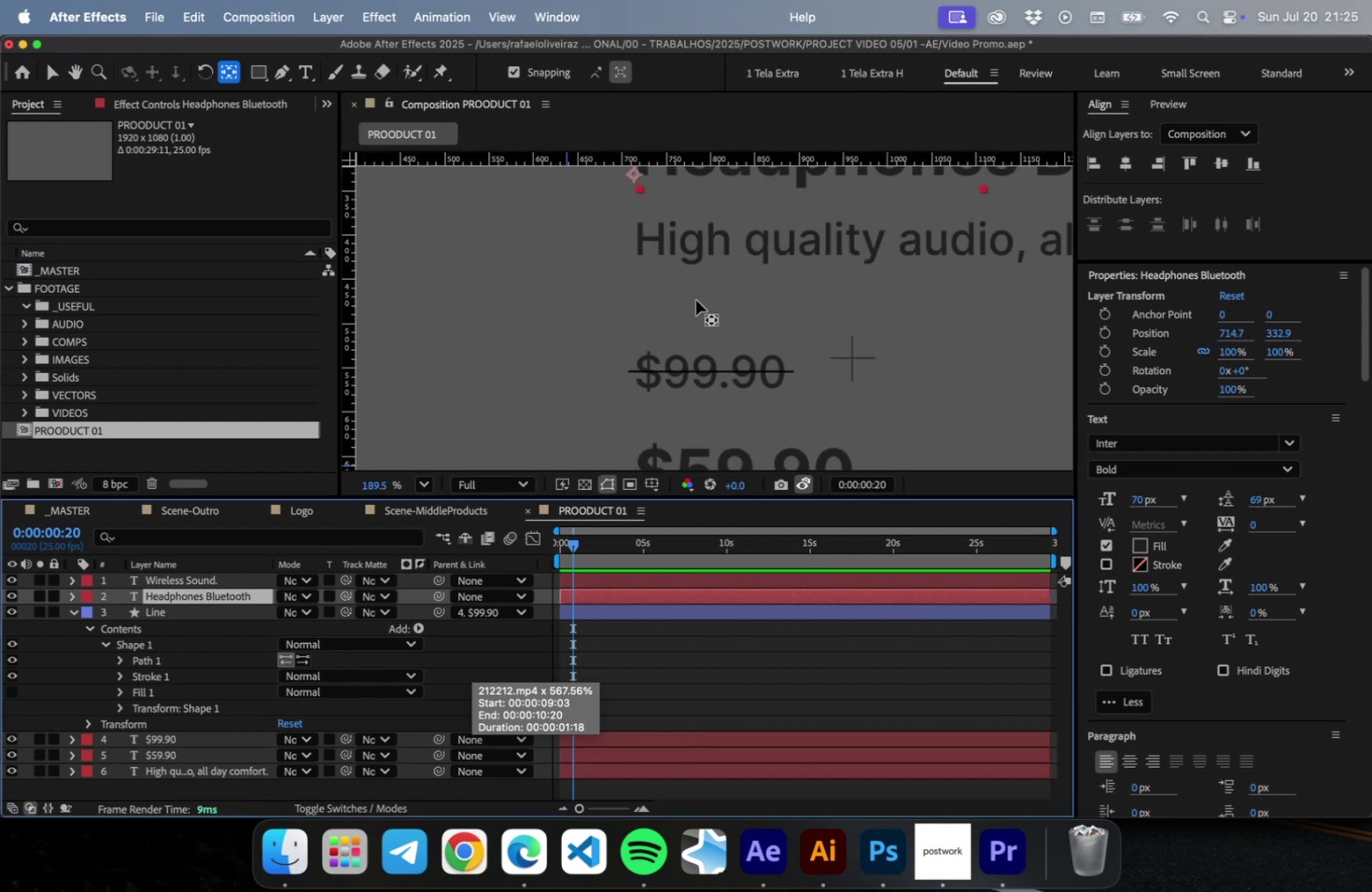 
scroll: coordinate [695, 300], scroll_direction: down, amount: 5.0
 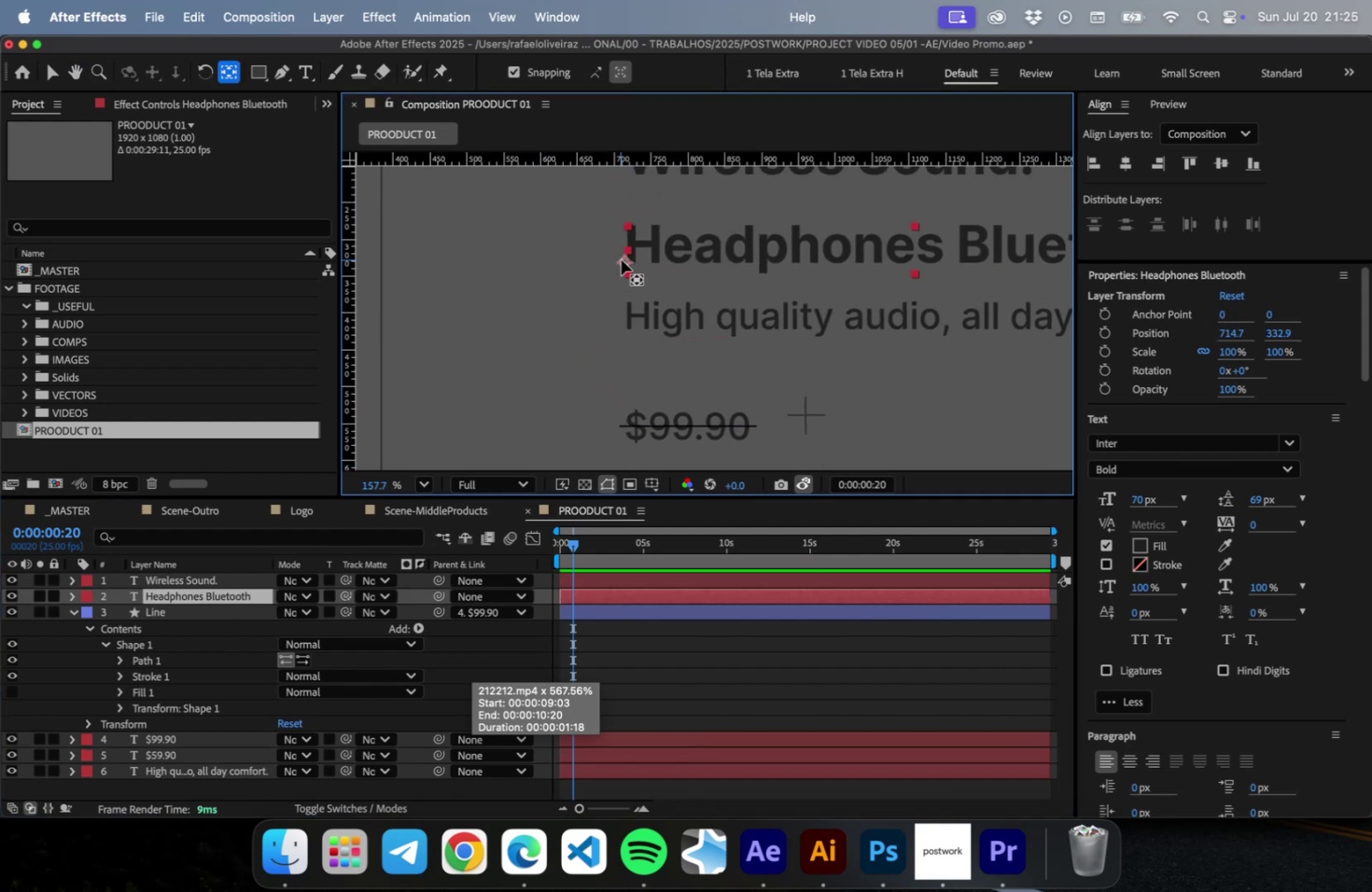 
left_click_drag(start_coordinate=[623, 260], to_coordinate=[625, 266])
 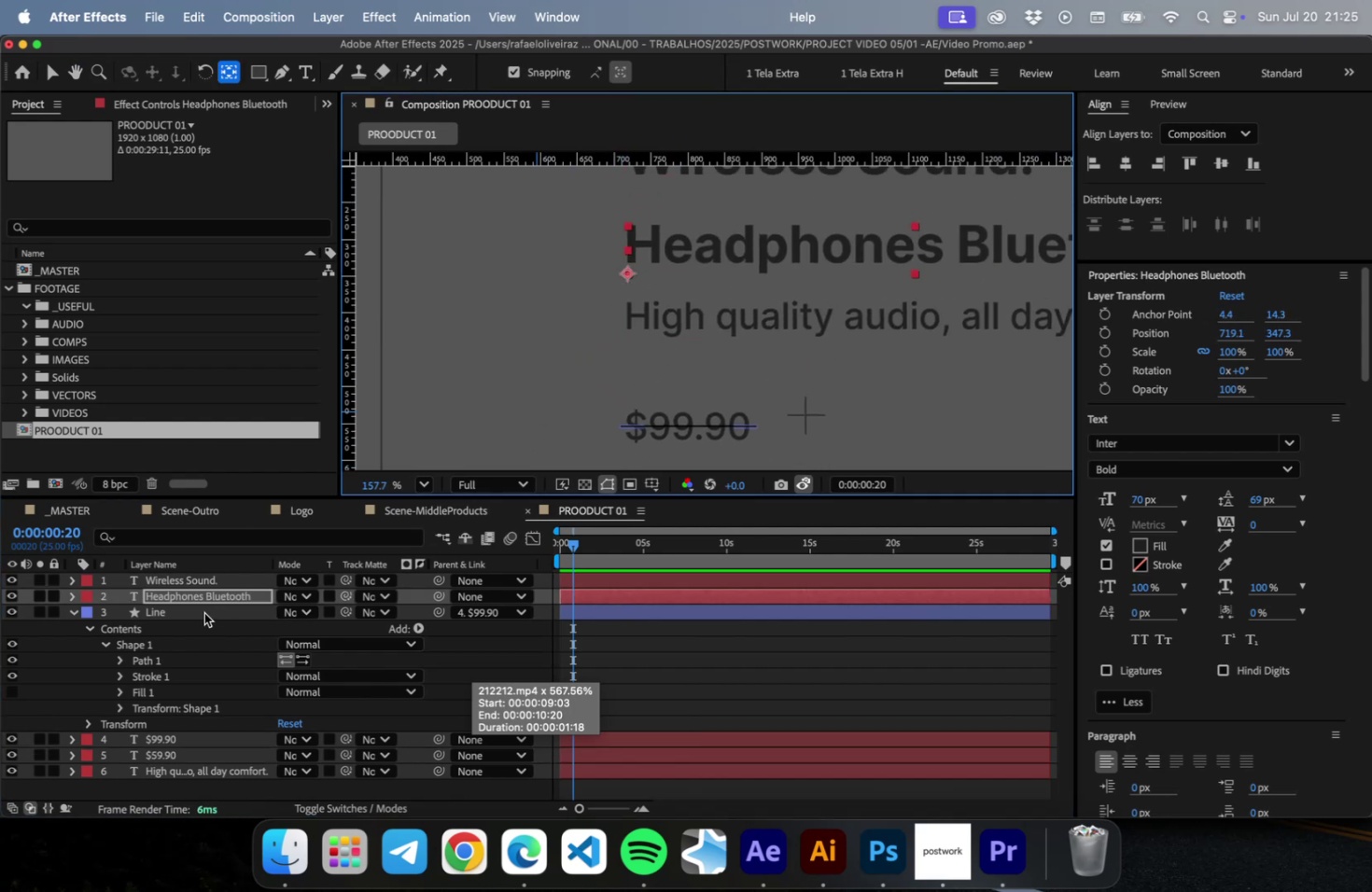 
left_click([204, 612])
 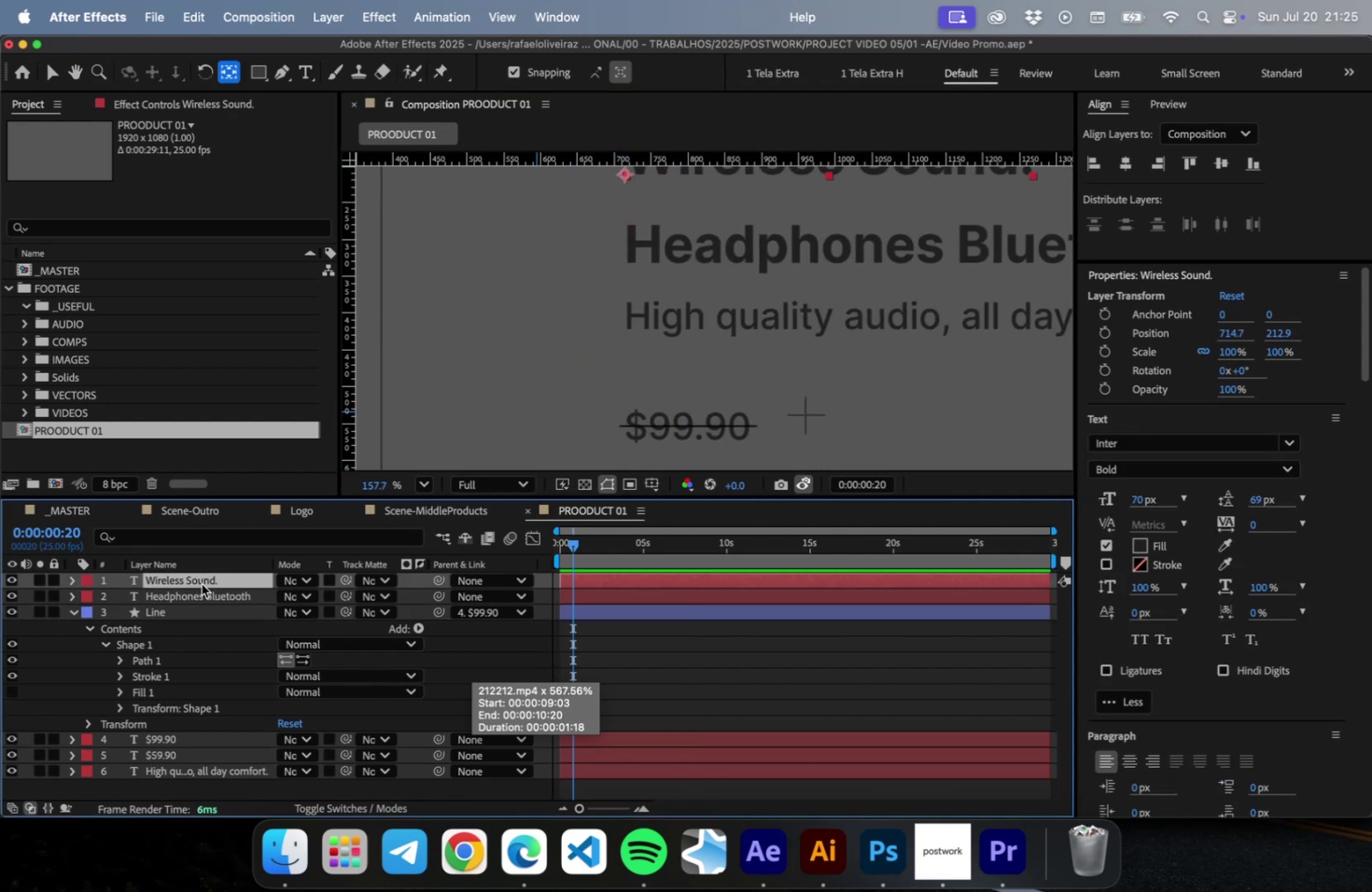 
left_click([202, 583])
 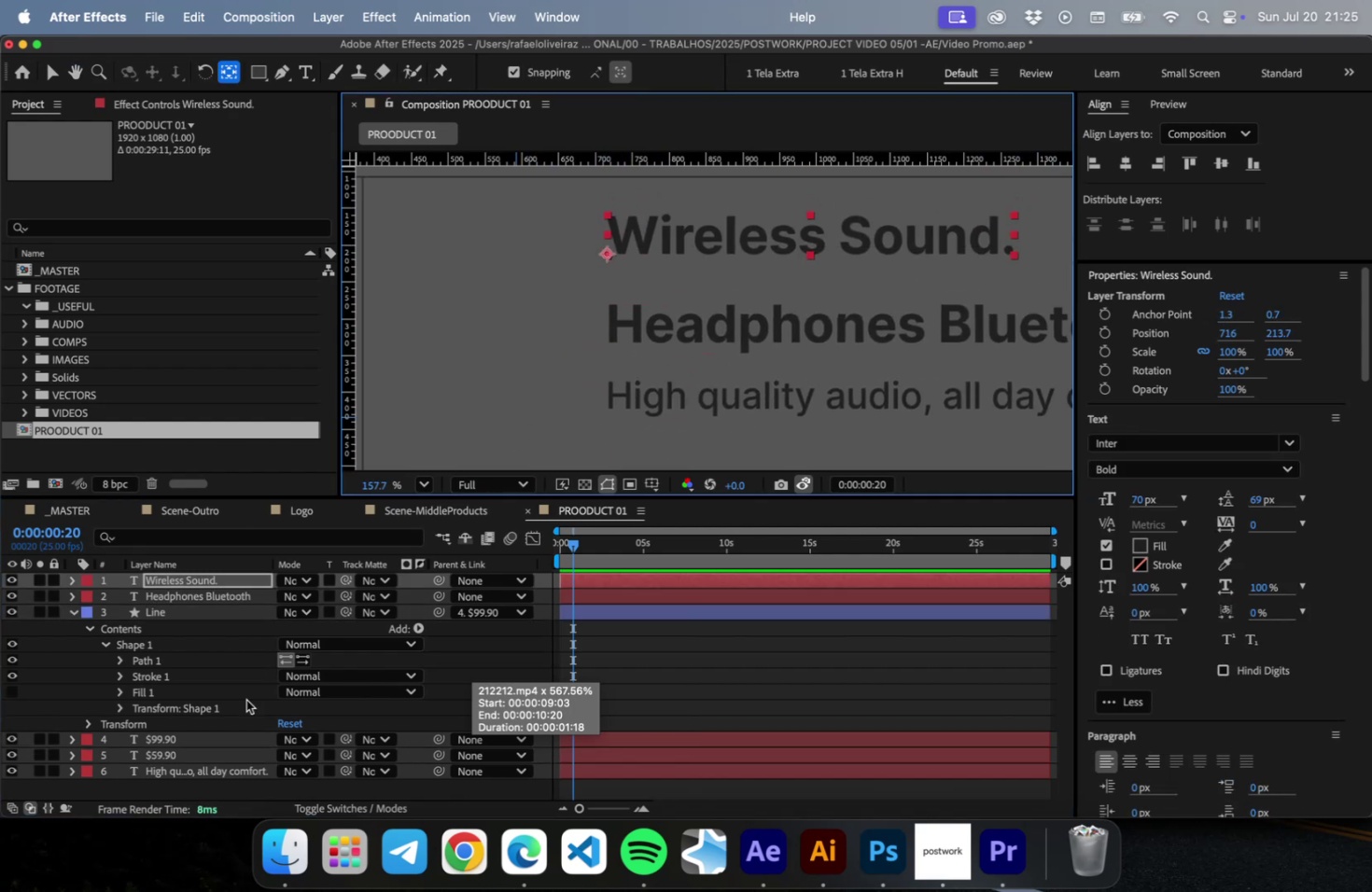 
left_click([212, 773])
 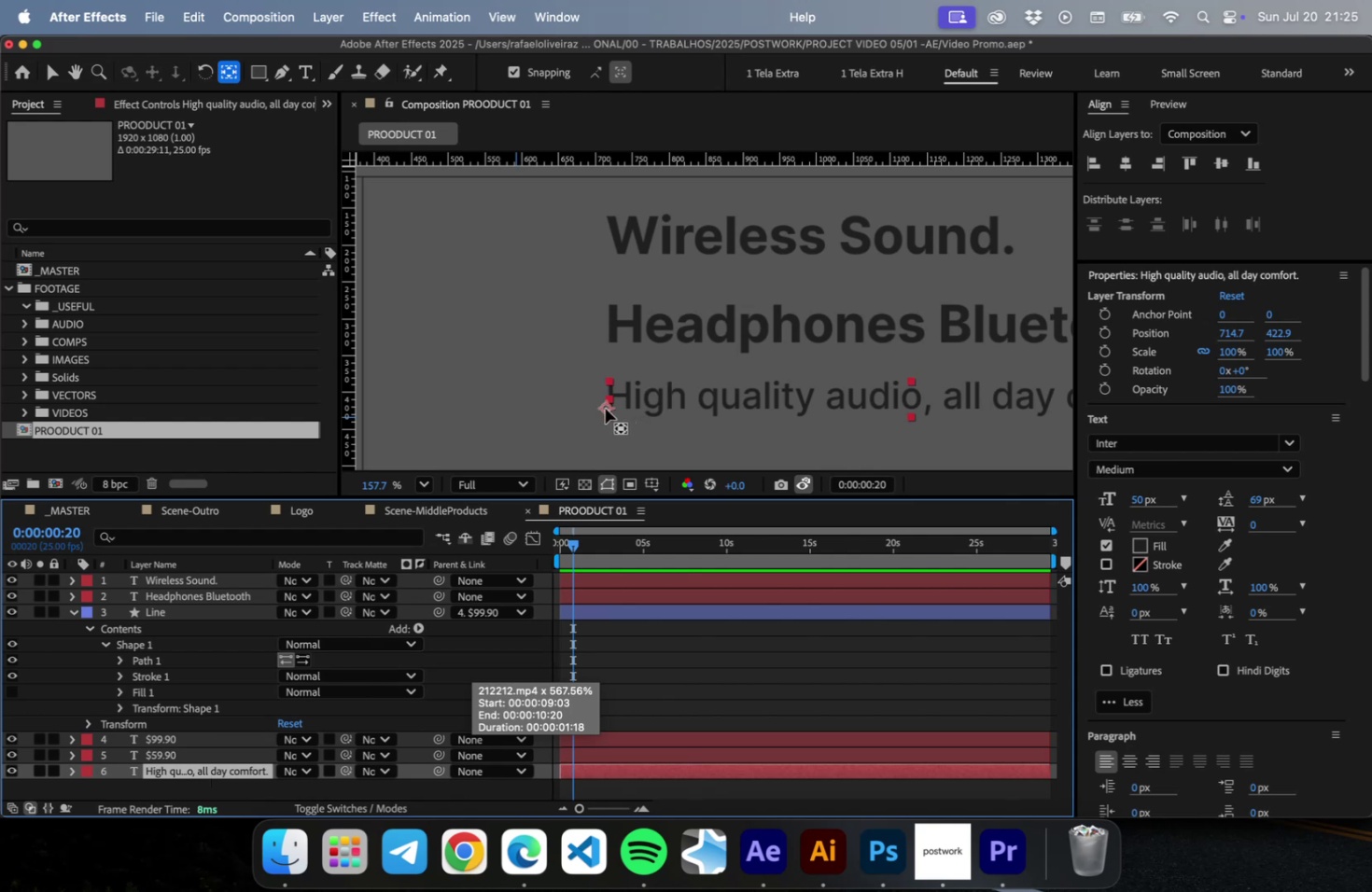 
left_click_drag(start_coordinate=[602, 408], to_coordinate=[603, 416])
 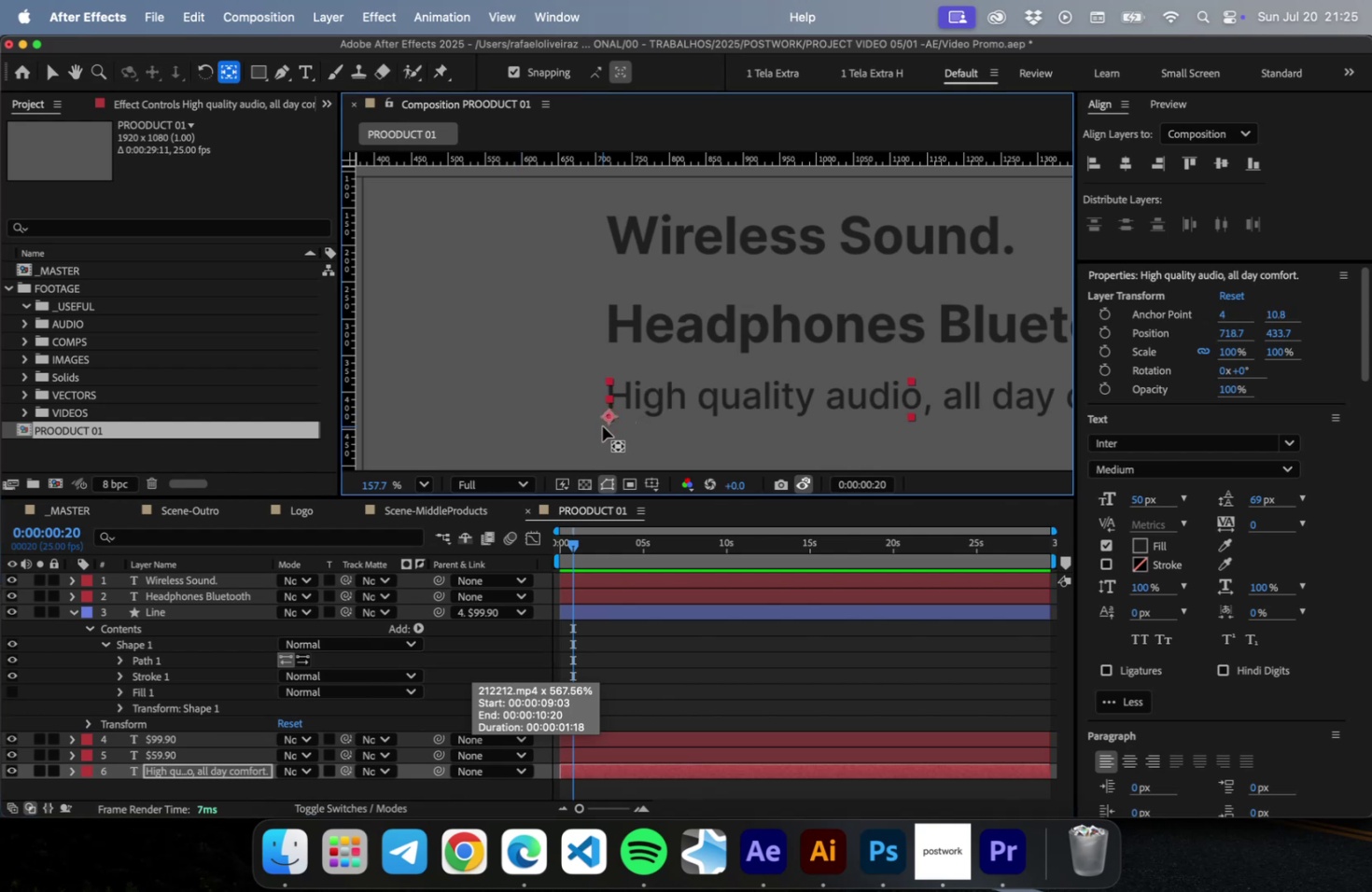 
key(Meta+CommandLeft)
 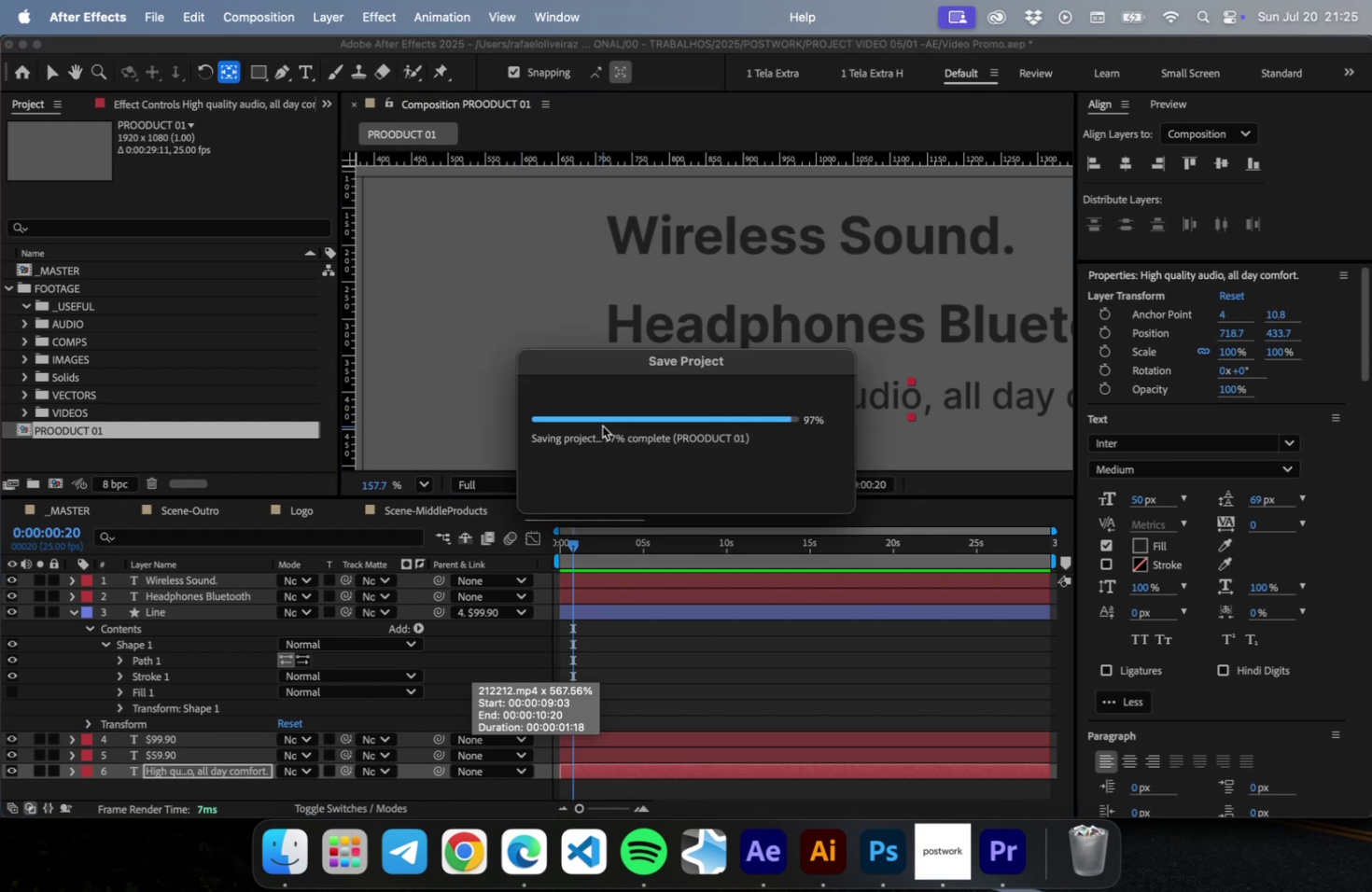 
key(Meta+S)
 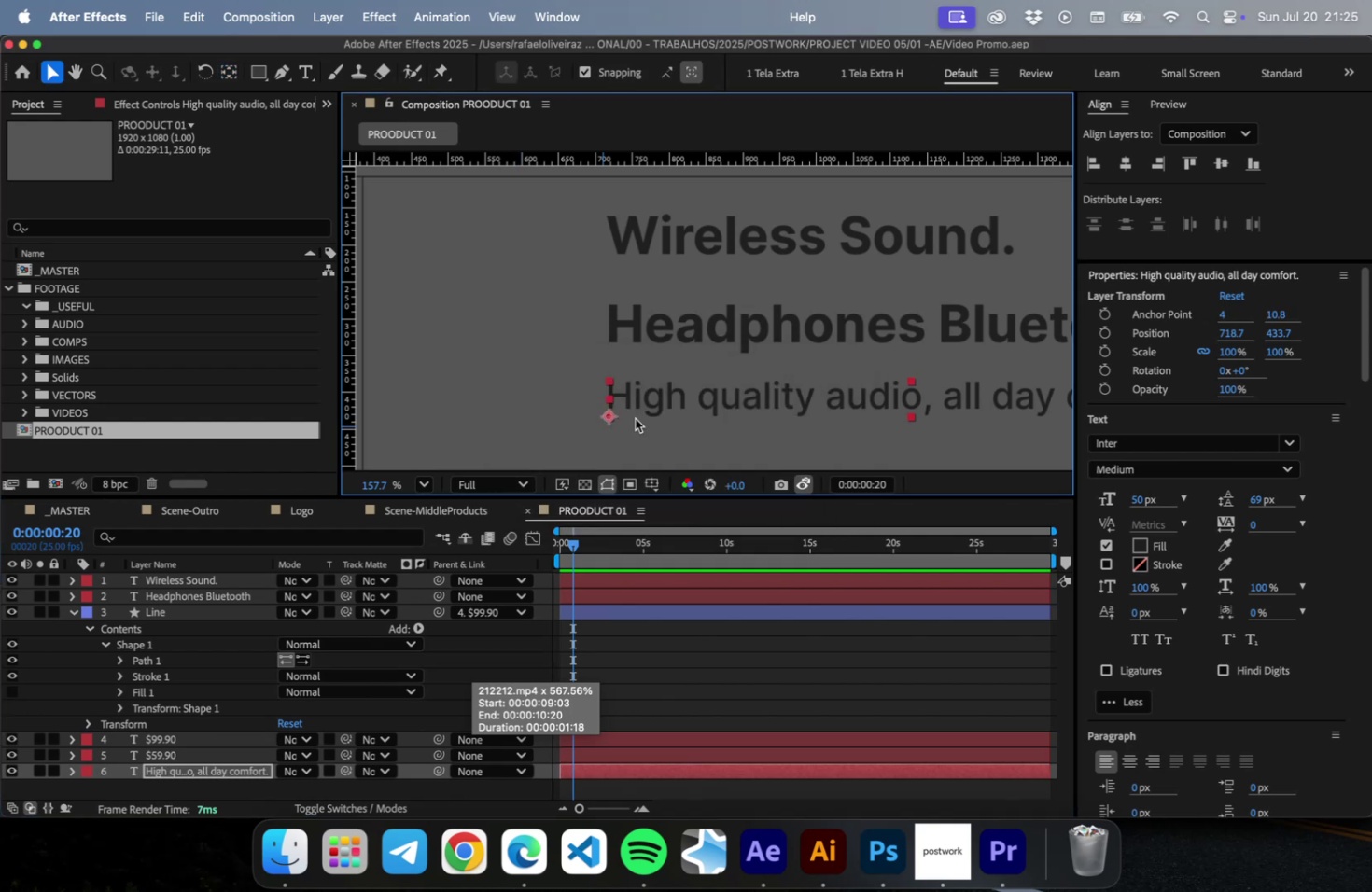 
key(V)
 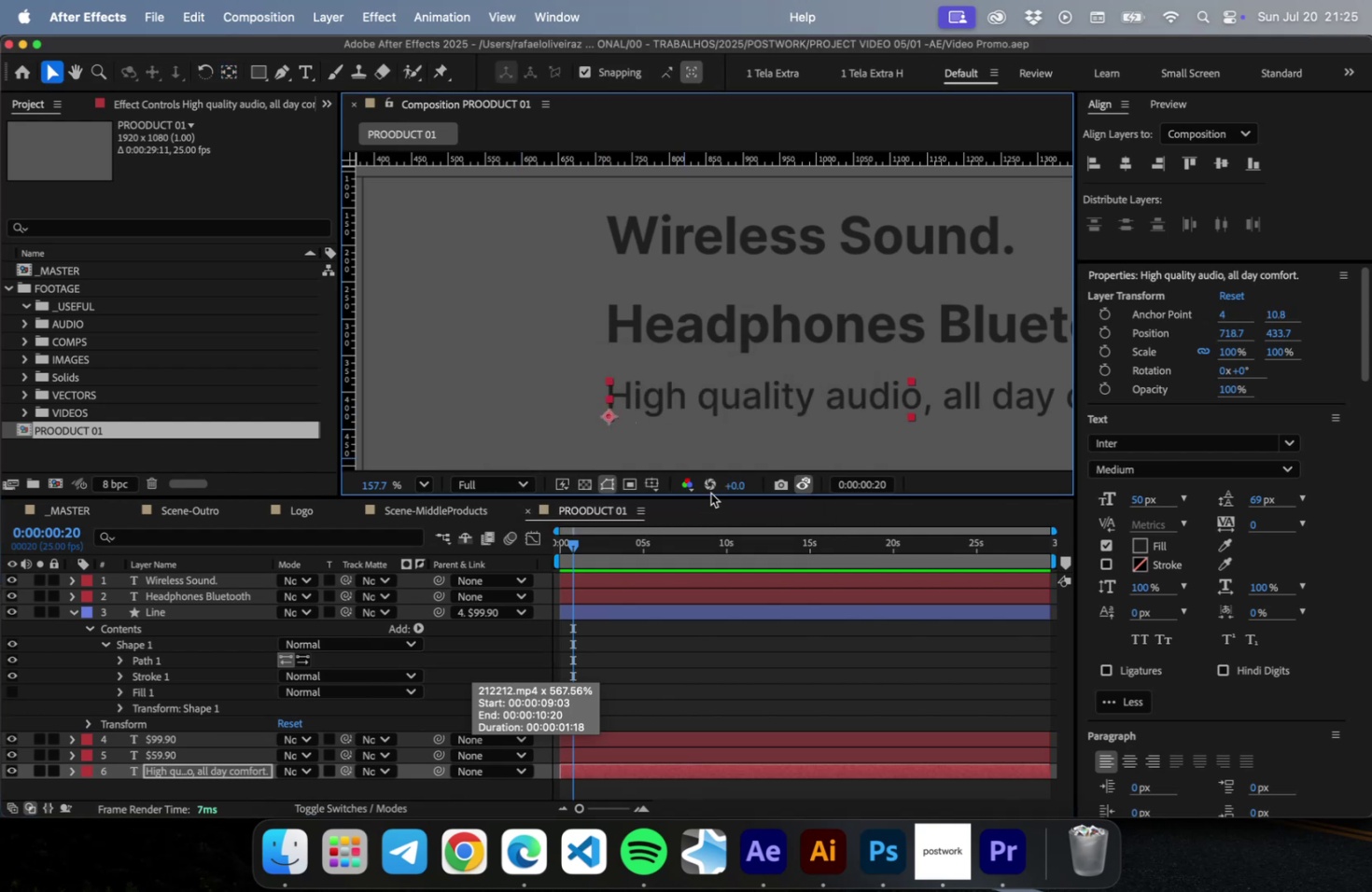 
key(Meta+CommandLeft)
 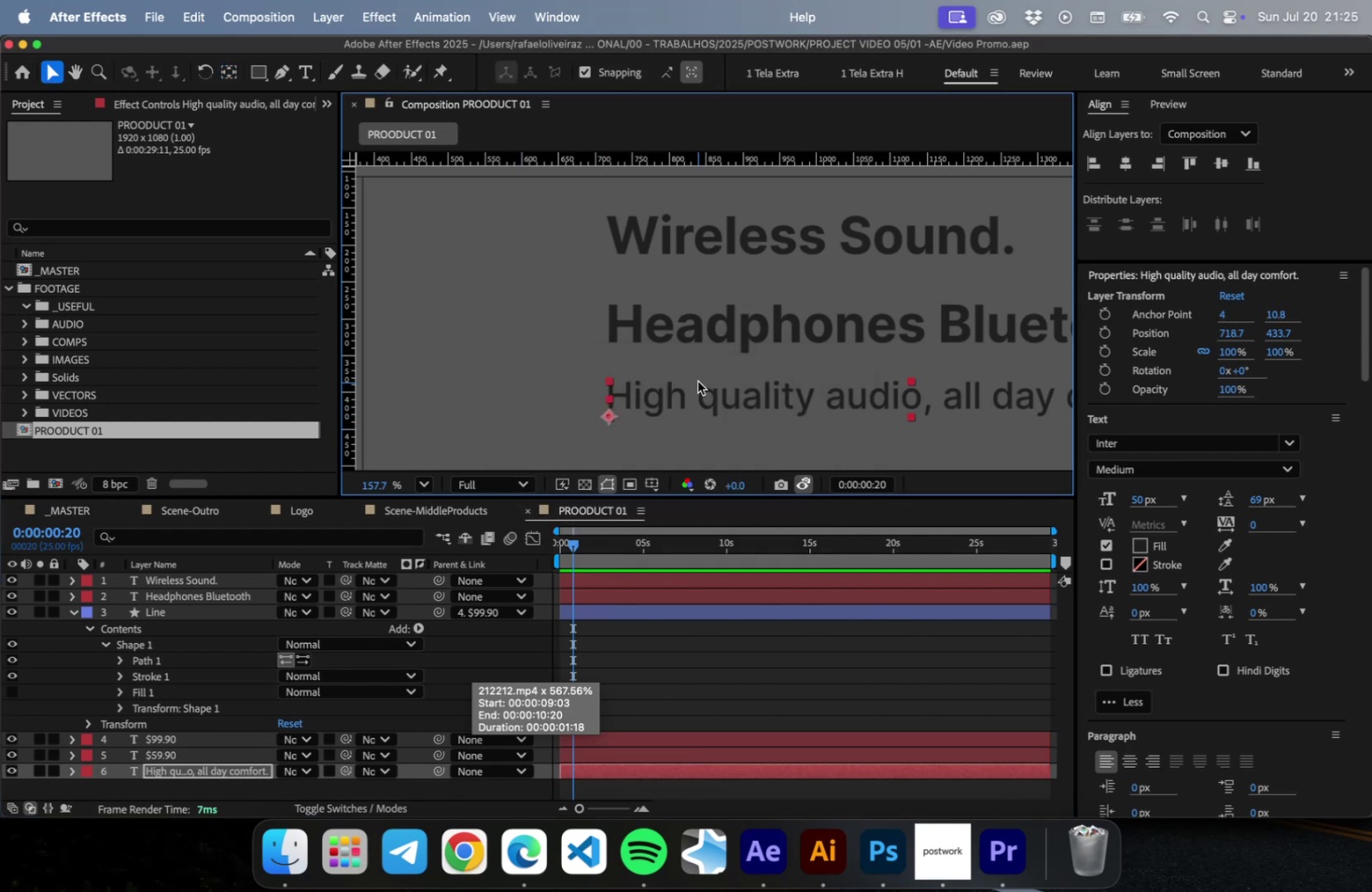 
key(Meta+S)
 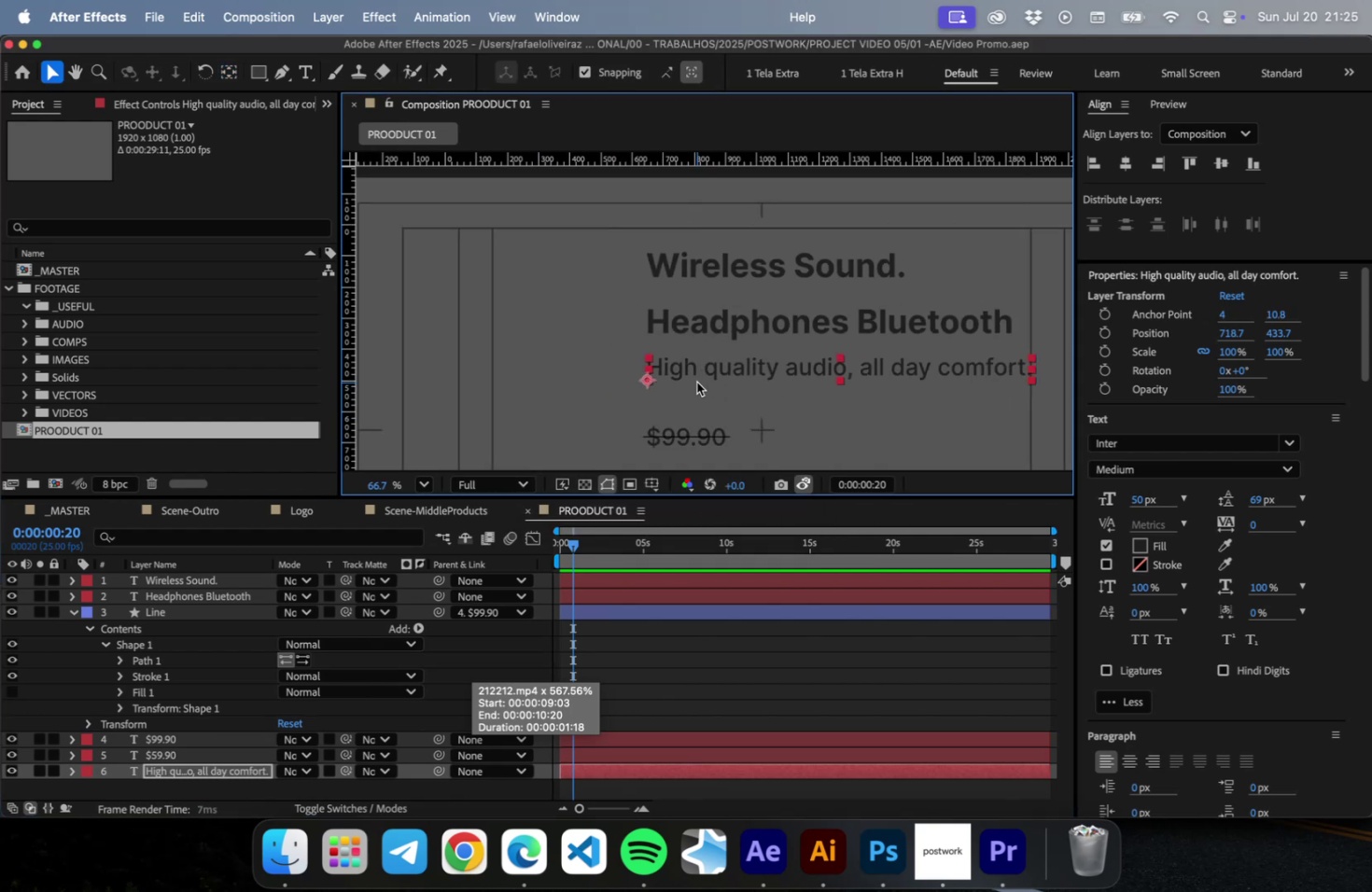 
scroll: coordinate [698, 382], scroll_direction: down, amount: 20.0
 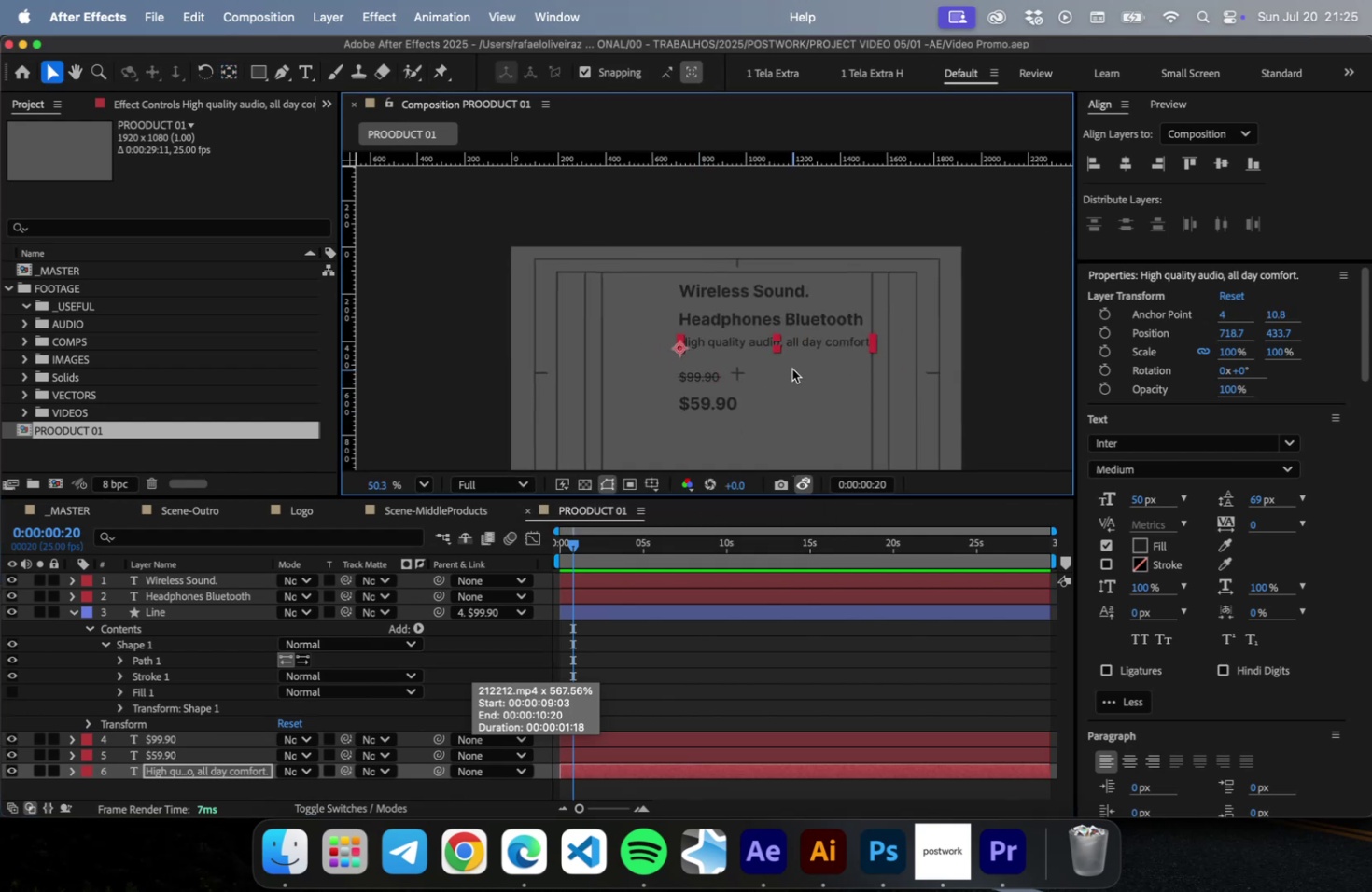 
scroll: coordinate [791, 368], scroll_direction: up, amount: 9.0
 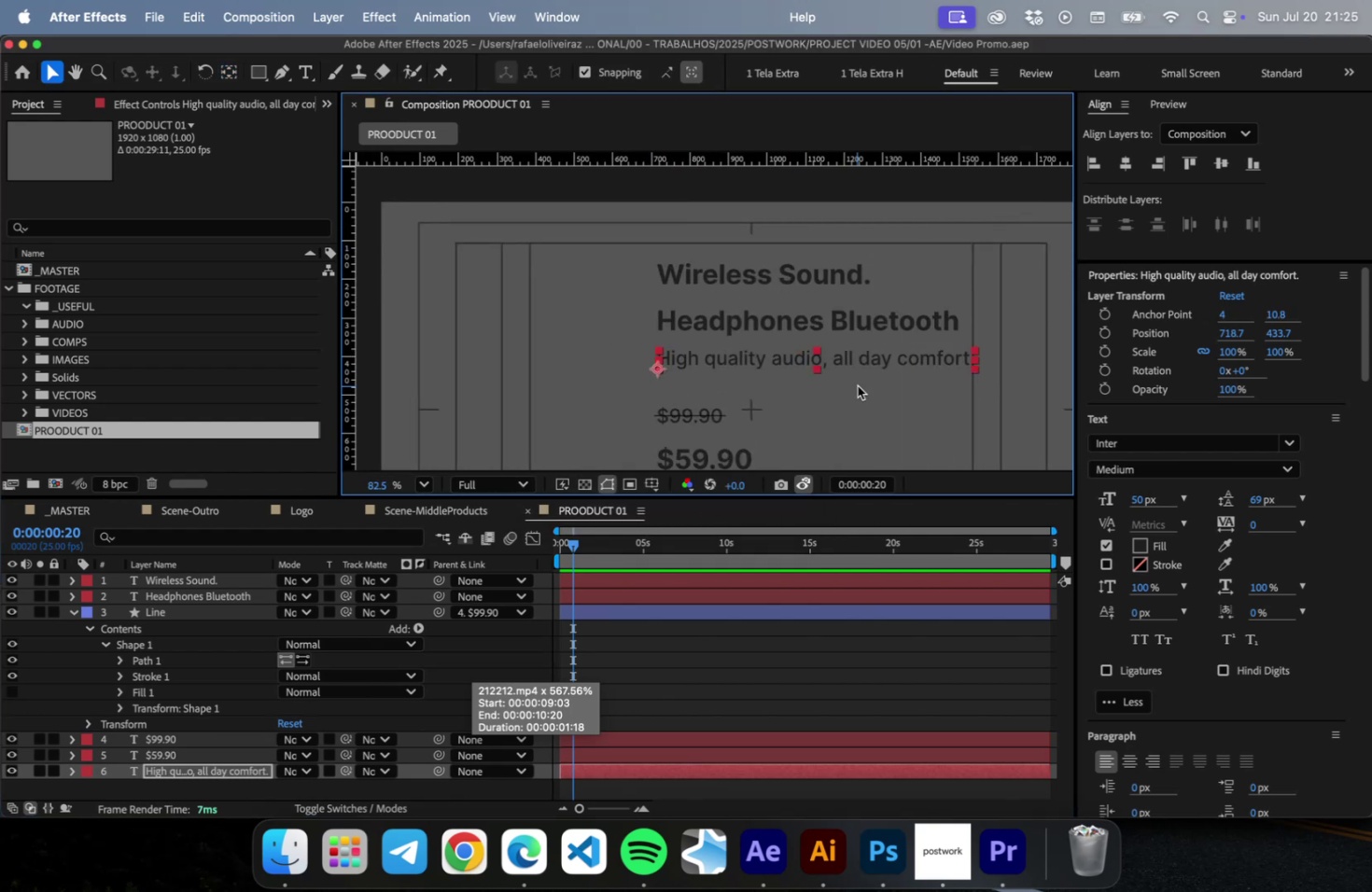 
scroll: coordinate [688, 344], scroll_direction: down, amount: 5.0
 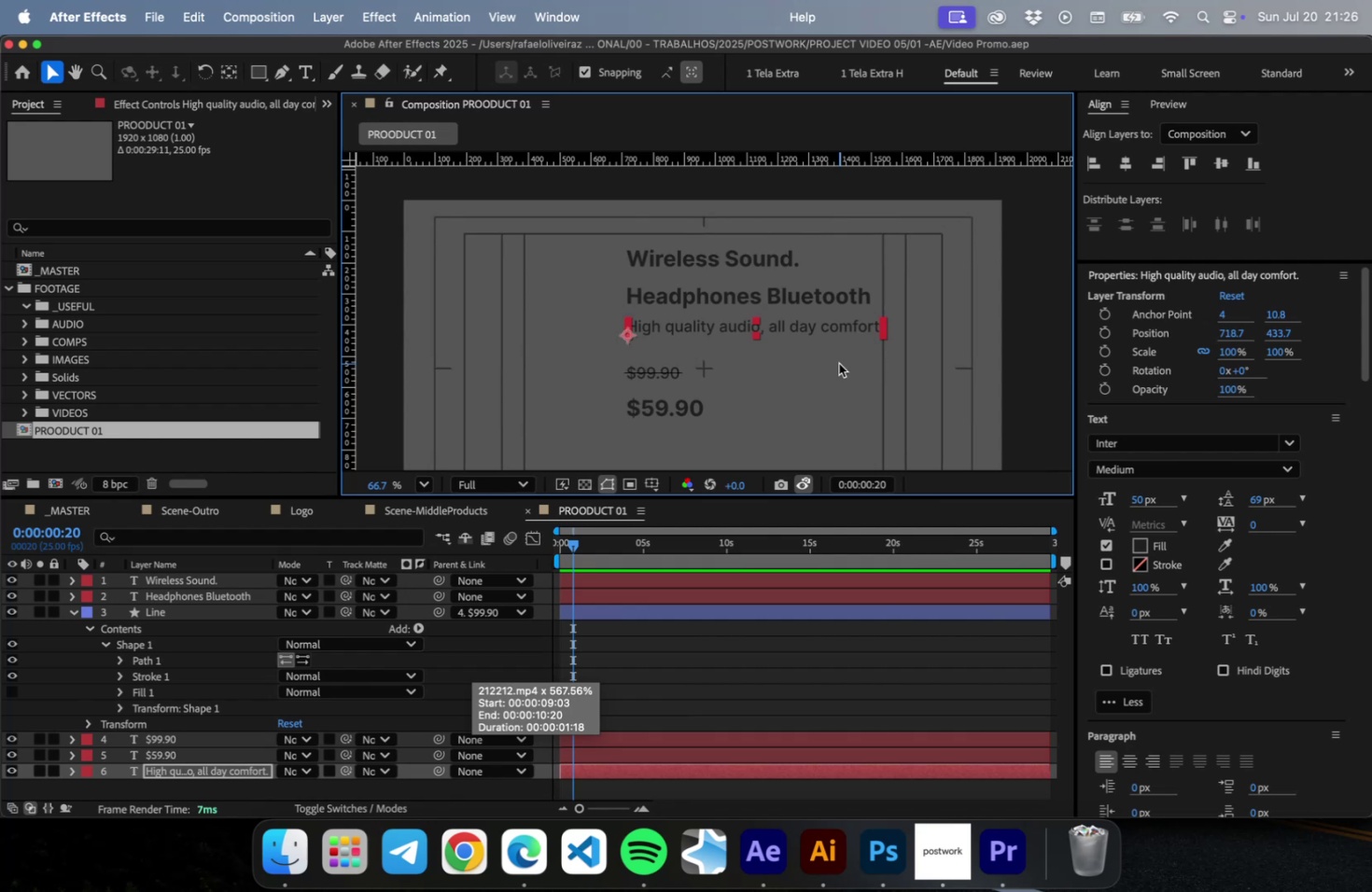 
wait(7.58)
 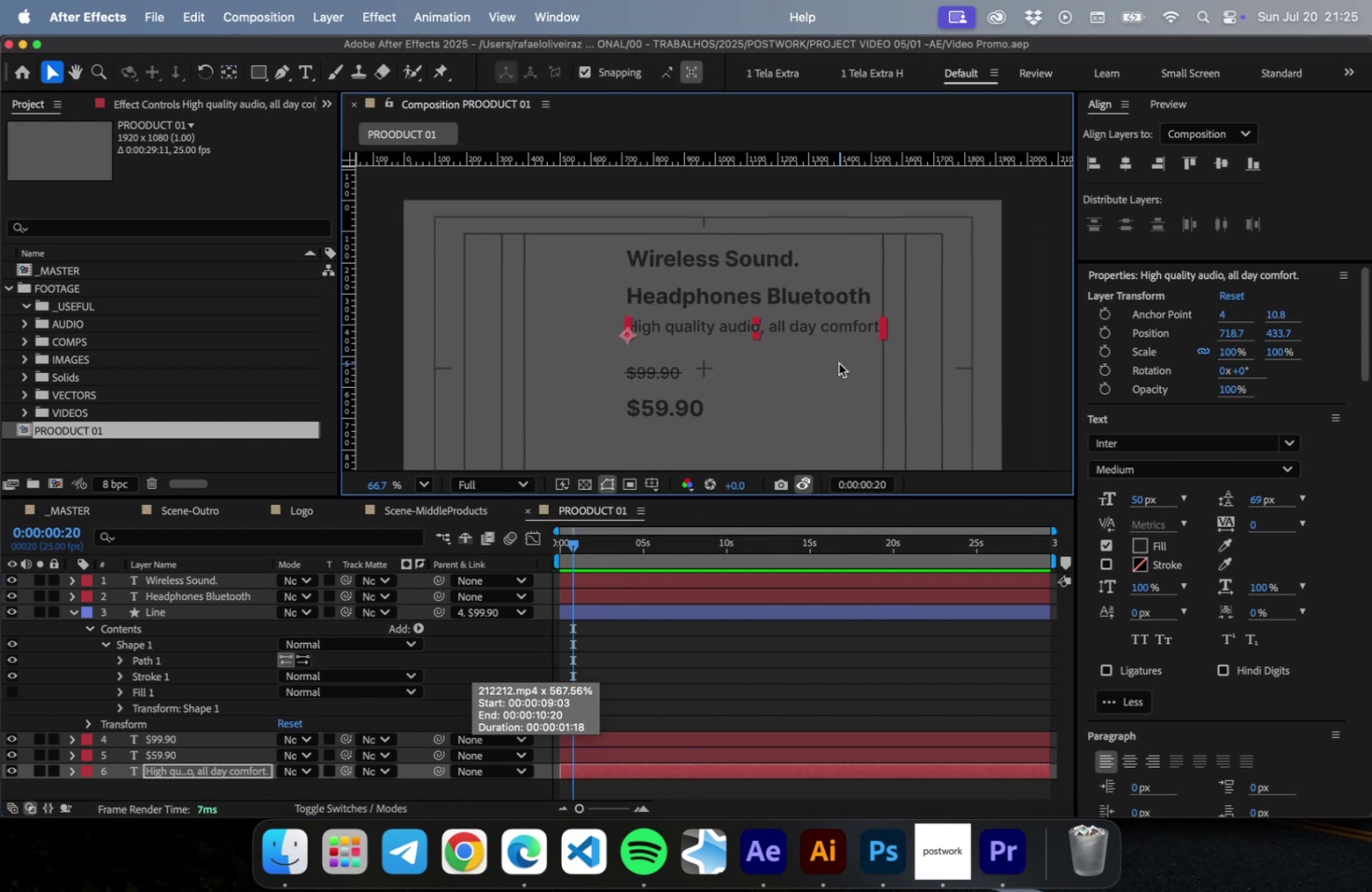 
left_click([749, 266])
 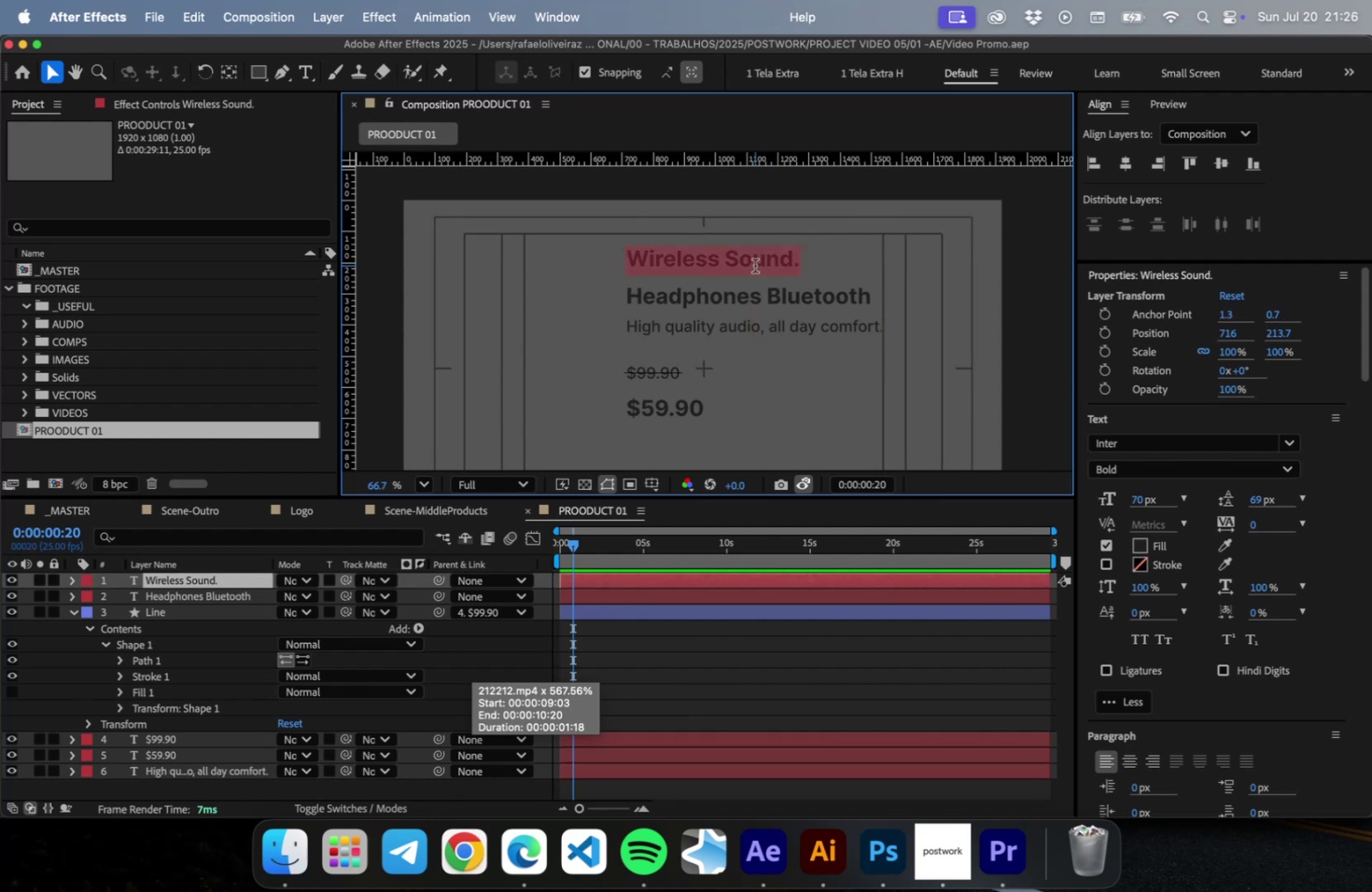 
double_click([754, 265])
 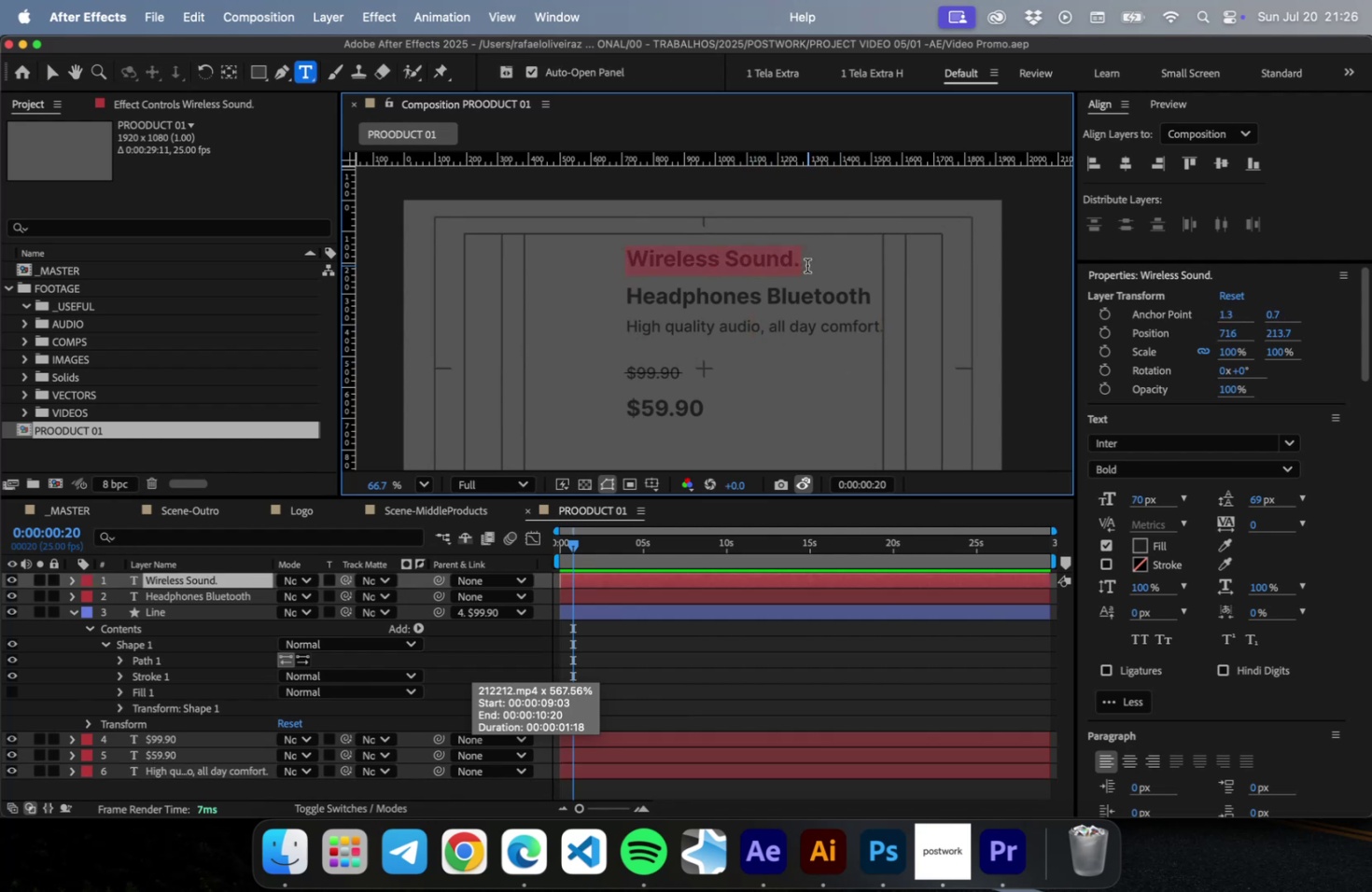 
key(ArrowRight)
 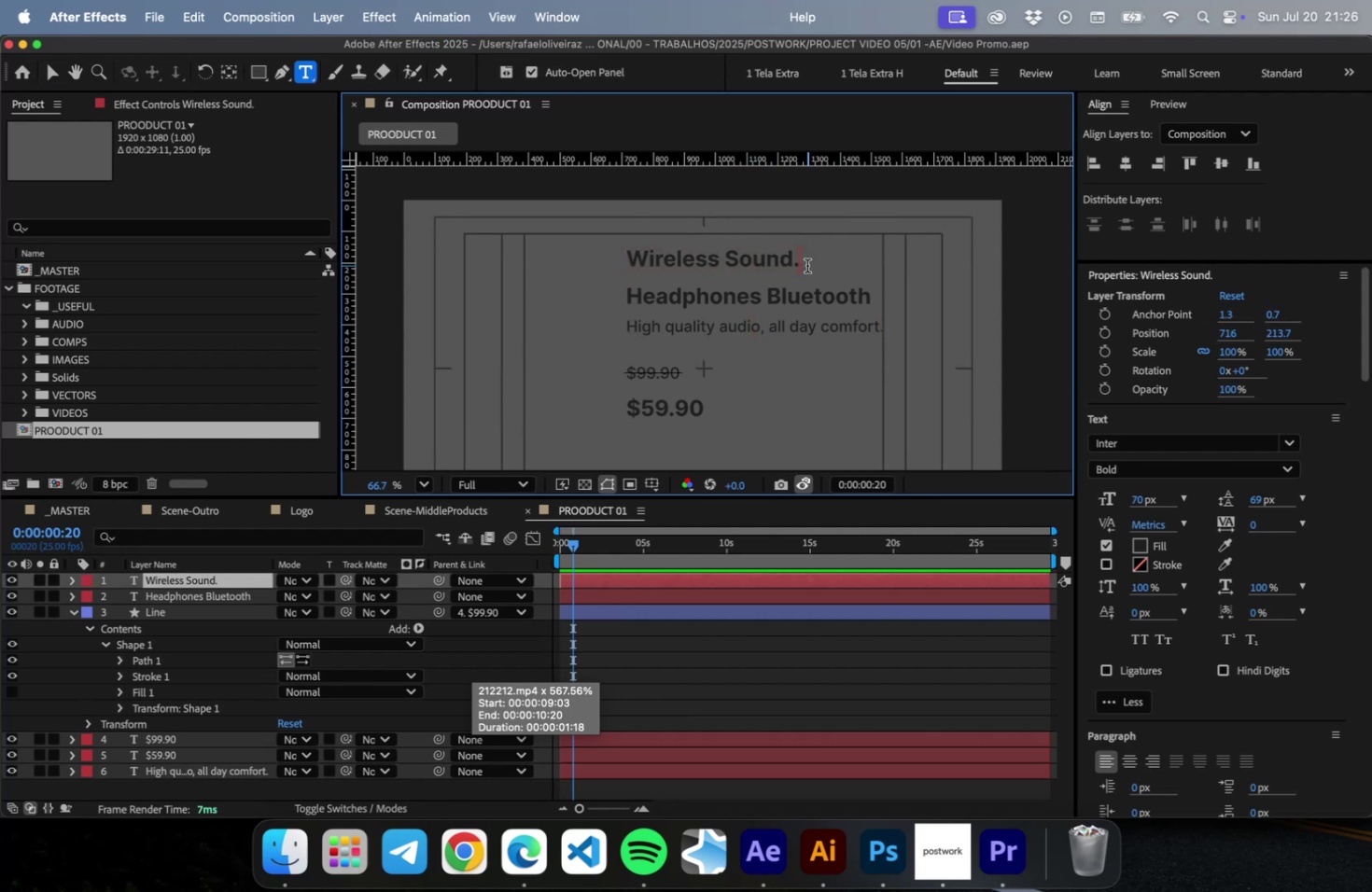 
key(ArrowRight)
 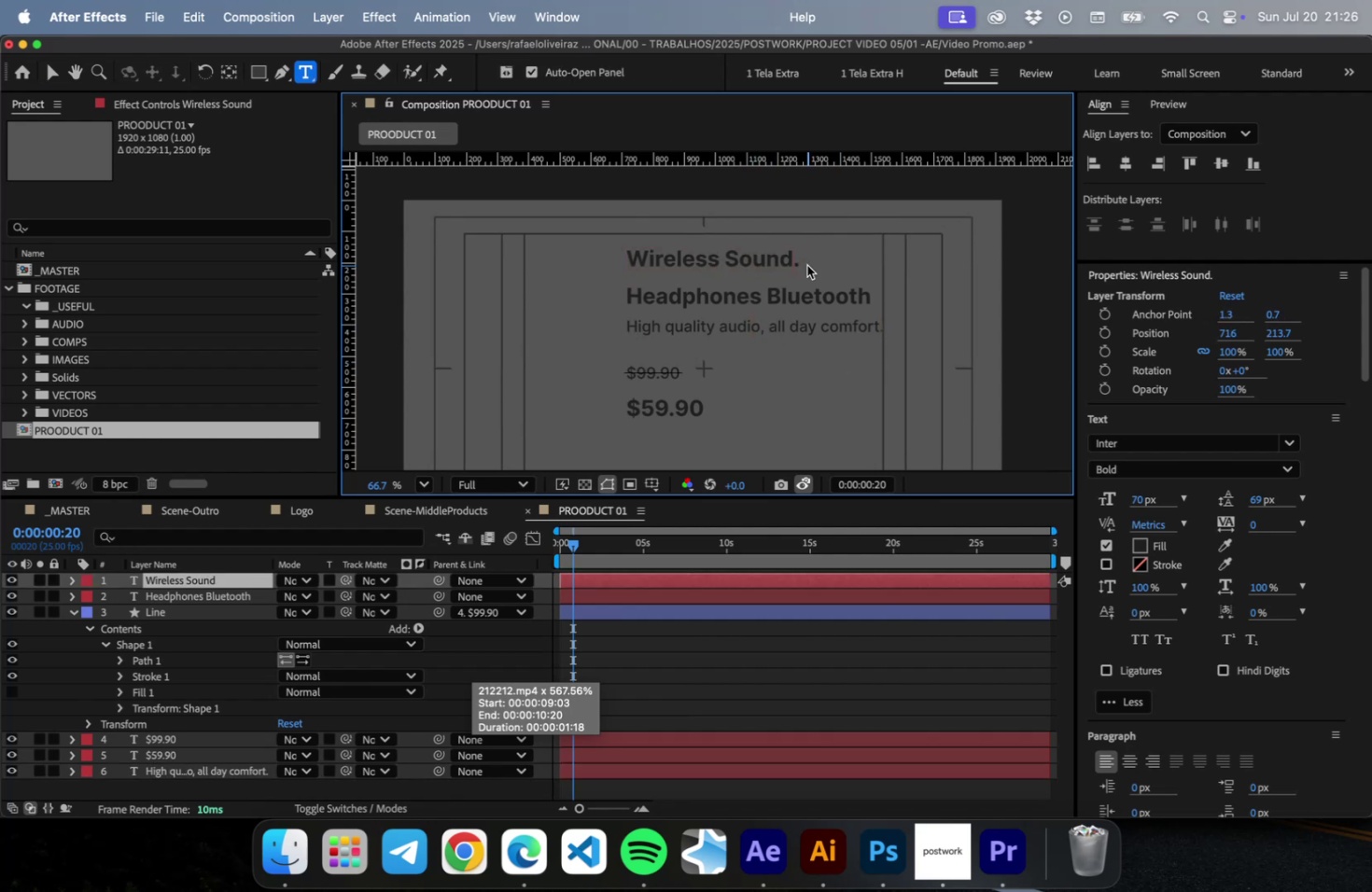 
key(Backspace)
 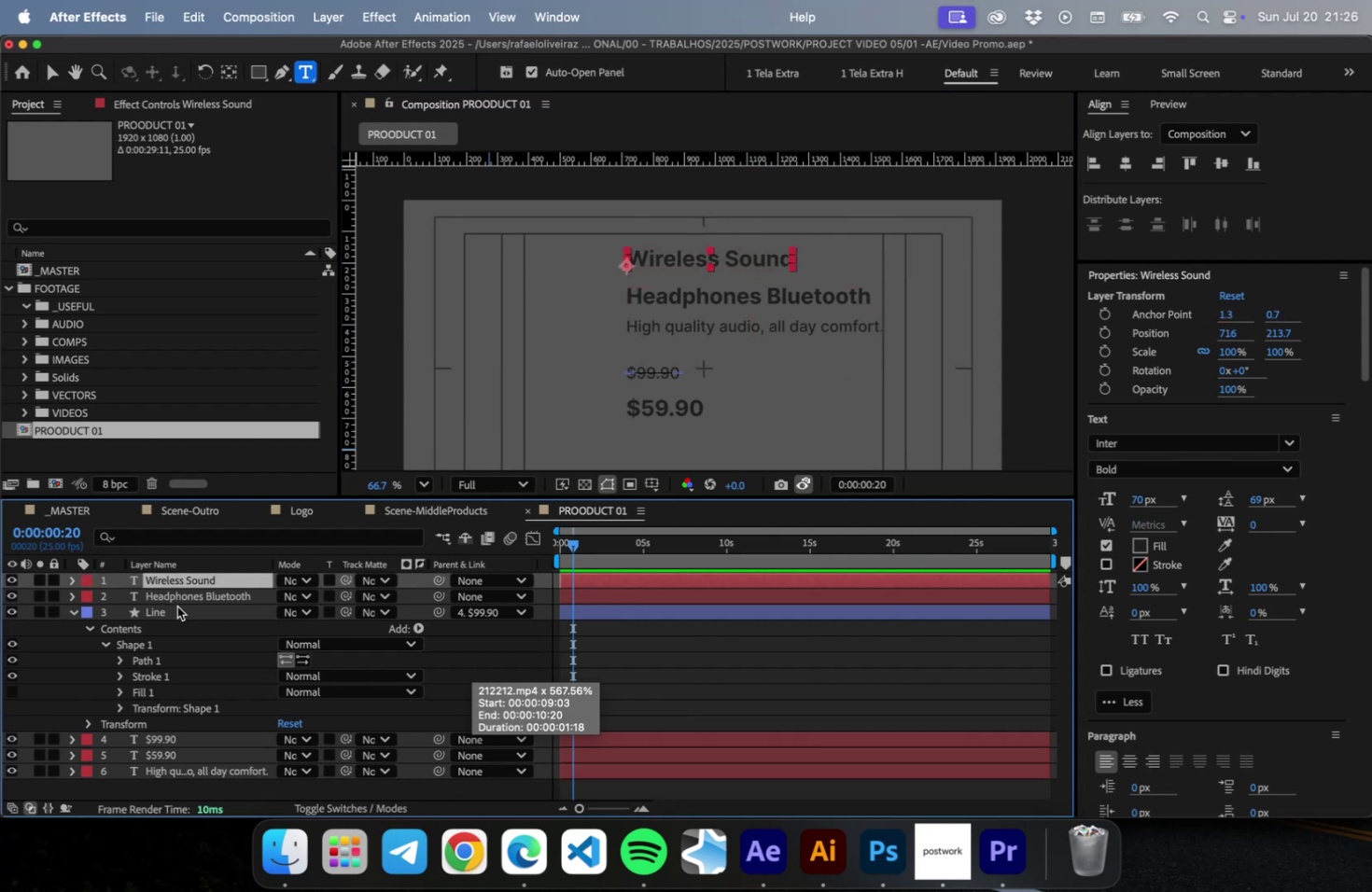 
key(Meta+A)
 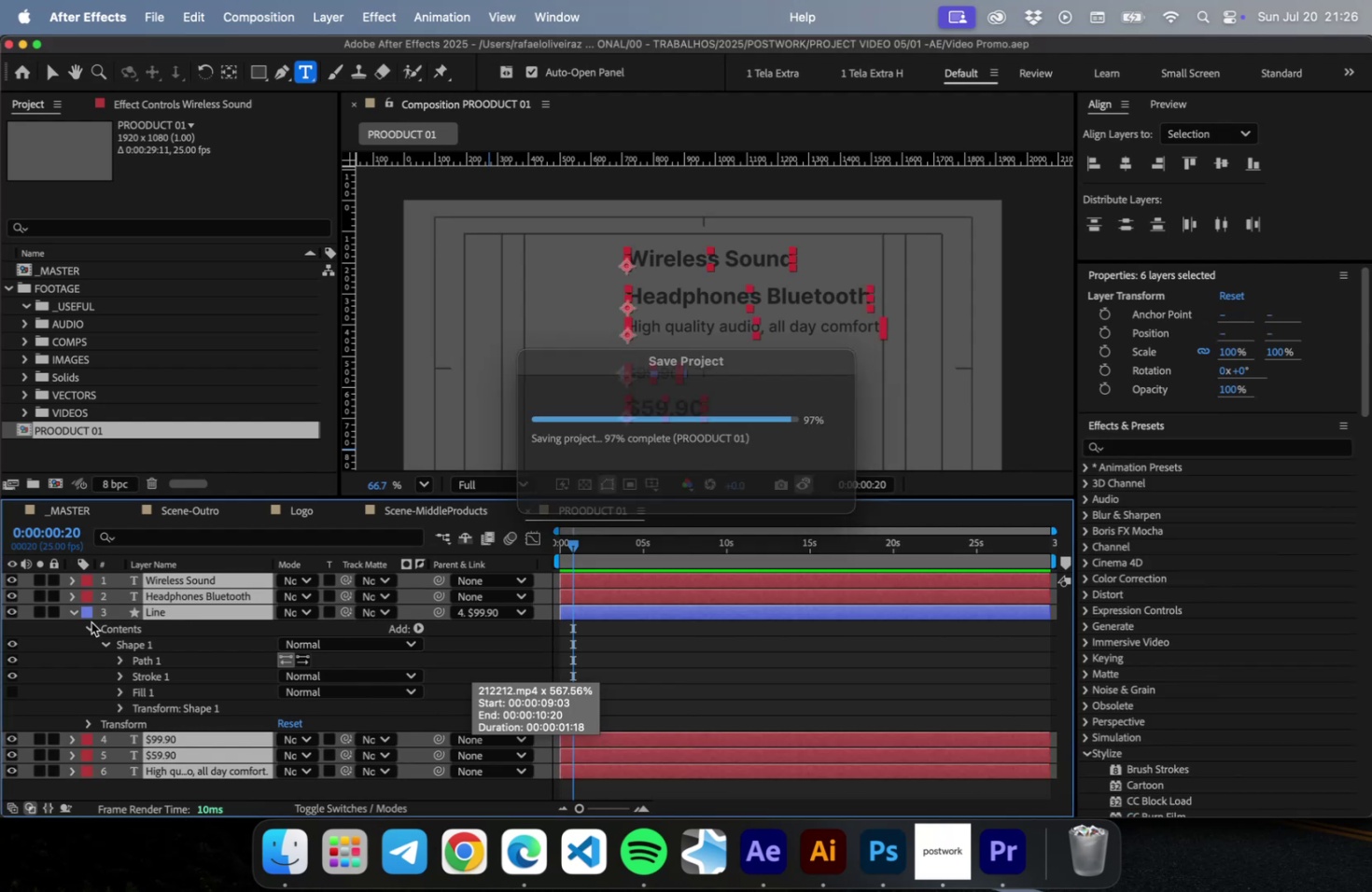 
key(Meta+S)
 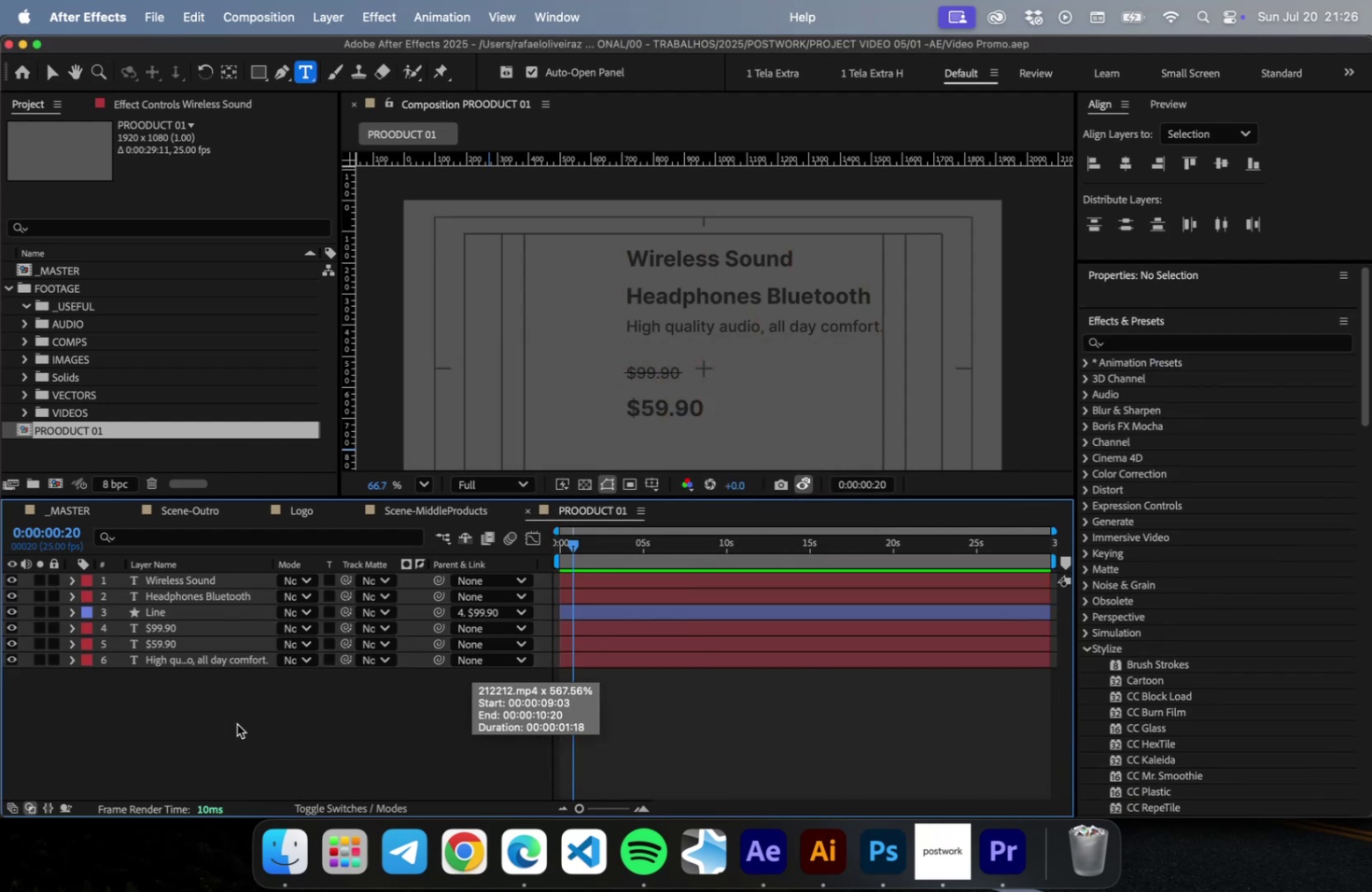 
key(Meta+CommandLeft)
 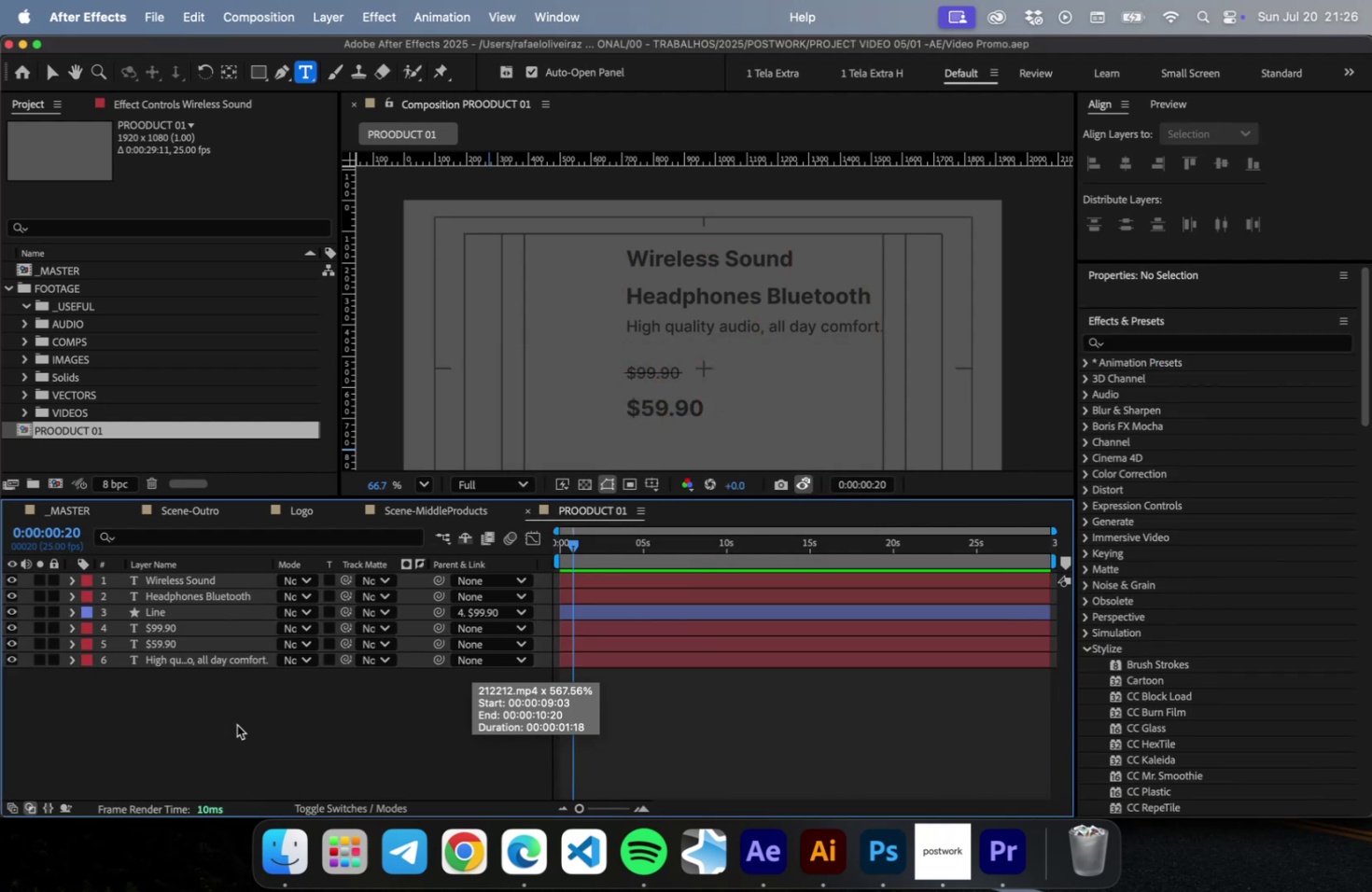 
key(Meta+S)
 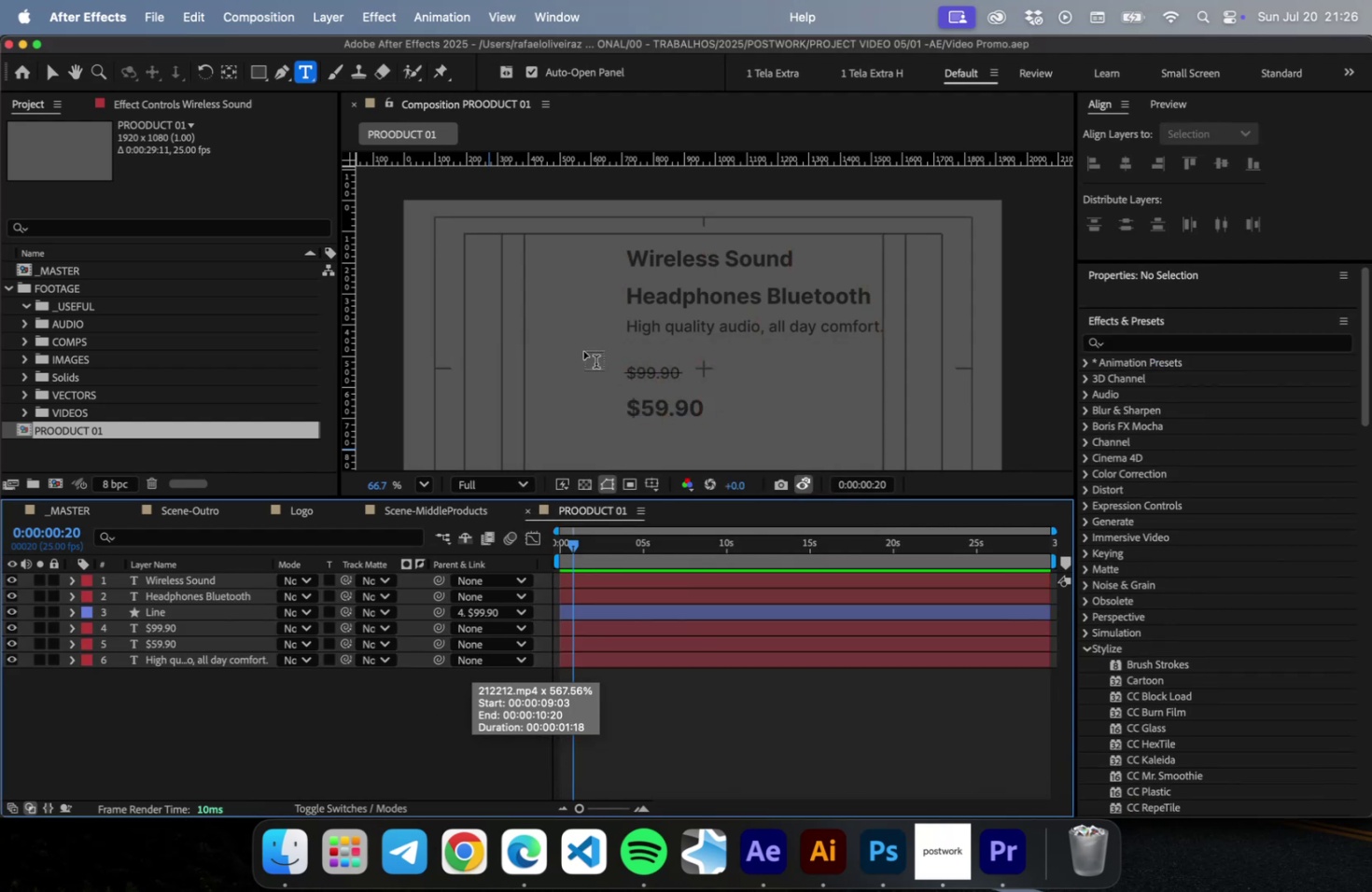 
scroll: coordinate [593, 364], scroll_direction: down, amount: 7.0
 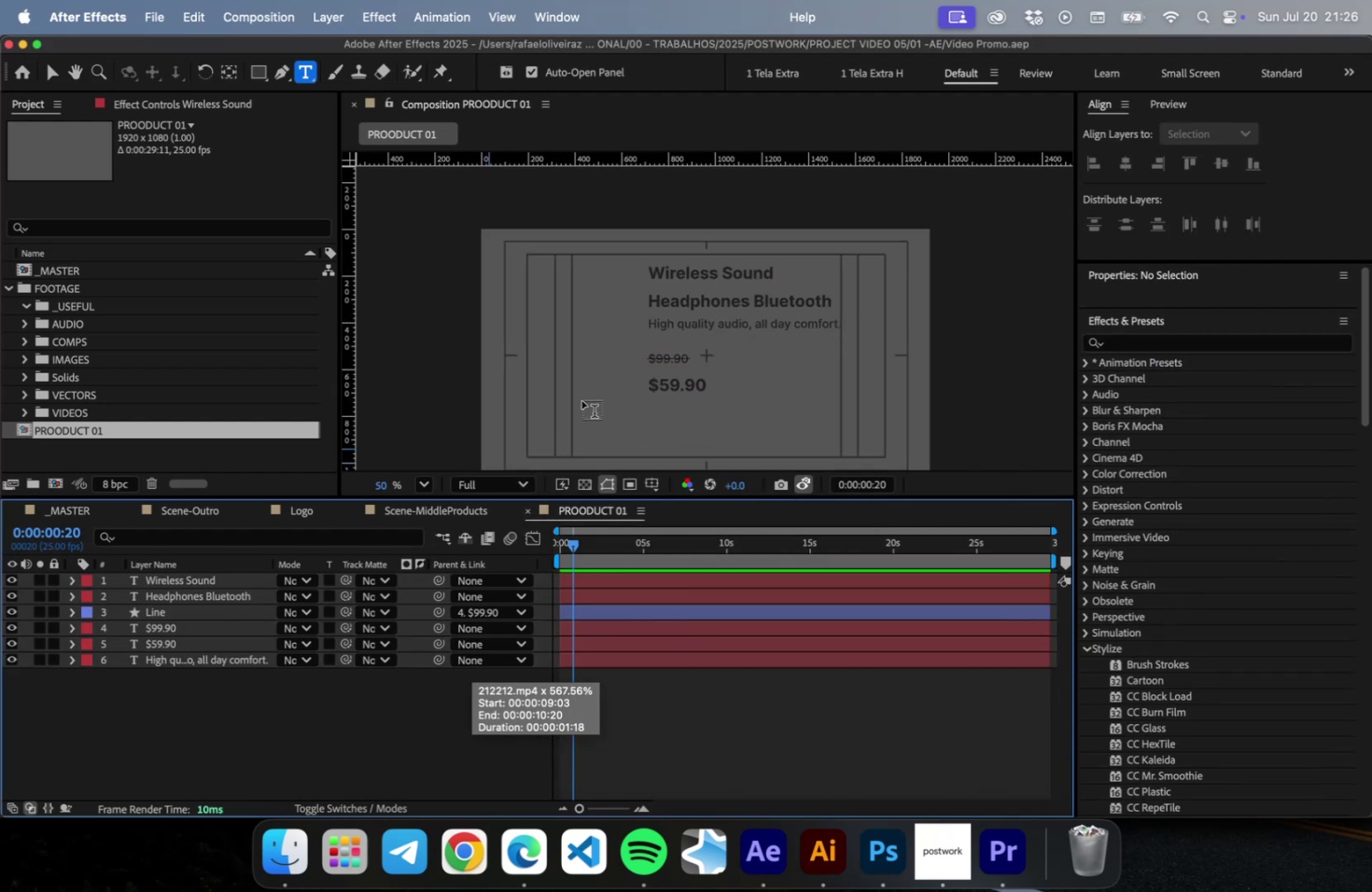 
key(V)
 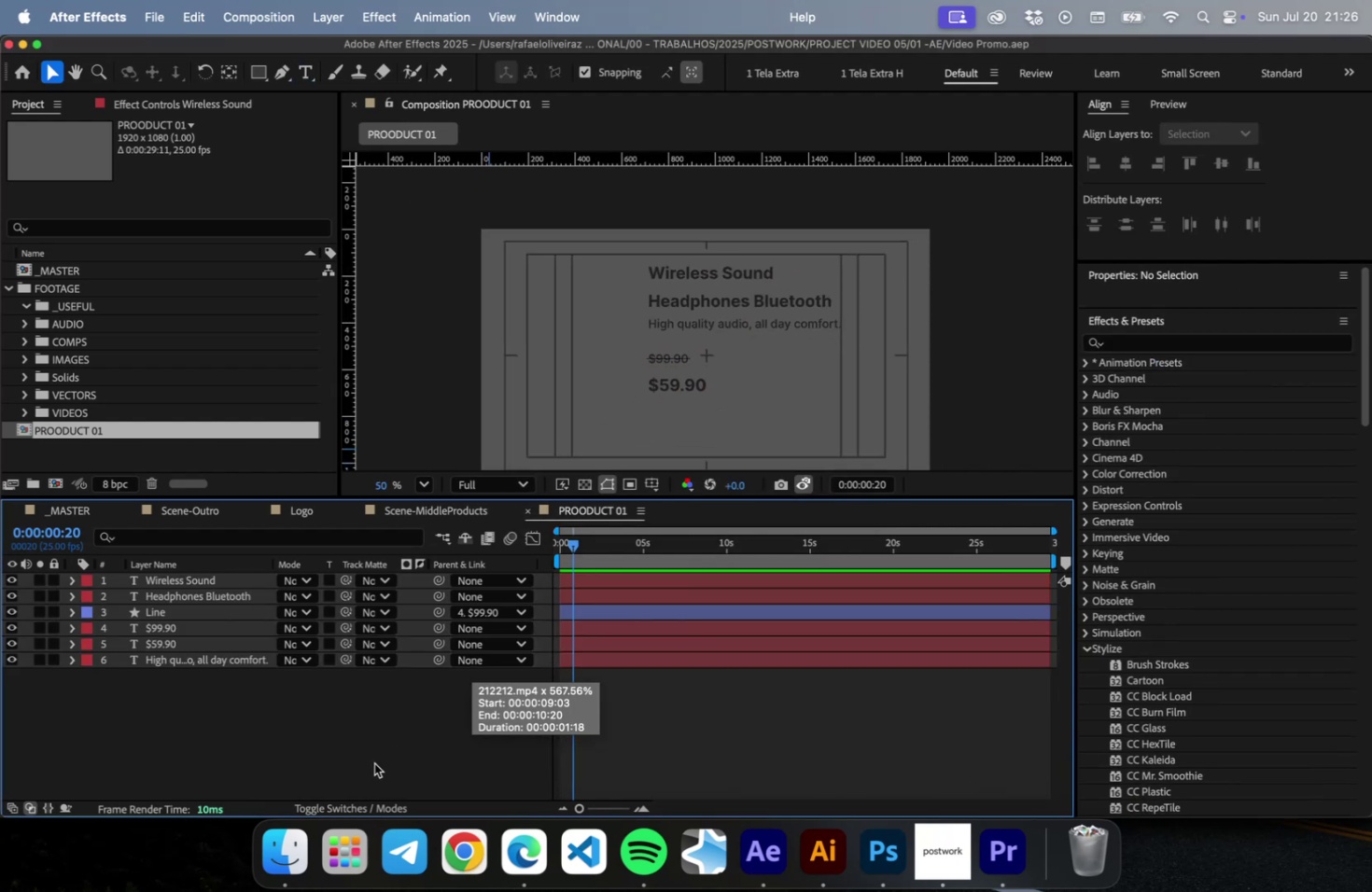 
key(Meta+CommandLeft)
 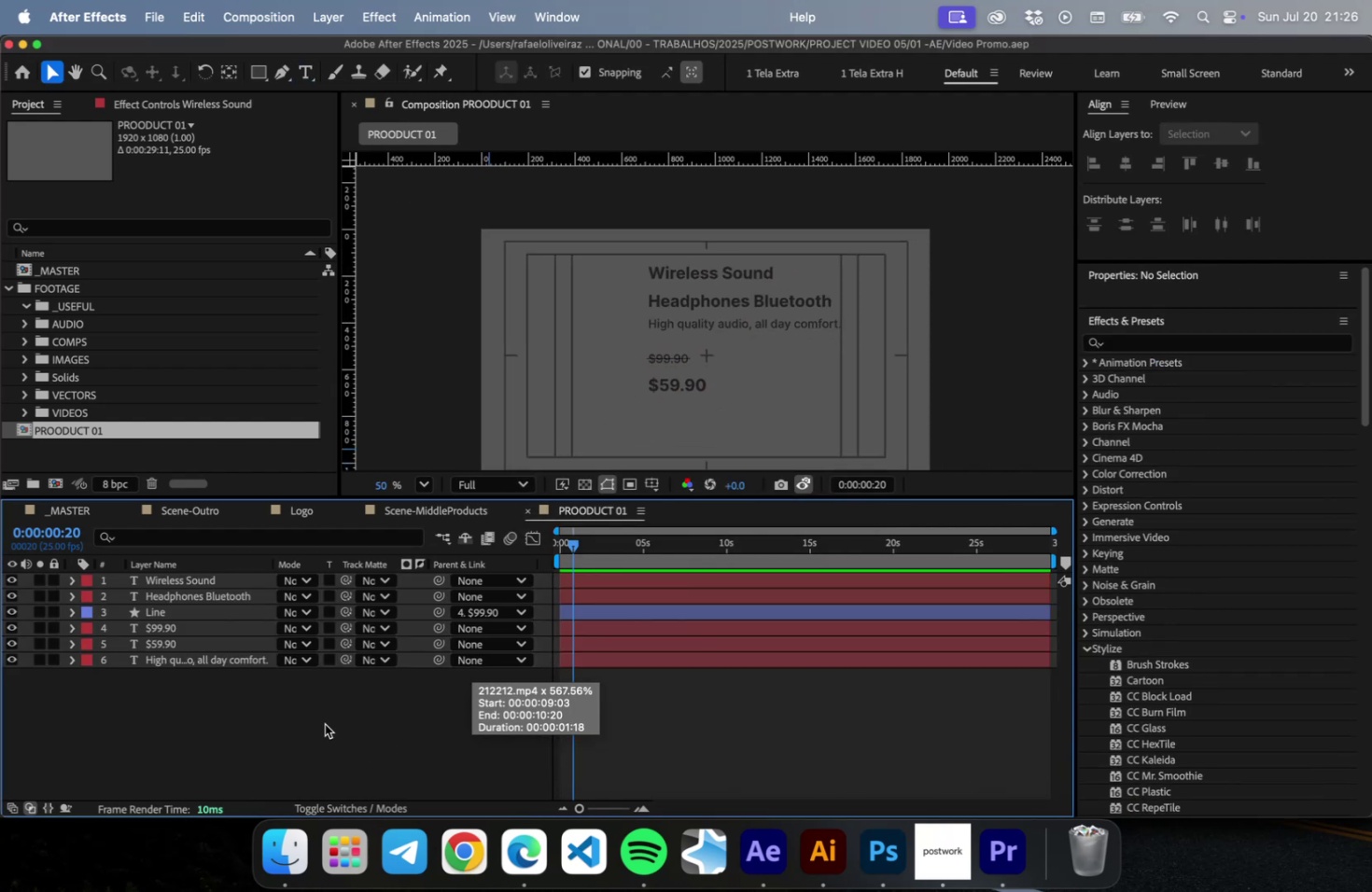 
key(Meta+S)
 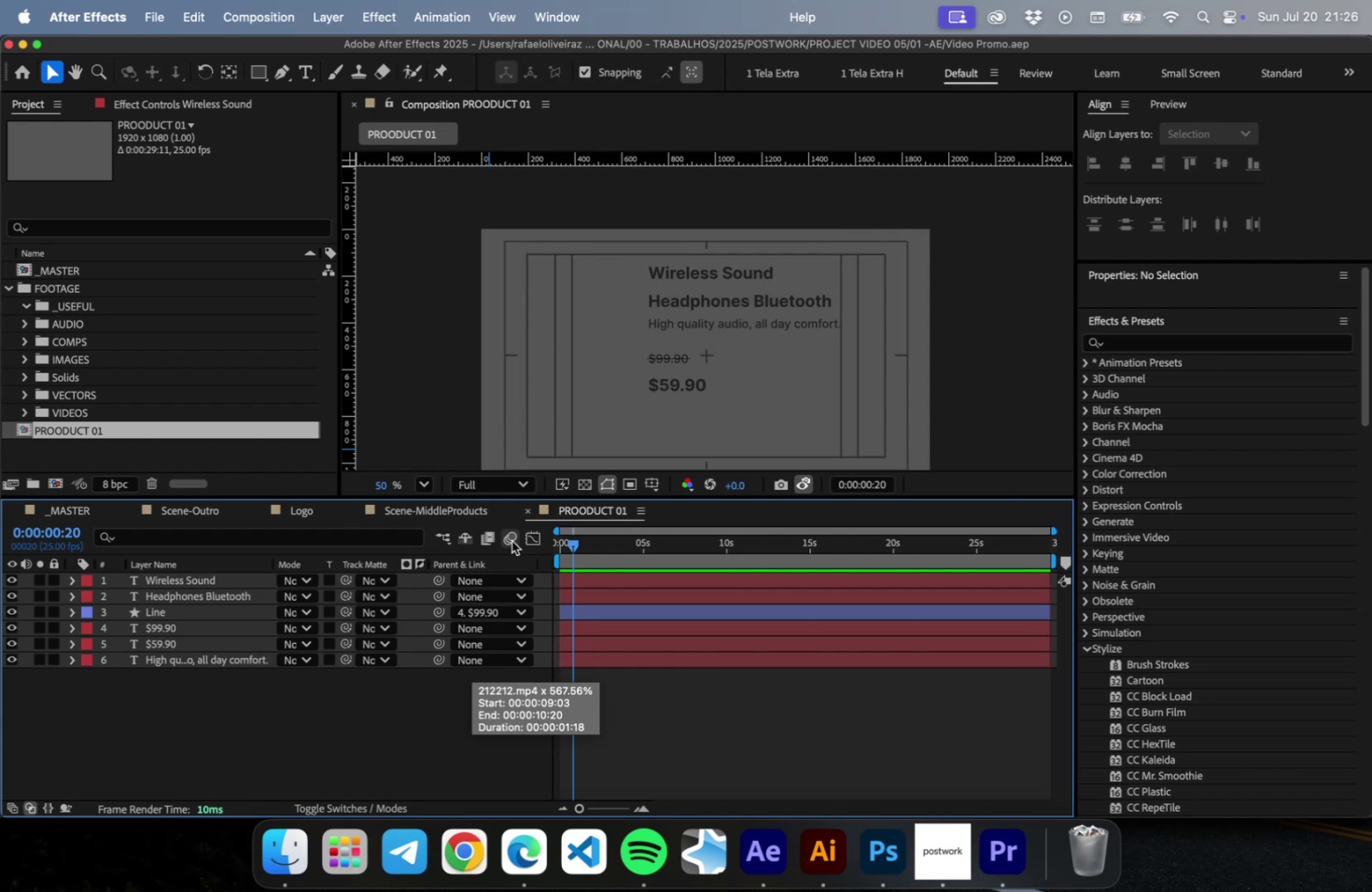 
wait(5.57)
 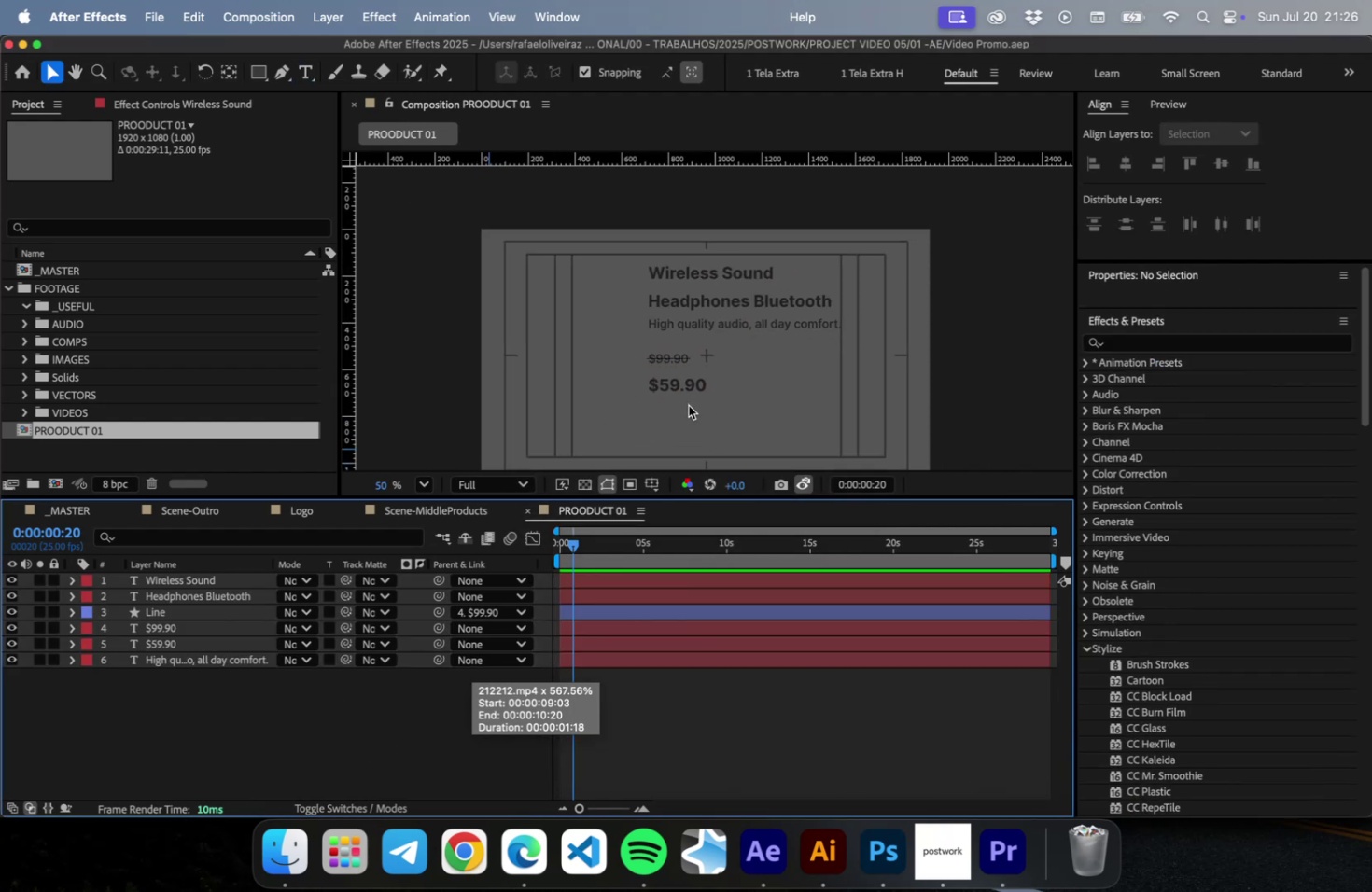 
left_click([201, 588])
 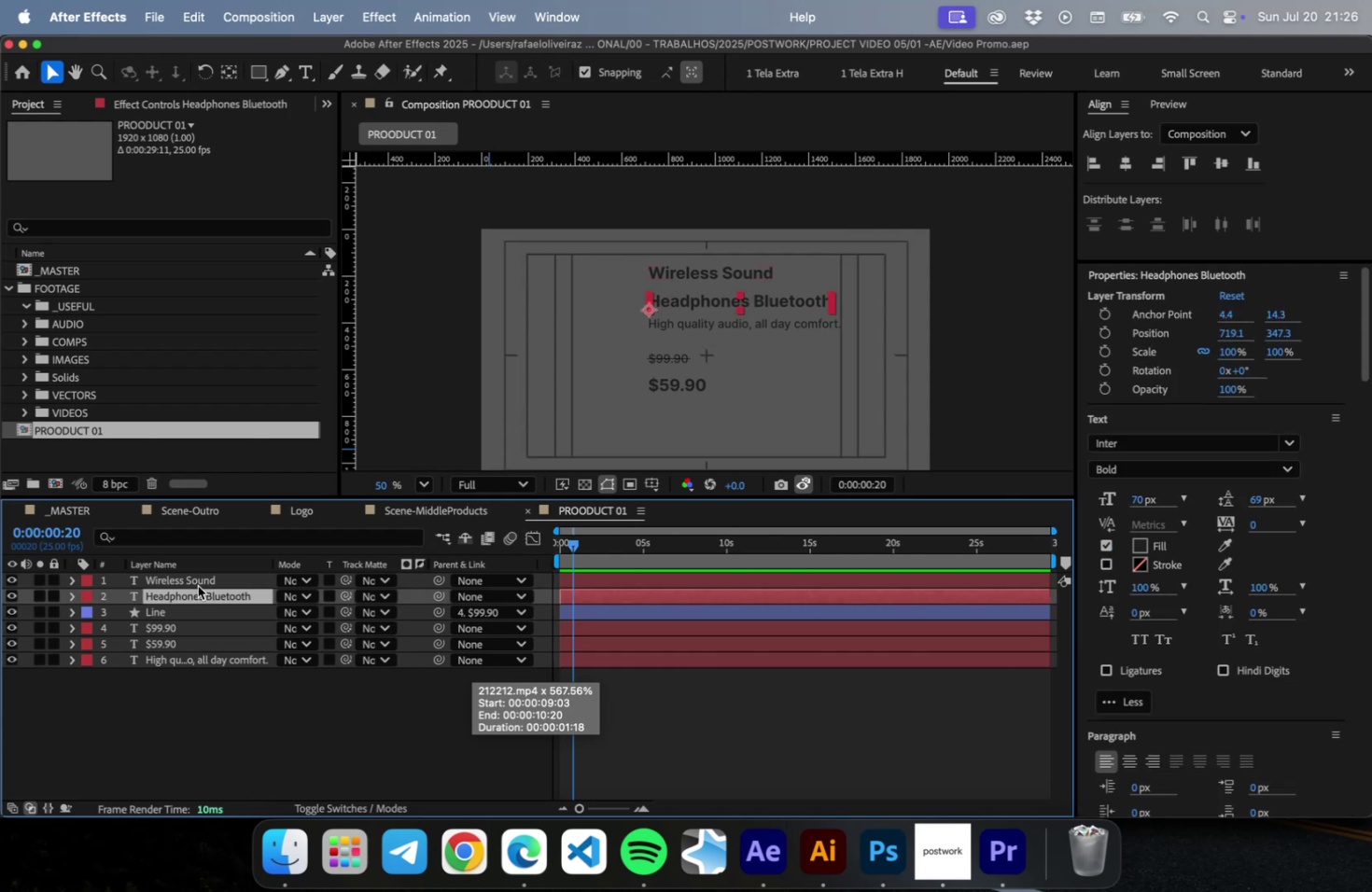 
left_click([198, 585])
 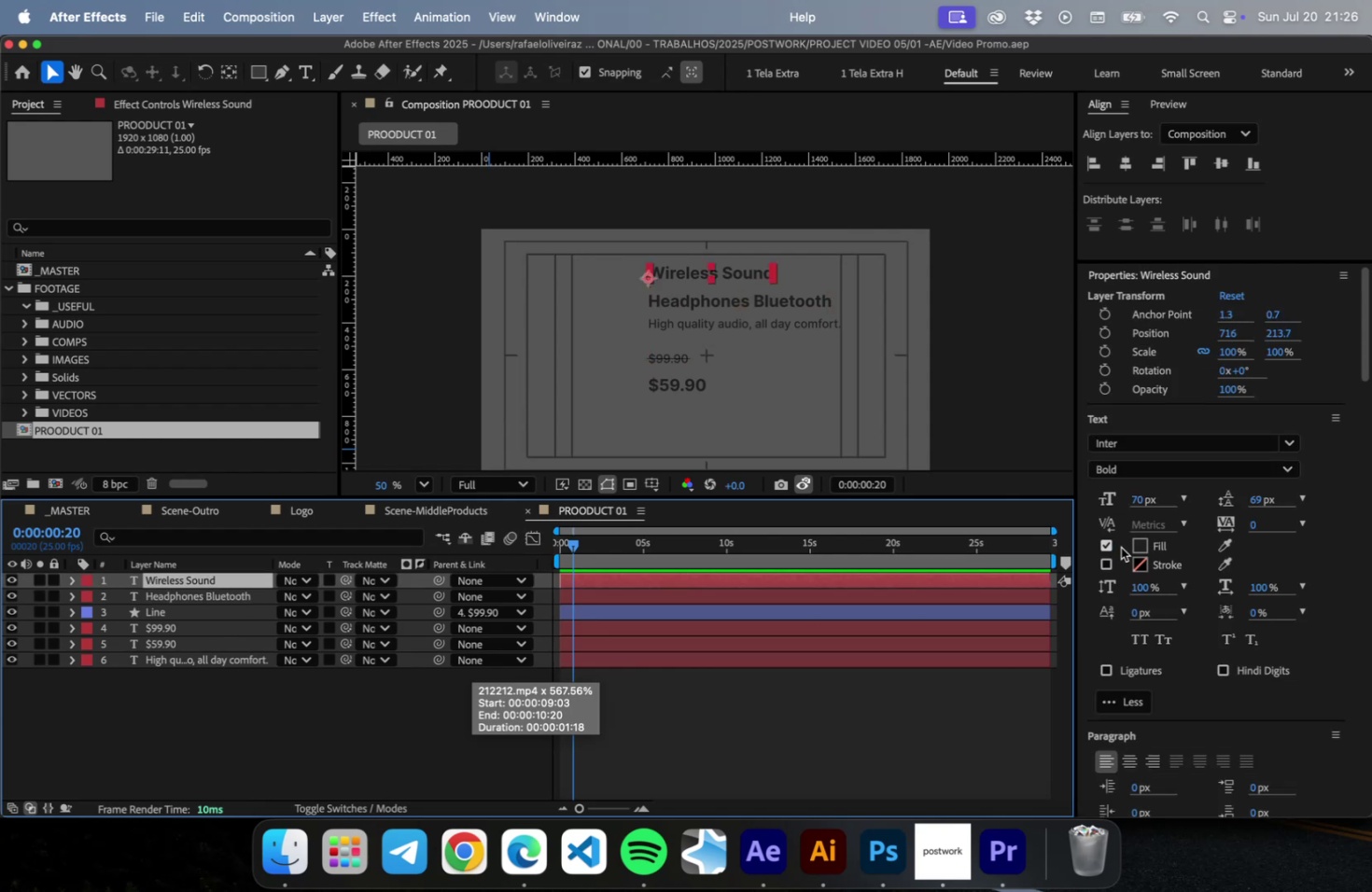 
wait(10.65)
 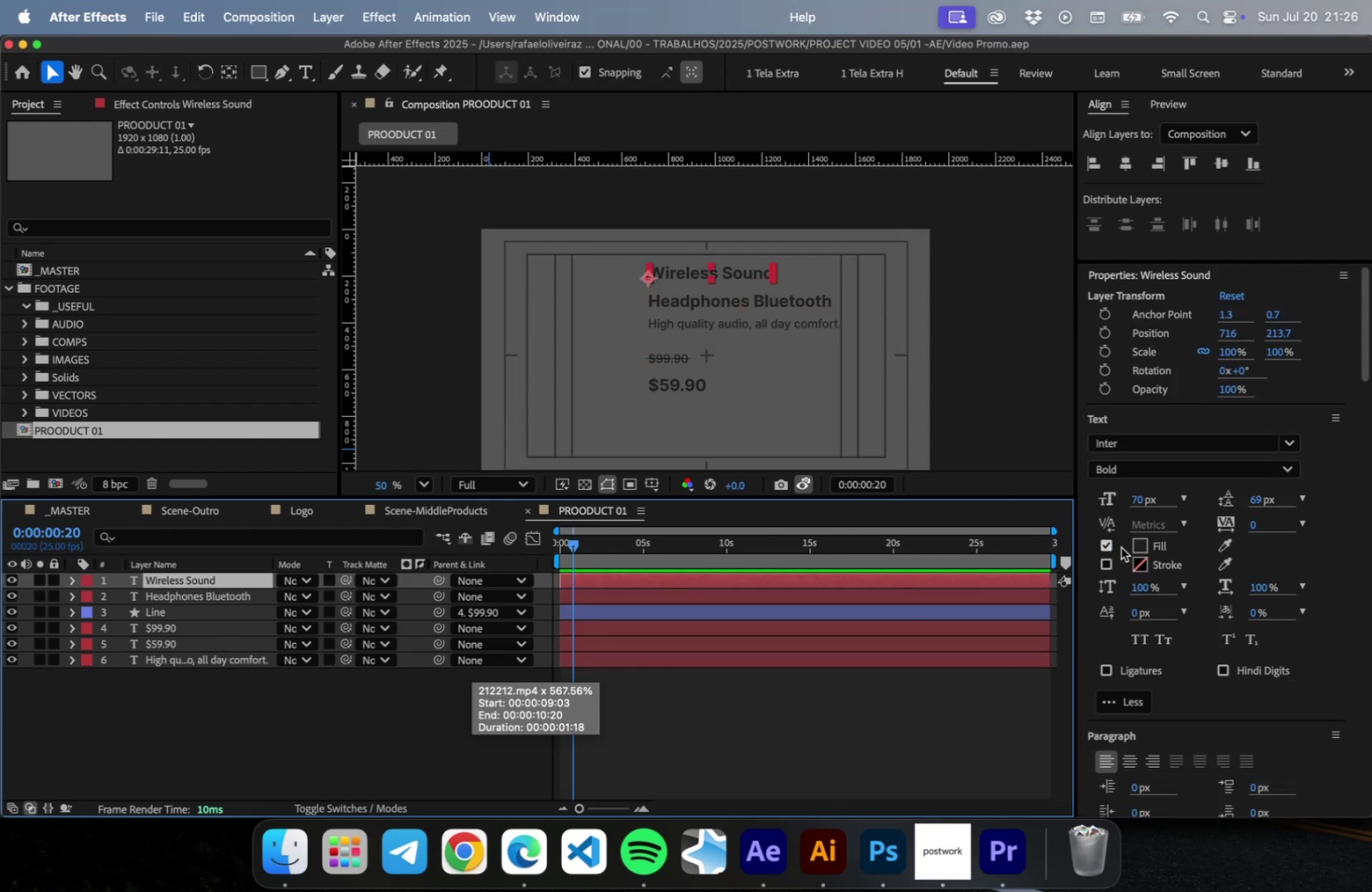 
left_click([229, 594])
 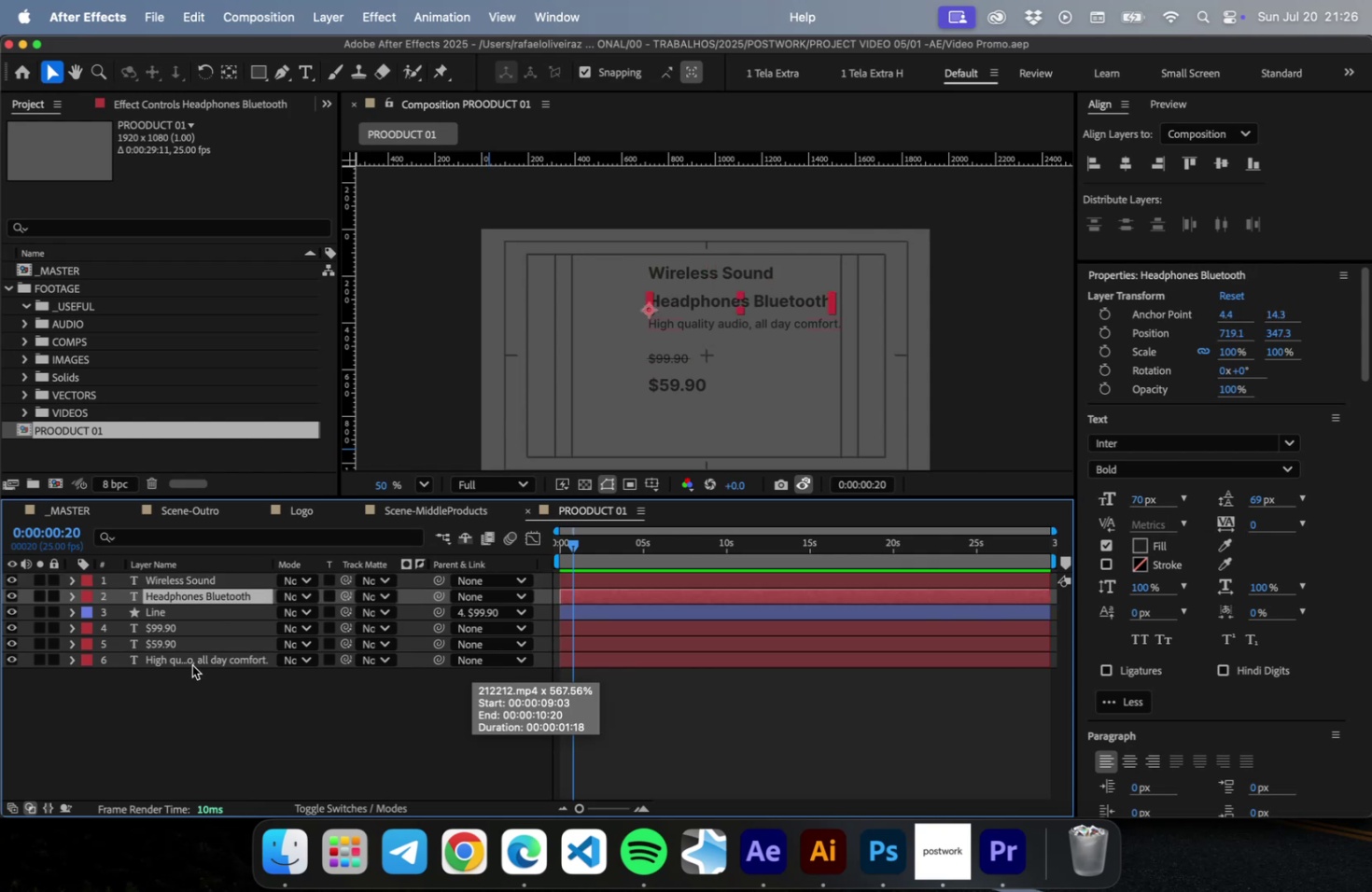 
left_click_drag(start_coordinate=[192, 664], to_coordinate=[198, 608])
 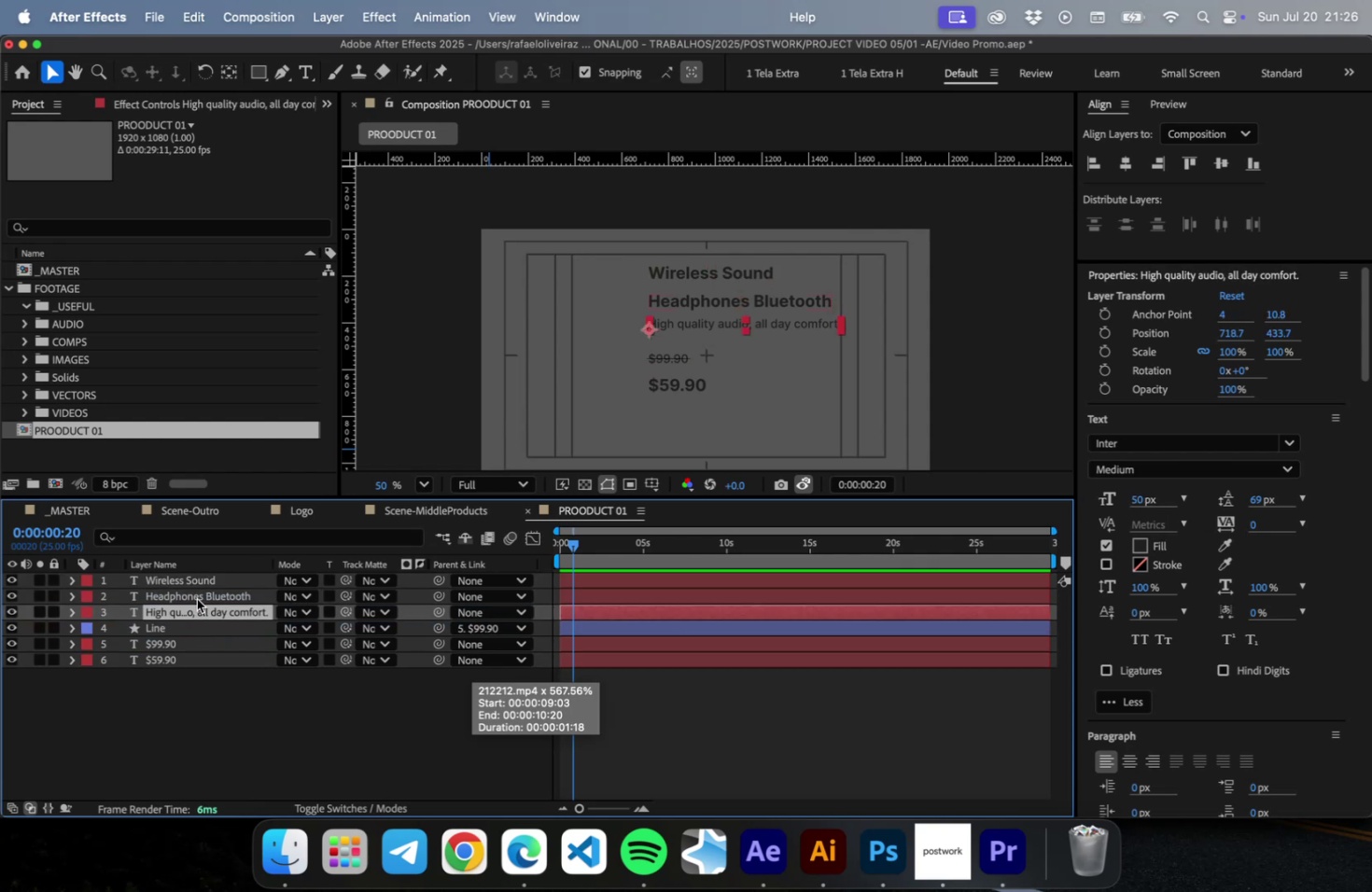 
left_click([197, 596])
 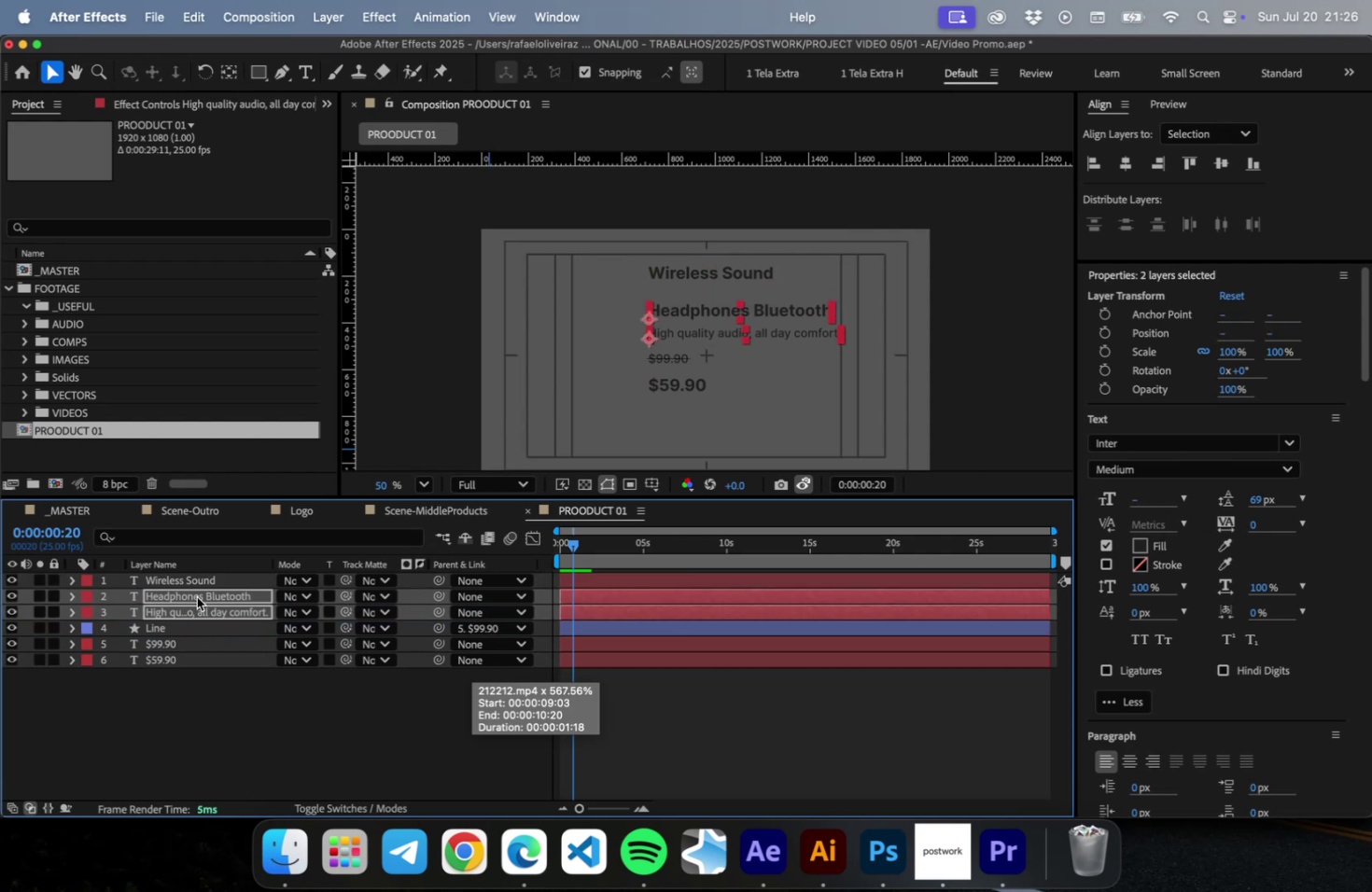 
key(Shift+ArrowDown)
 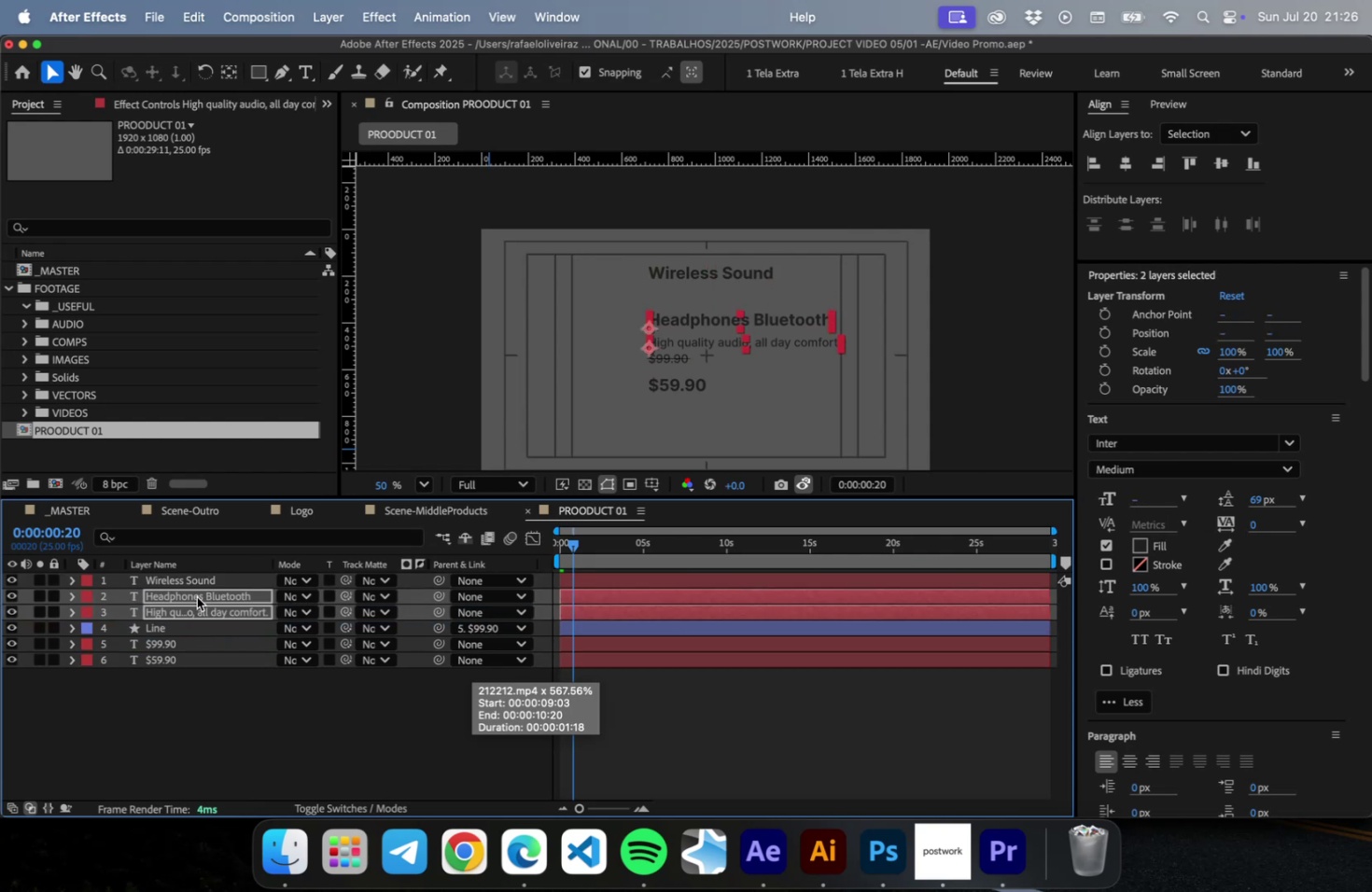 
key(Shift+ArrowDown)
 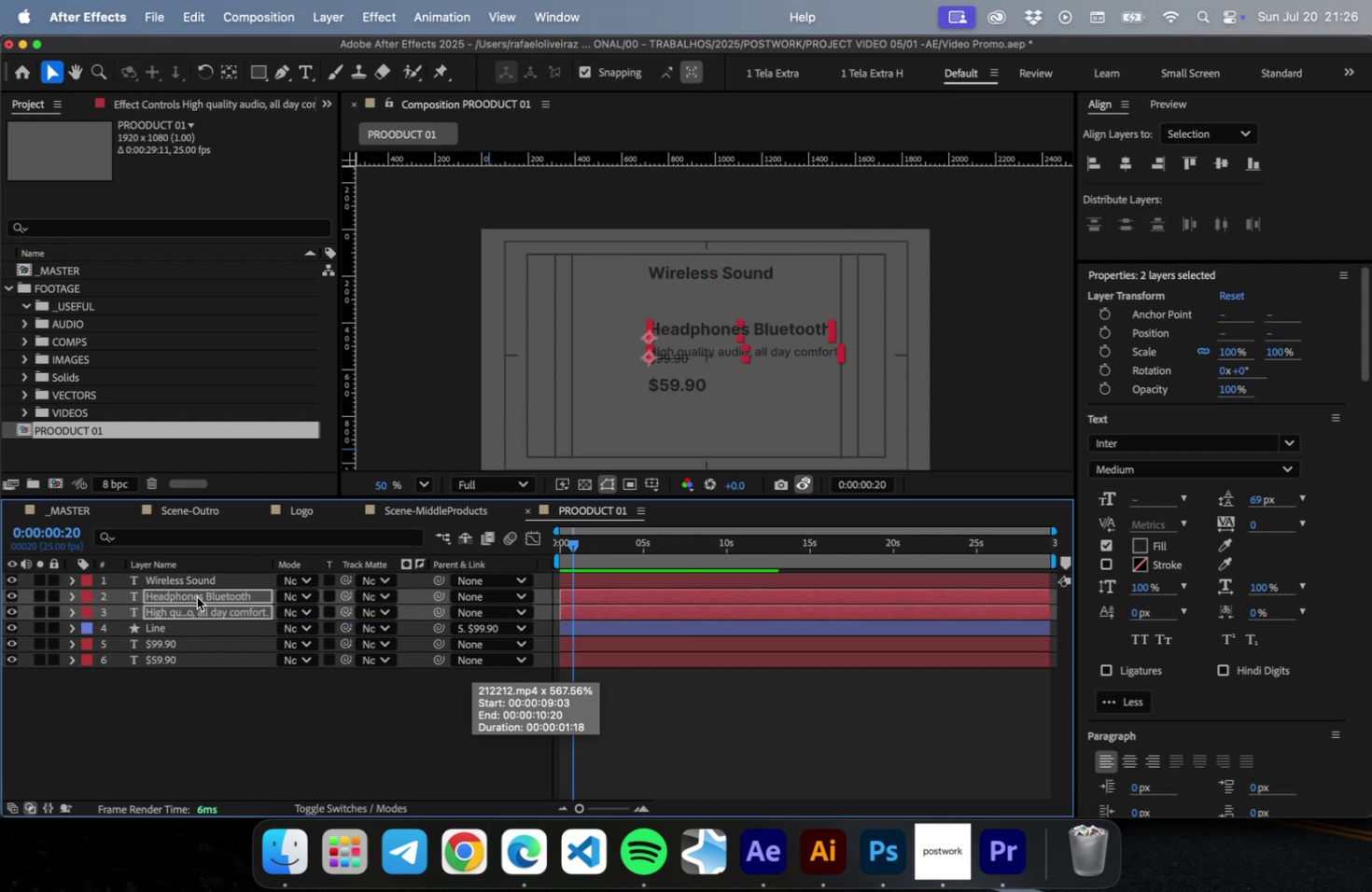 
key(Shift+ArrowDown)
 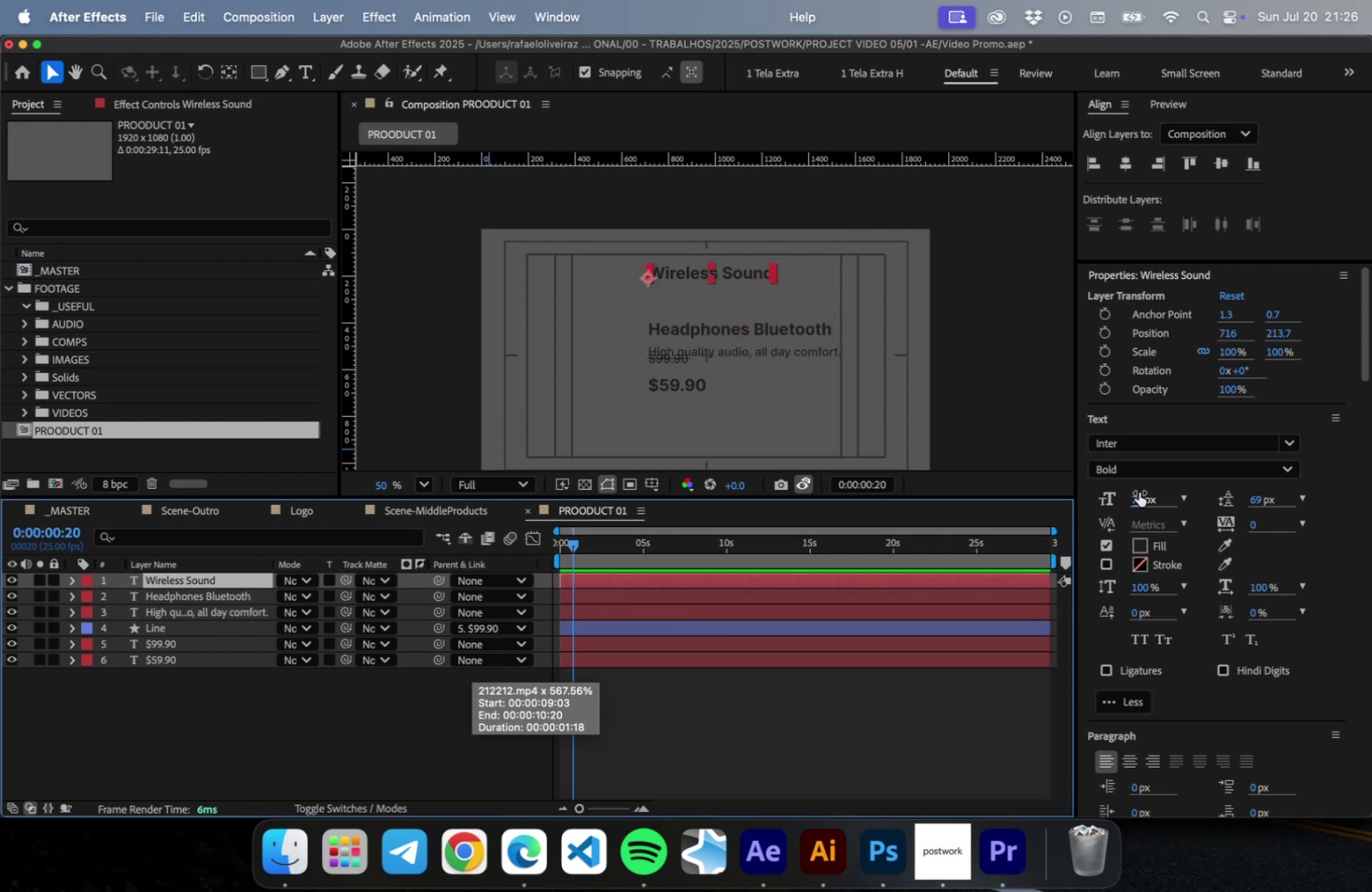 
left_click_drag(start_coordinate=[1141, 495], to_coordinate=[1321, 496])
 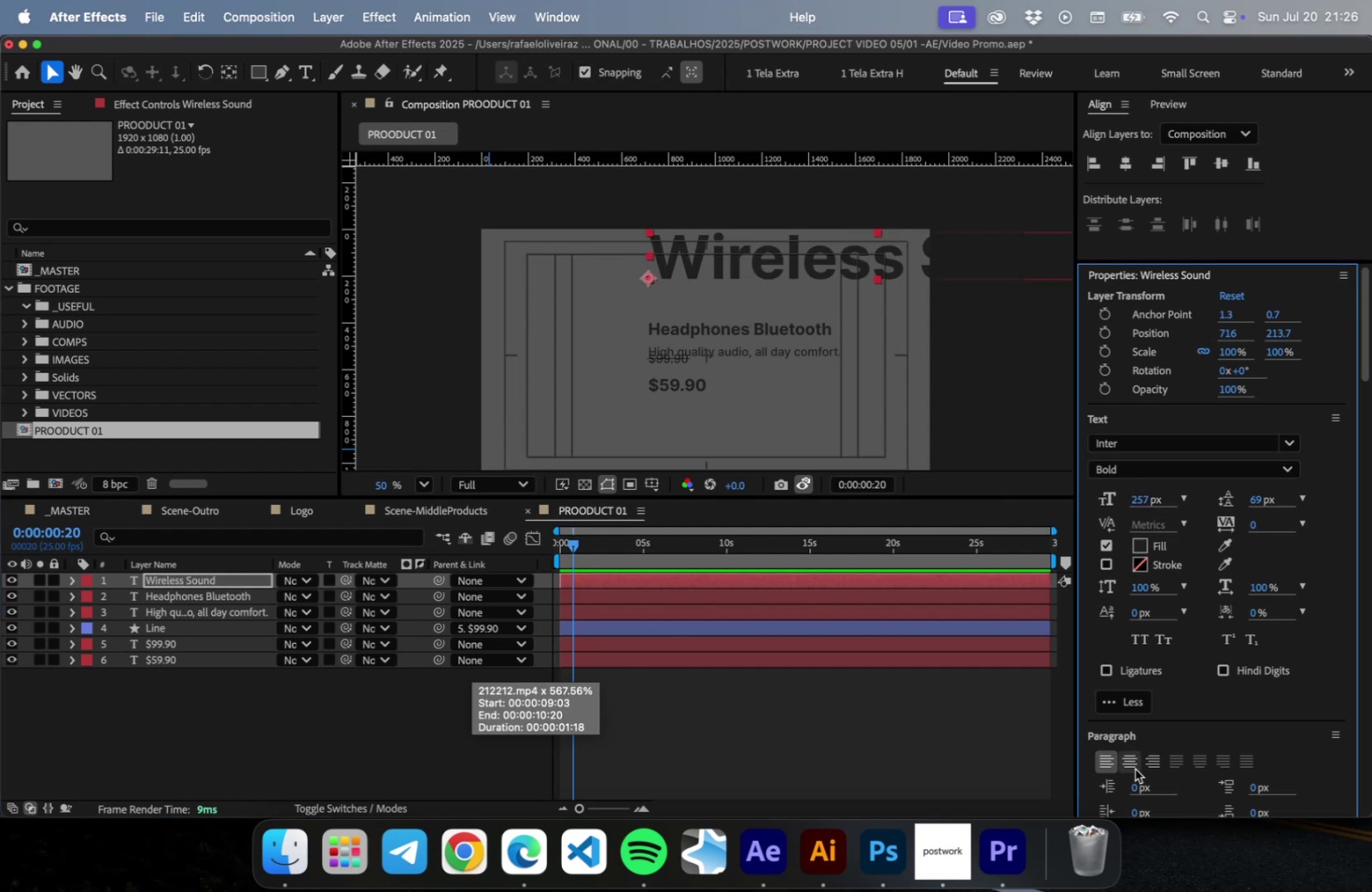 
left_click([1134, 768])
 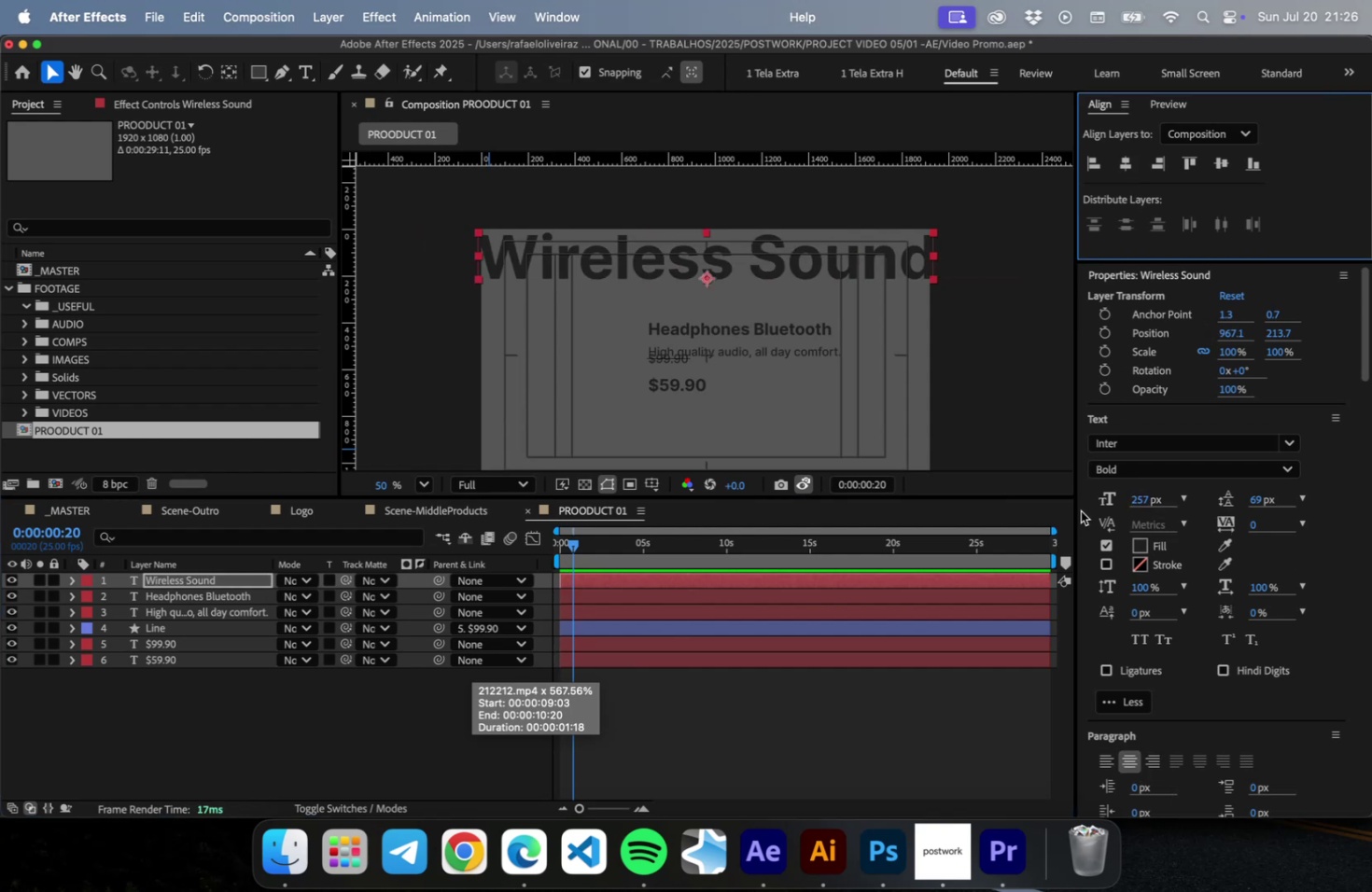 
key(Shift+ArrowUp)
 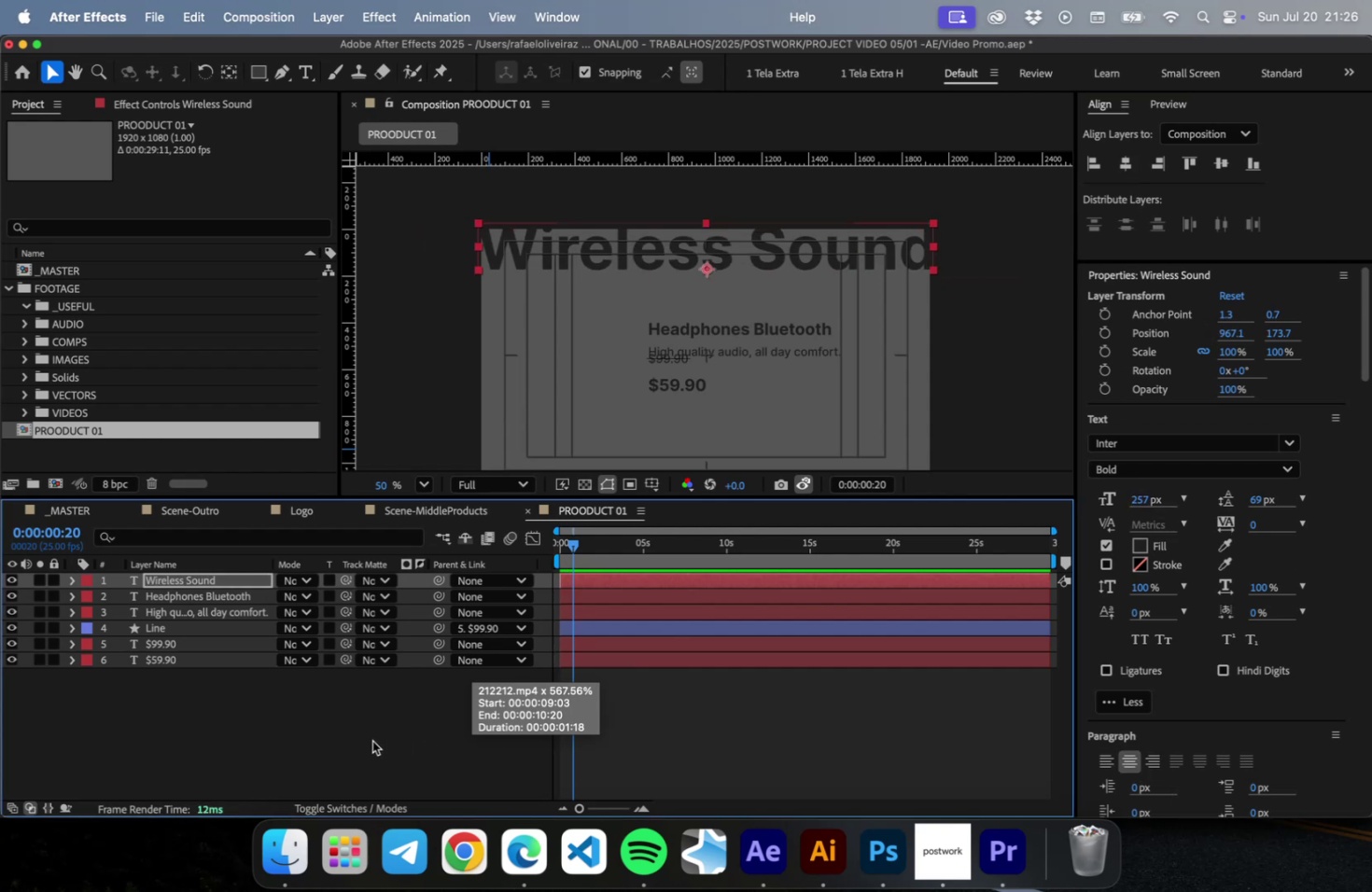 
left_click([372, 740])
 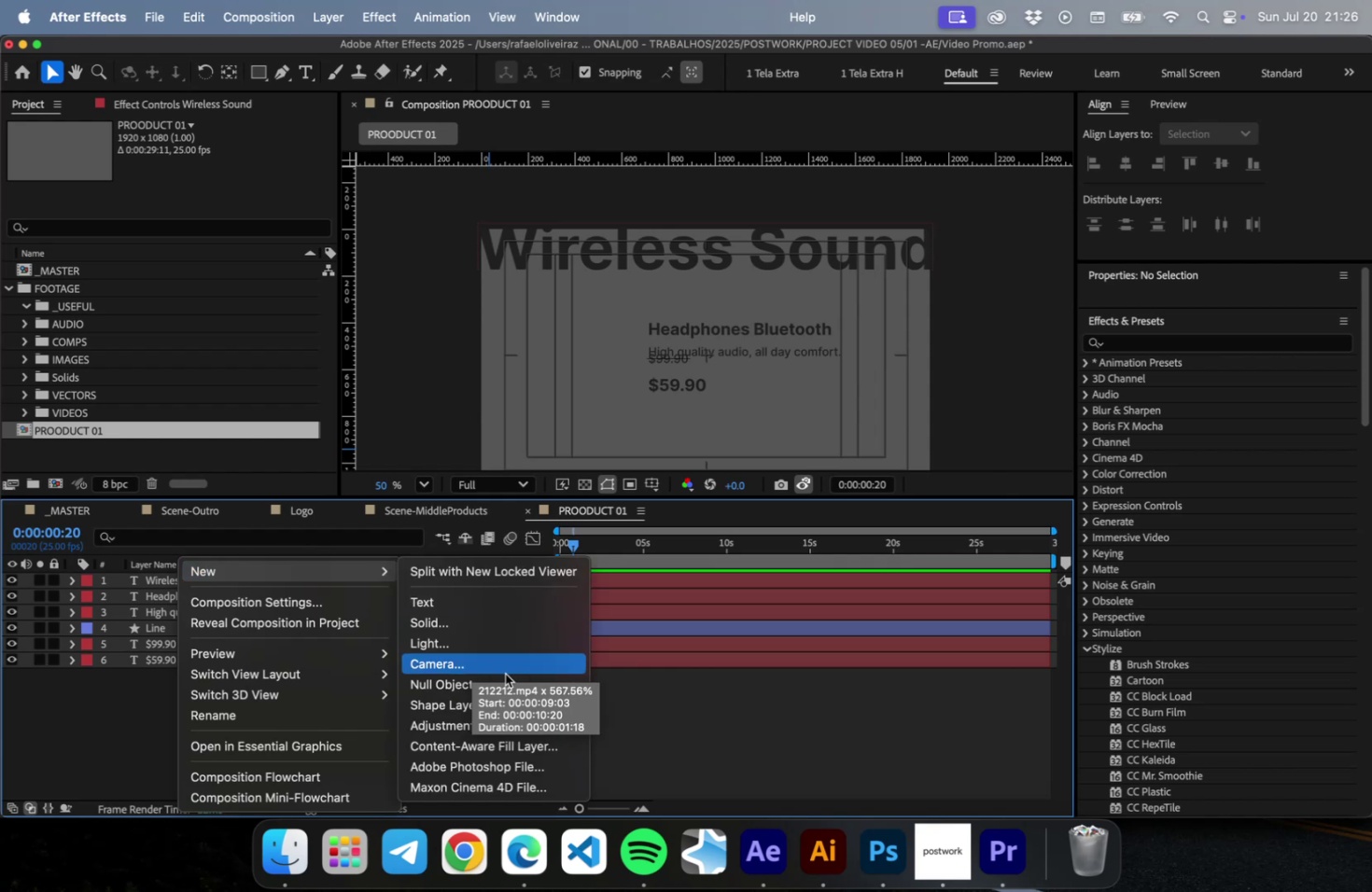 
left_click_drag(start_coordinate=[479, 603], to_coordinate=[476, 611])
 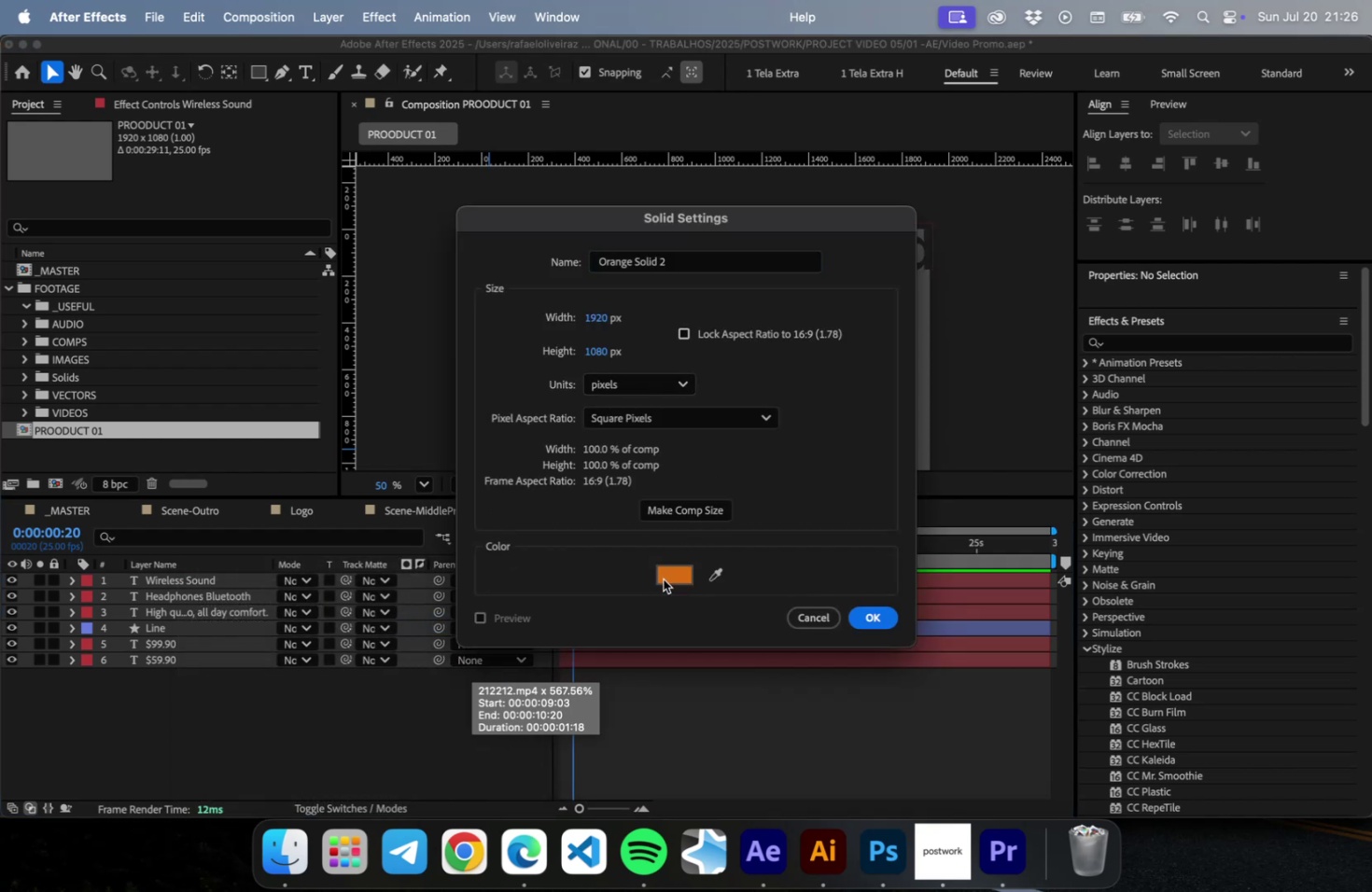 
left_click_drag(start_coordinate=[605, 531], to_coordinate=[401, 594])
 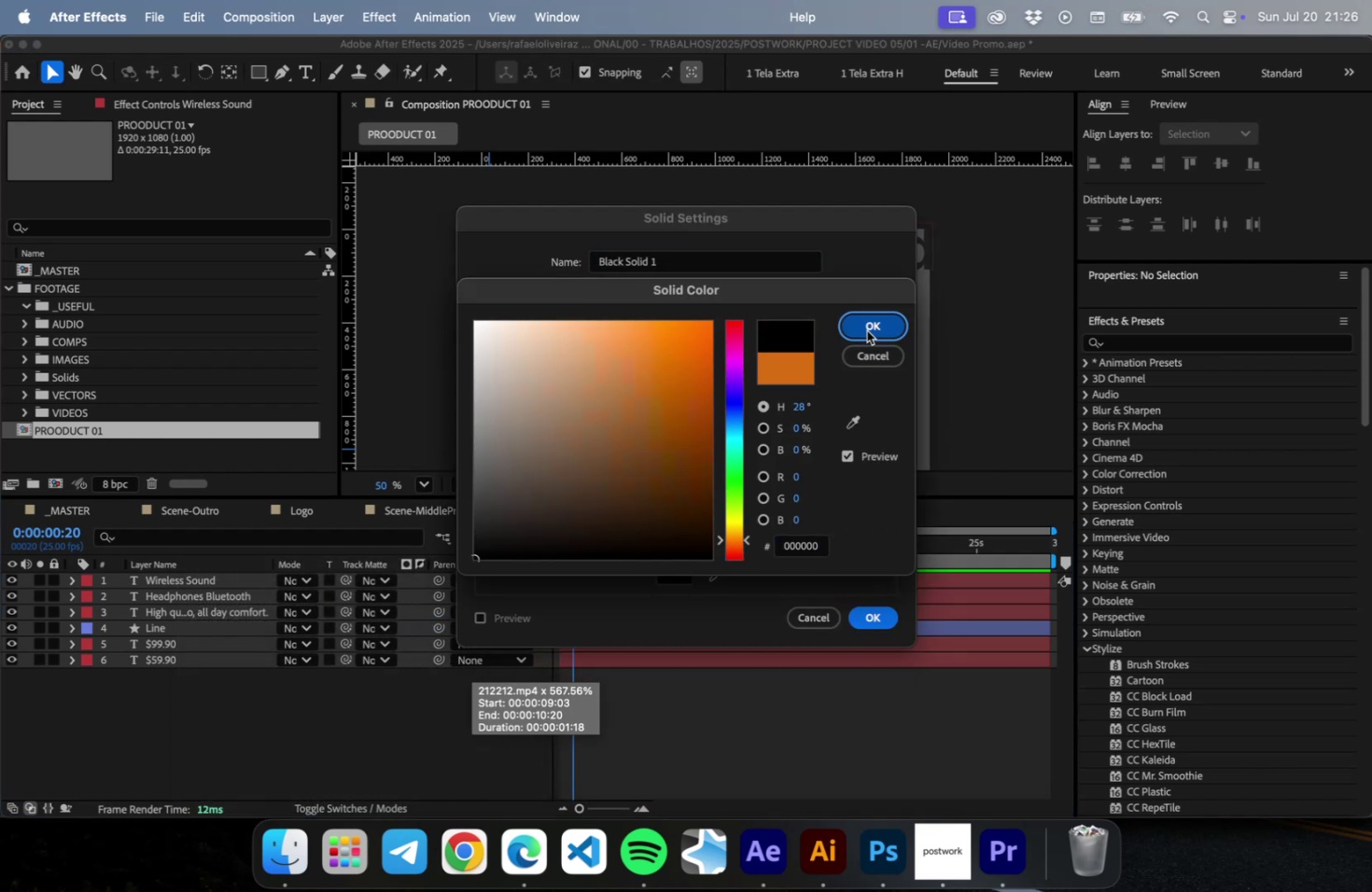 
left_click([866, 330])
 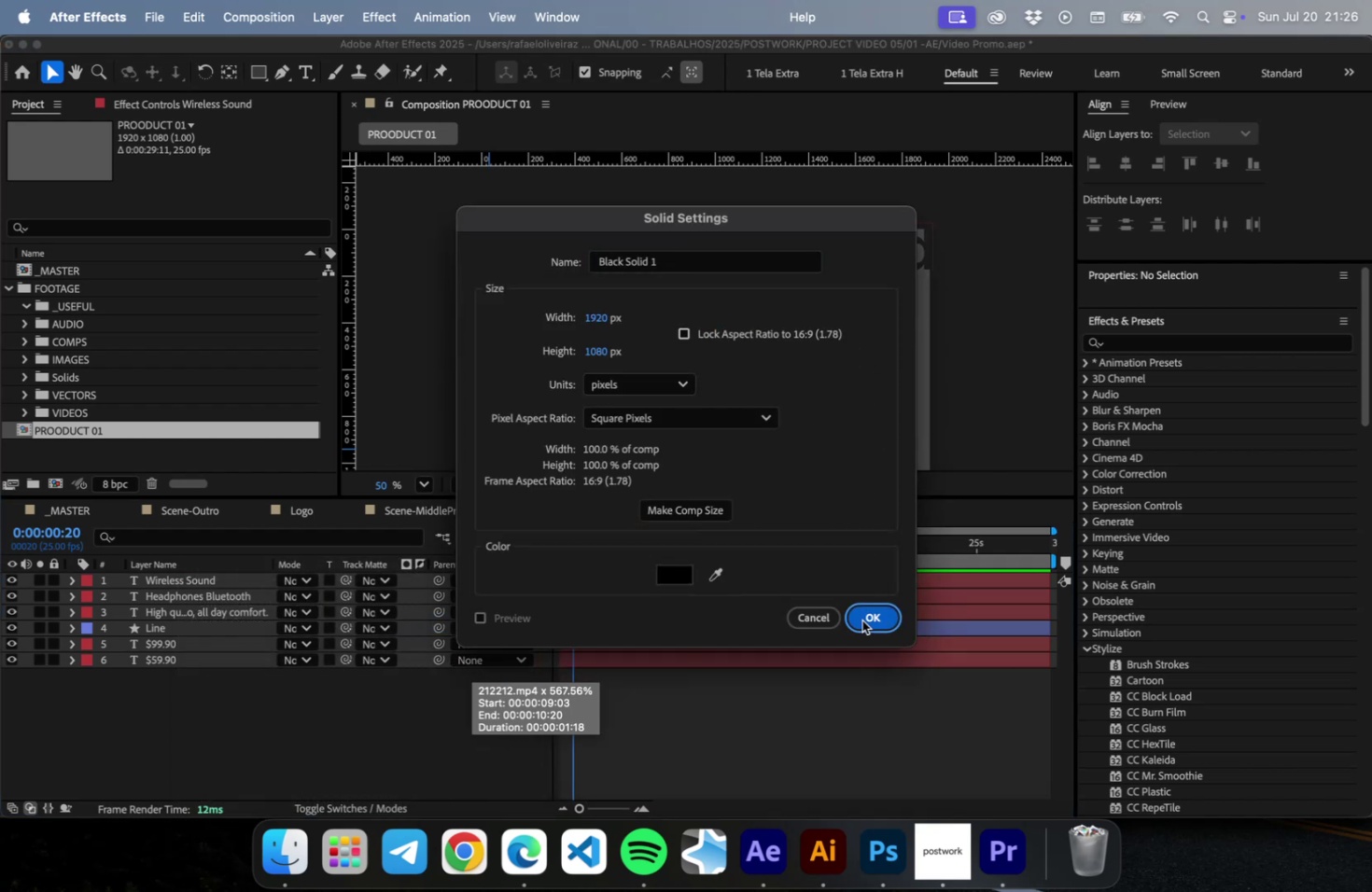 
left_click([861, 620])
 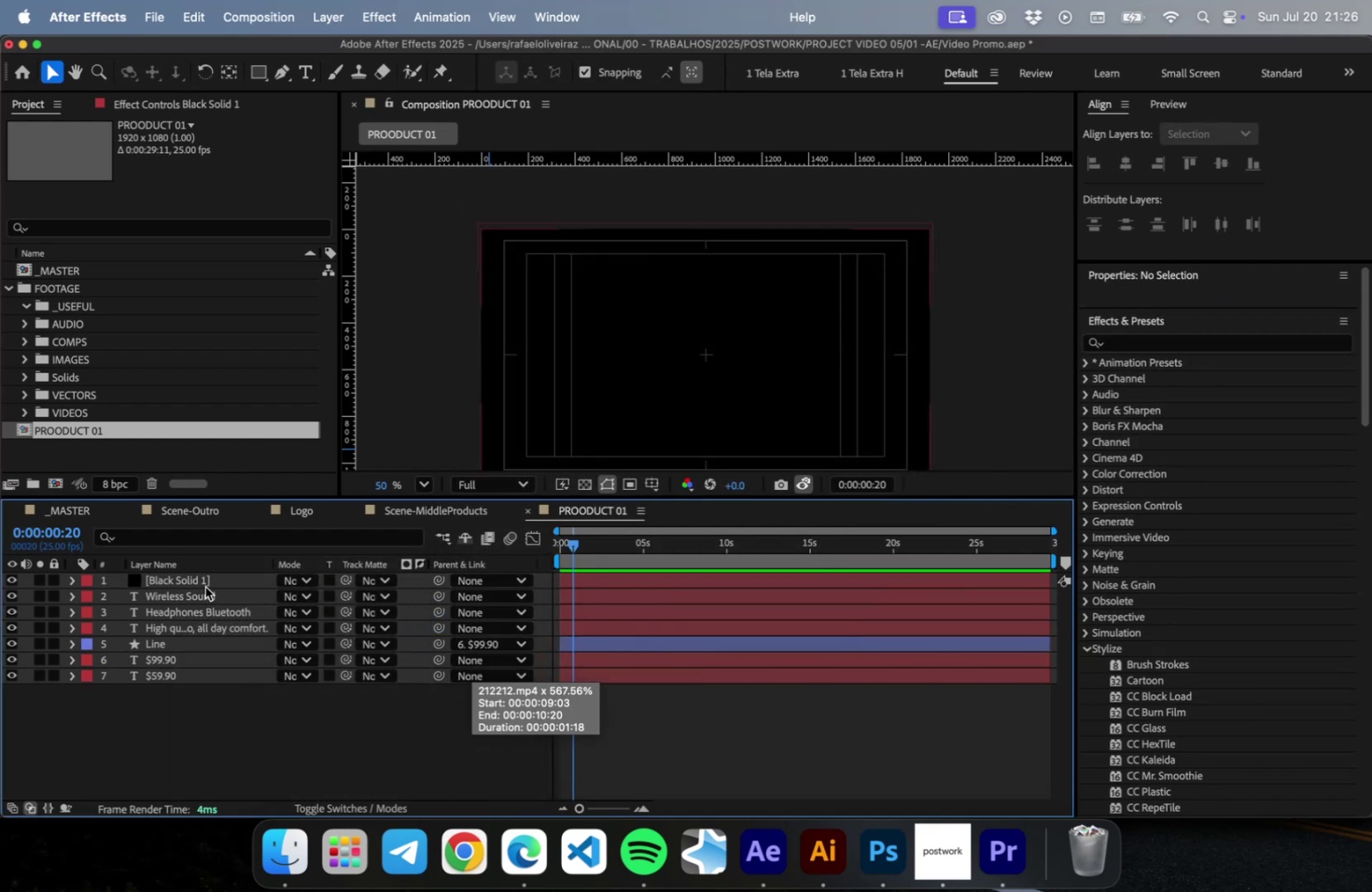 
left_click([204, 598])
 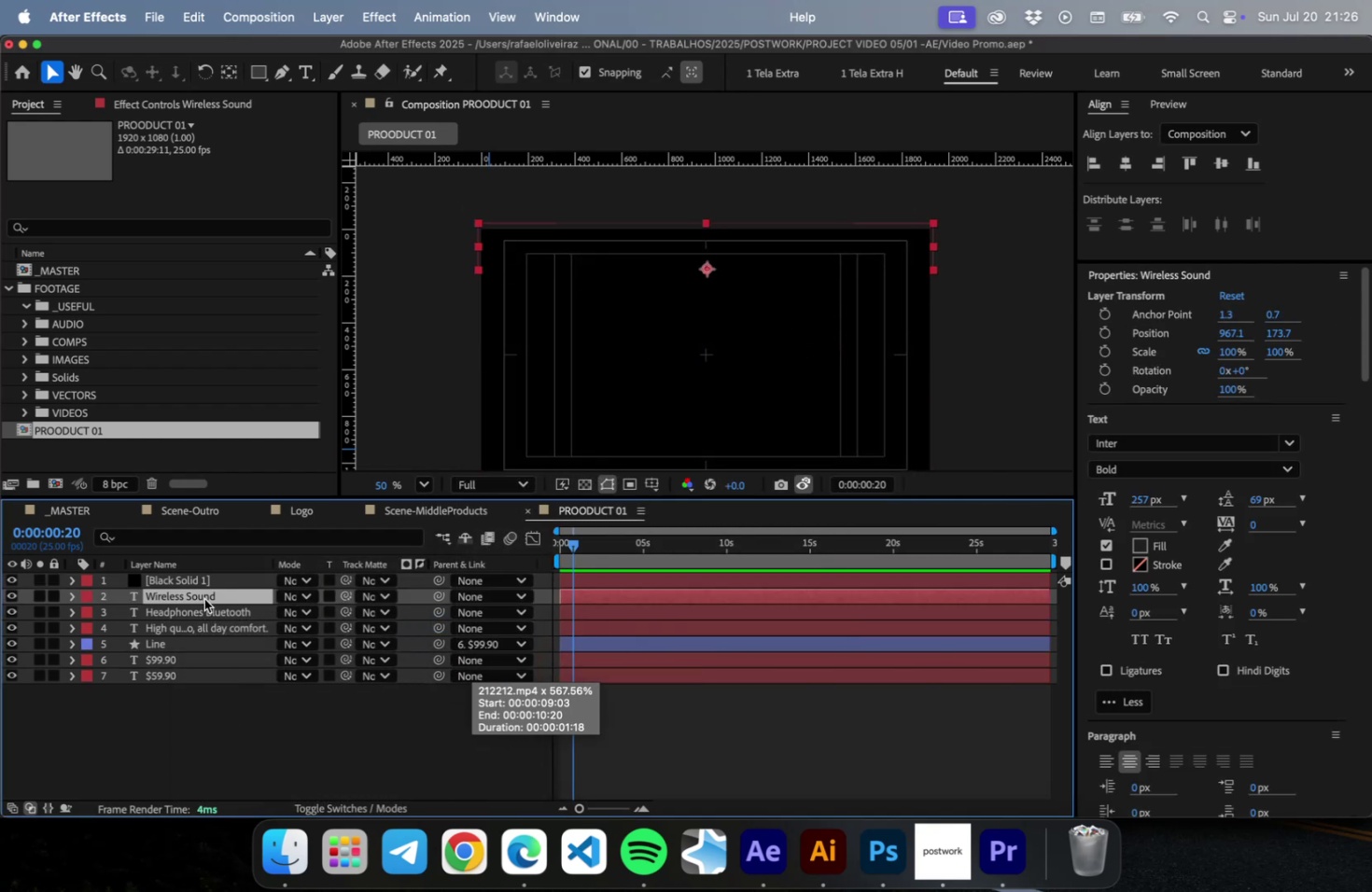 
type( fill)
 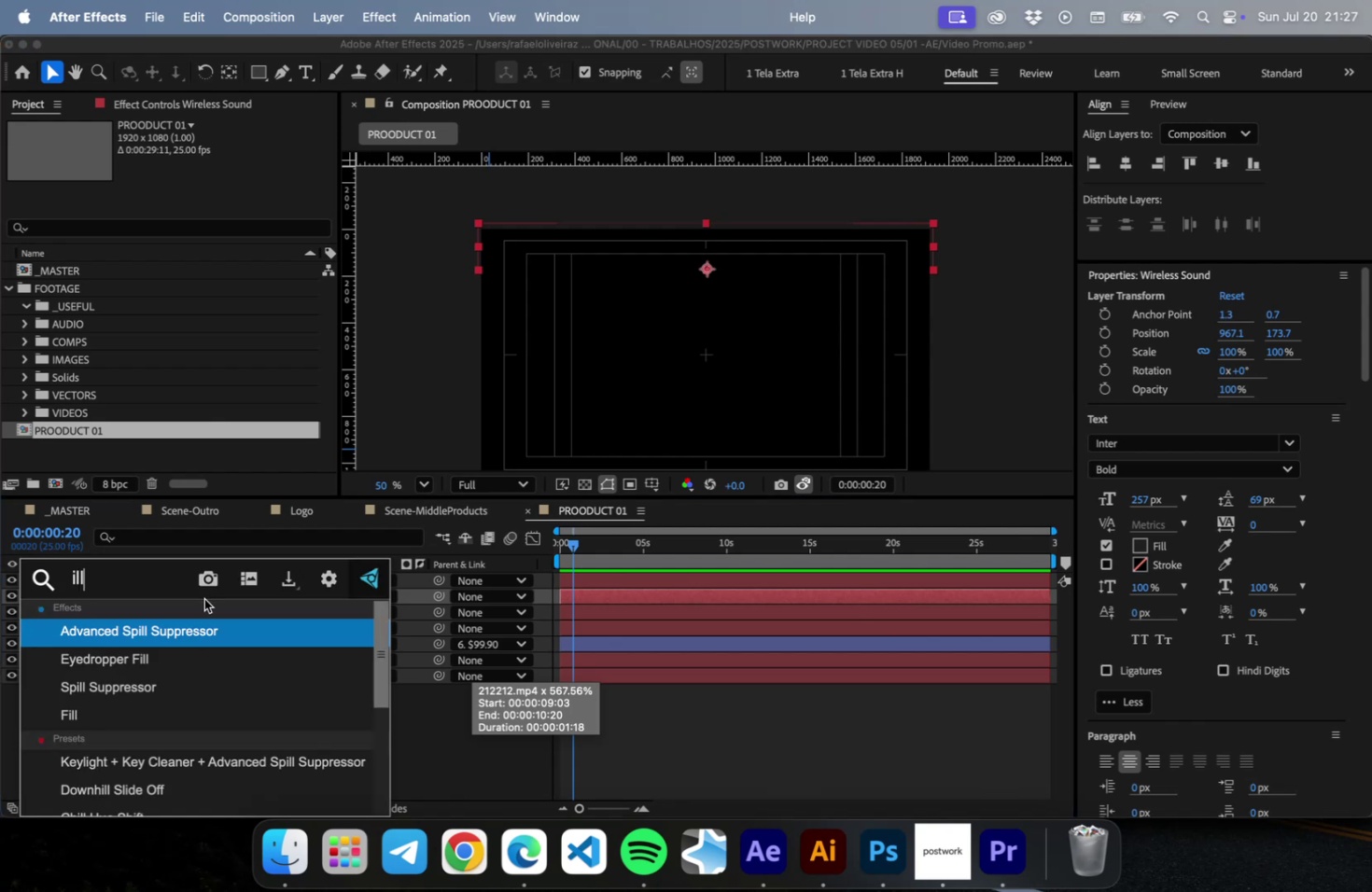 
key(Meta+CommandLeft)
 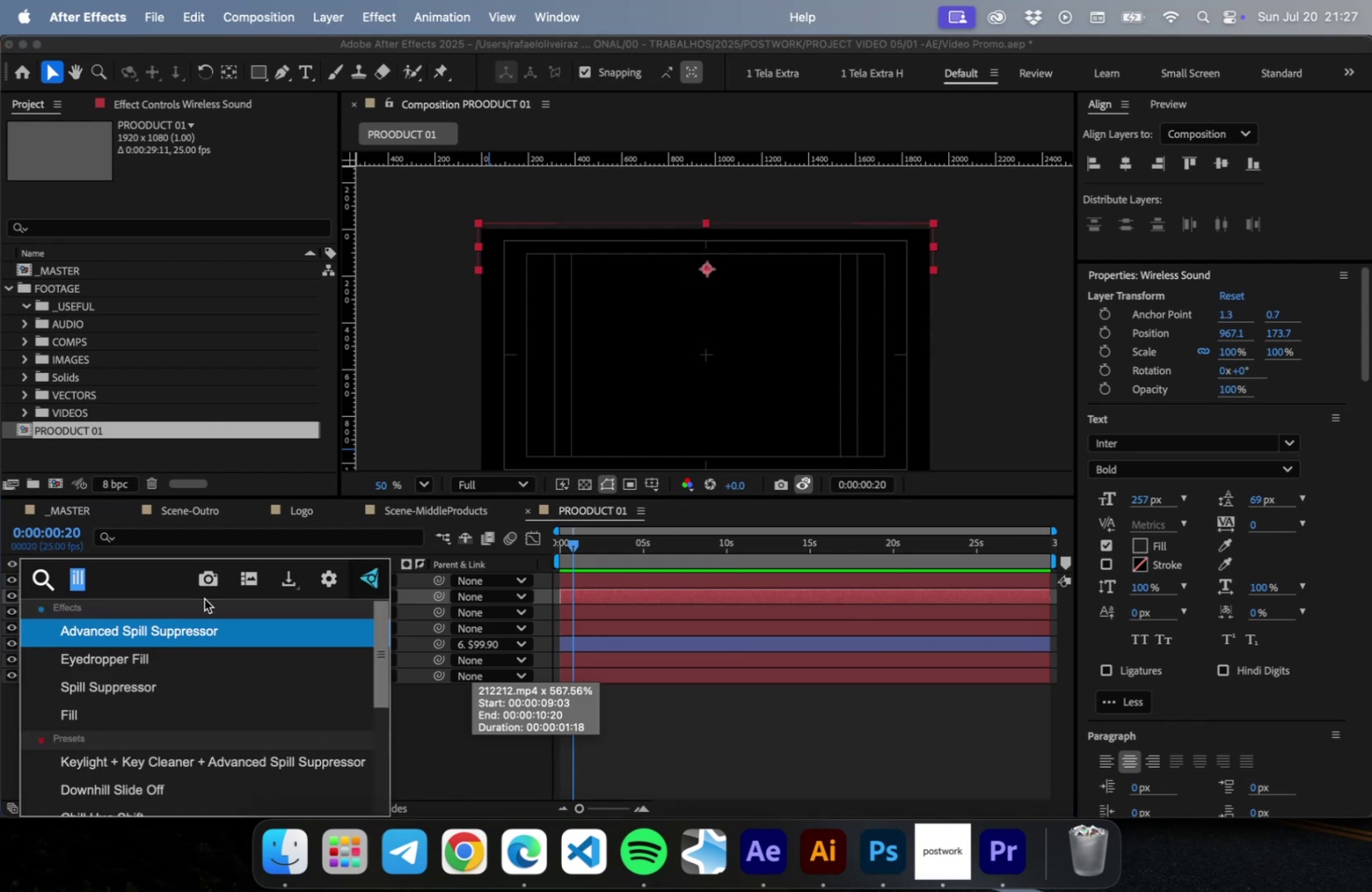 
key(Meta+A)
 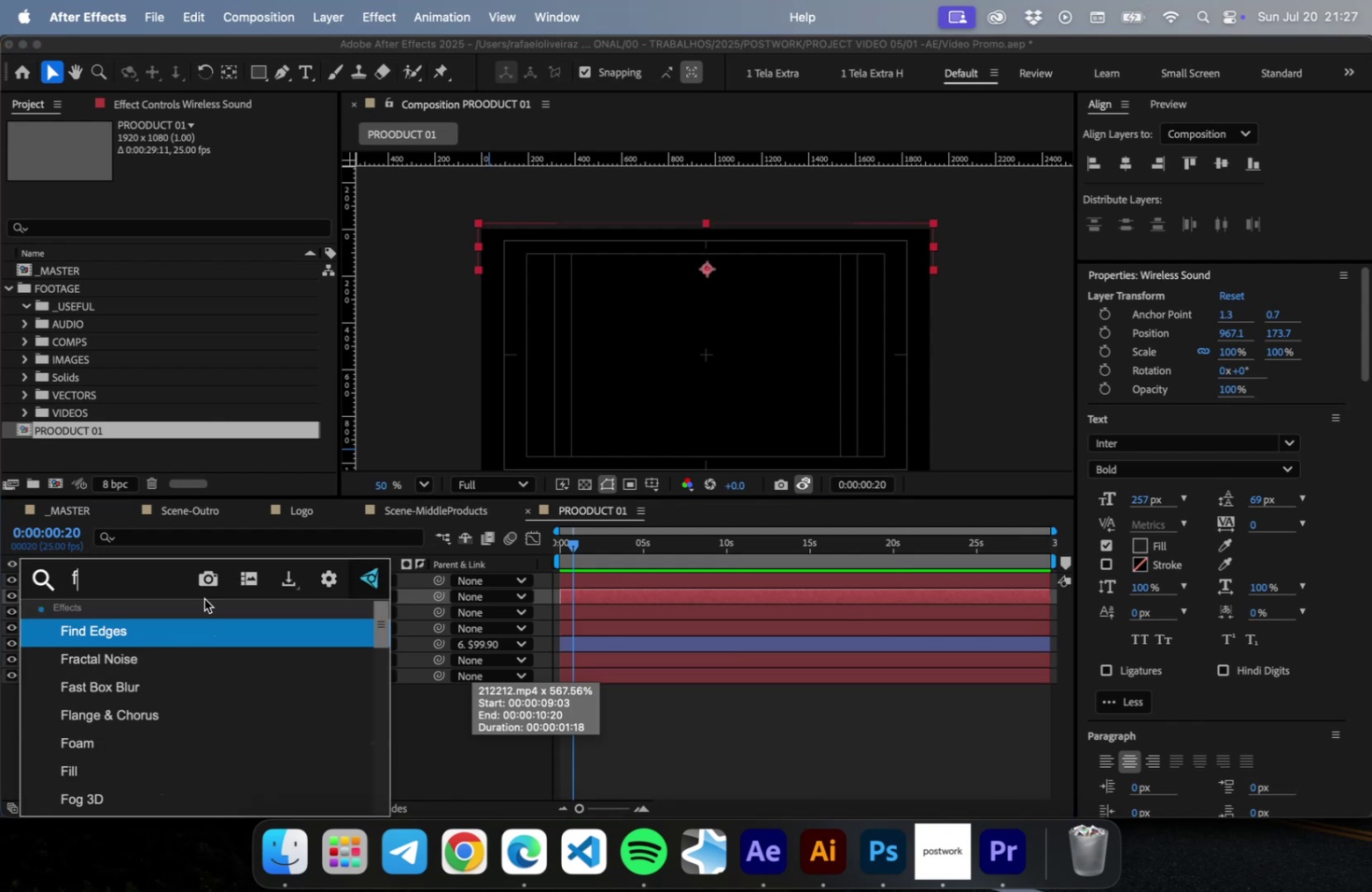 
type(fill)
 